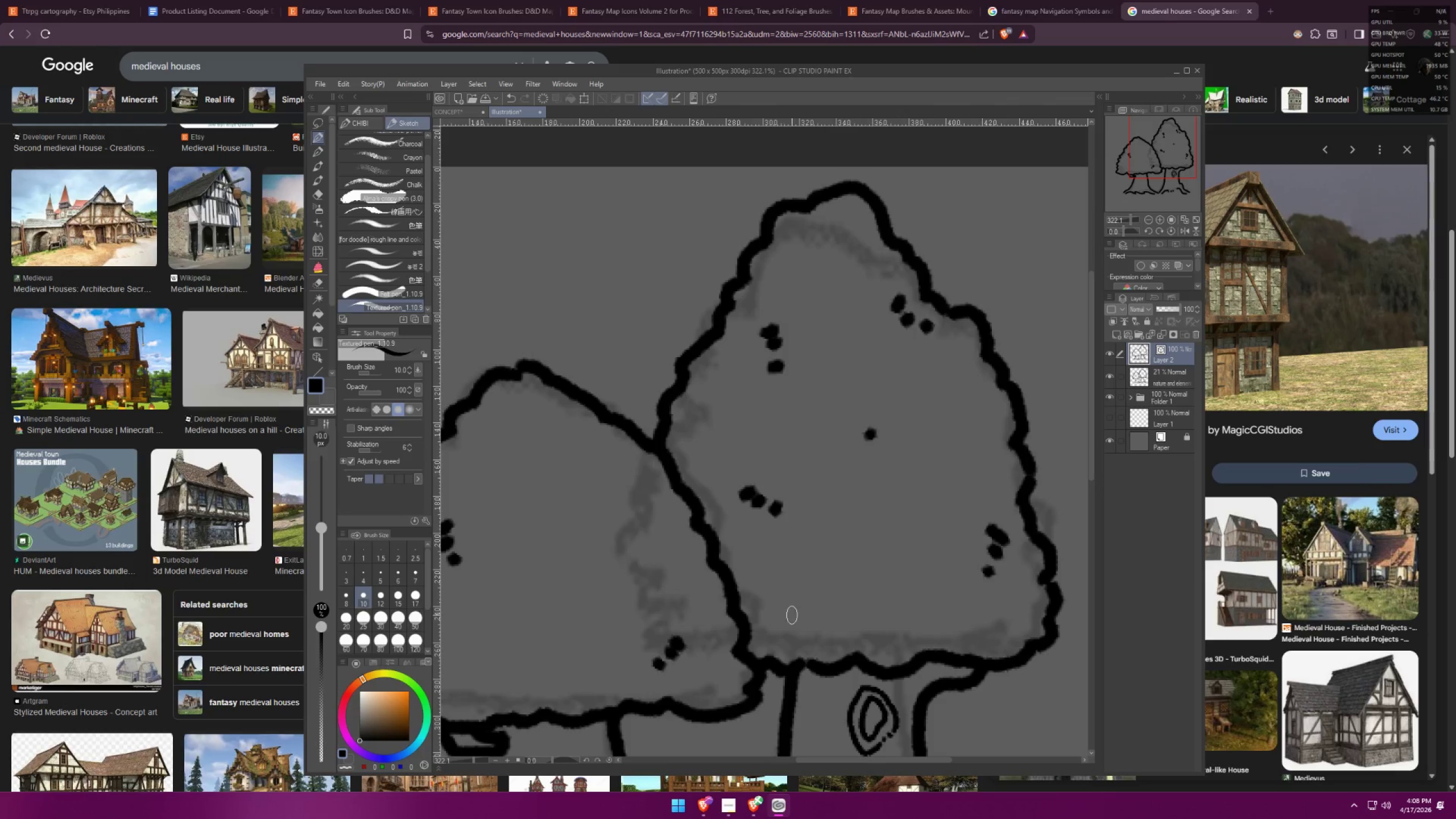 
left_click_drag(start_coordinate=[841, 611], to_coordinate=[833, 618])
 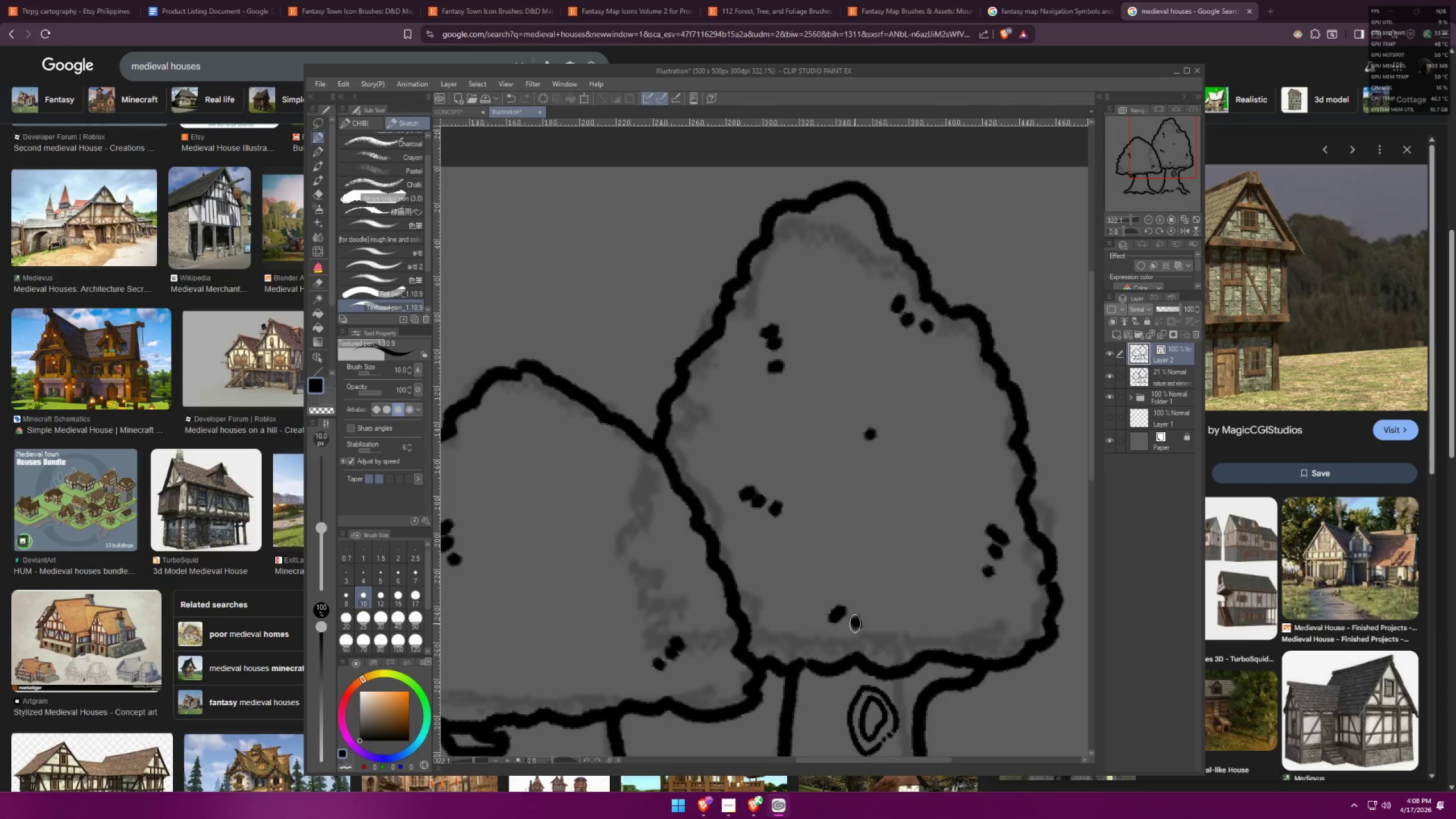 
left_click_drag(start_coordinate=[874, 621], to_coordinate=[870, 626])
 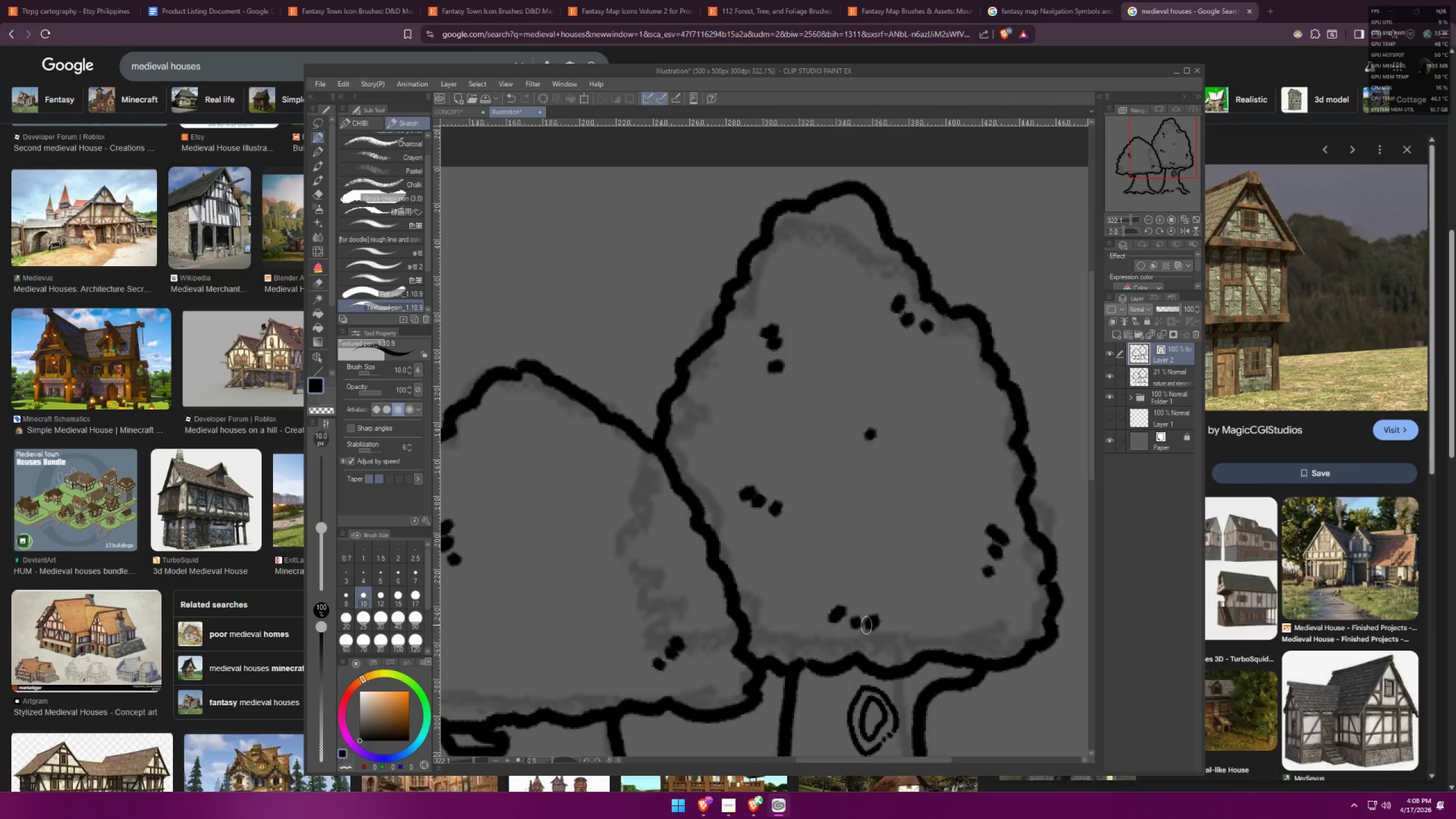 
hold_key(key=Space, duration=0.57)
 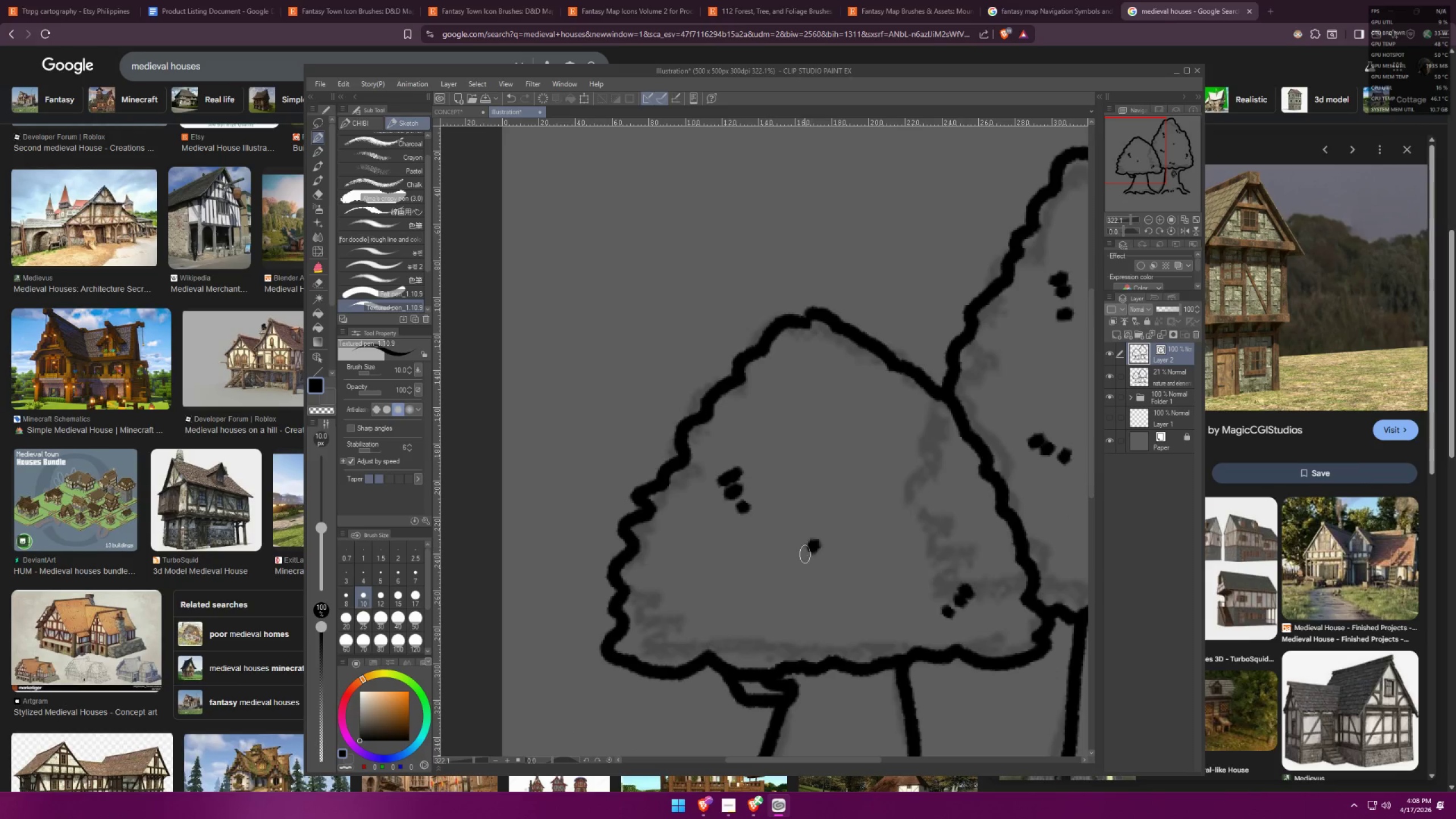 
left_click_drag(start_coordinate=[593, 548], to_coordinate=[882, 496])
 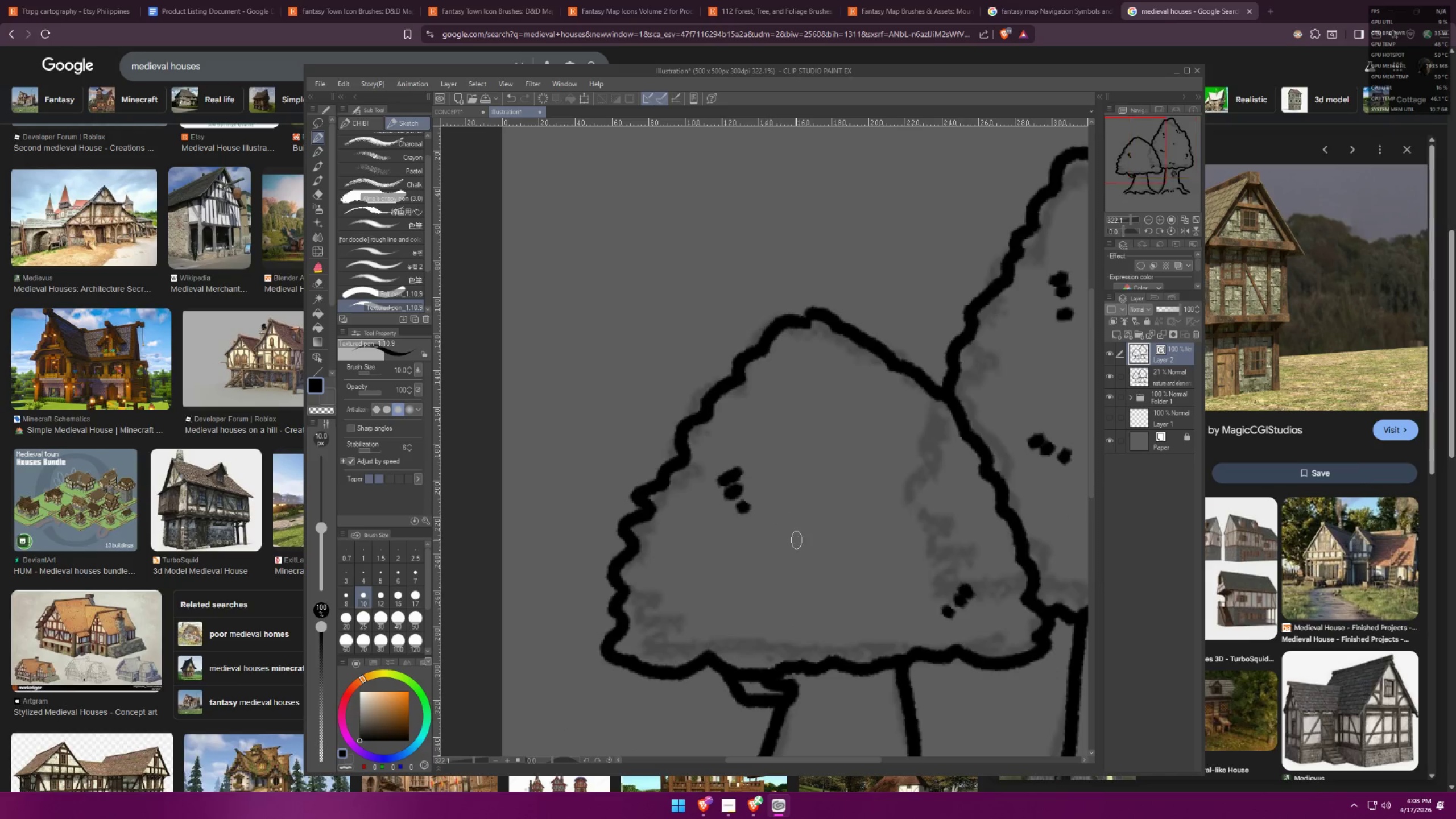 
left_click_drag(start_coordinate=[814, 545], to_coordinate=[812, 548])
 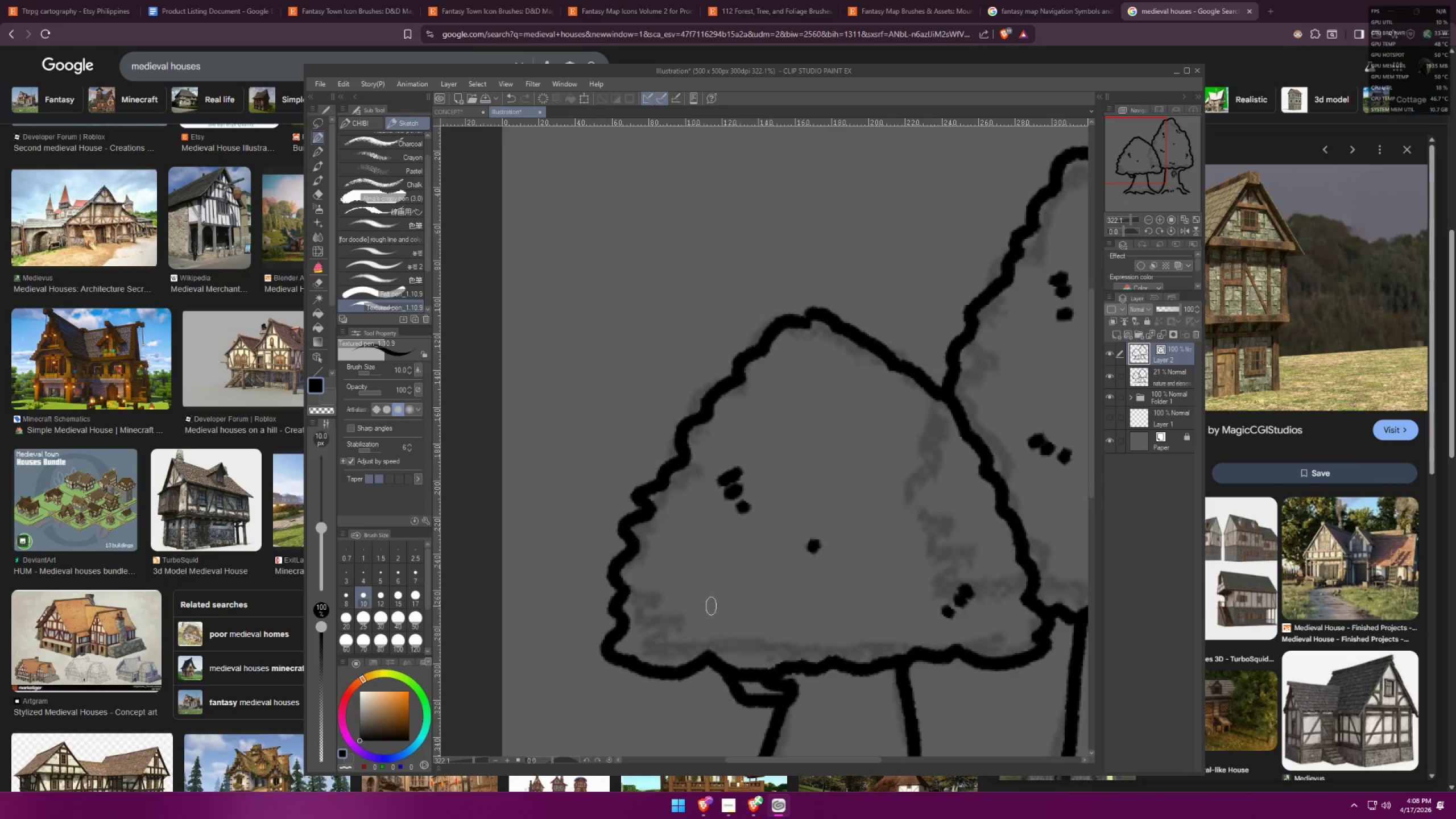 
left_click_drag(start_coordinate=[684, 613], to_coordinate=[670, 626])
 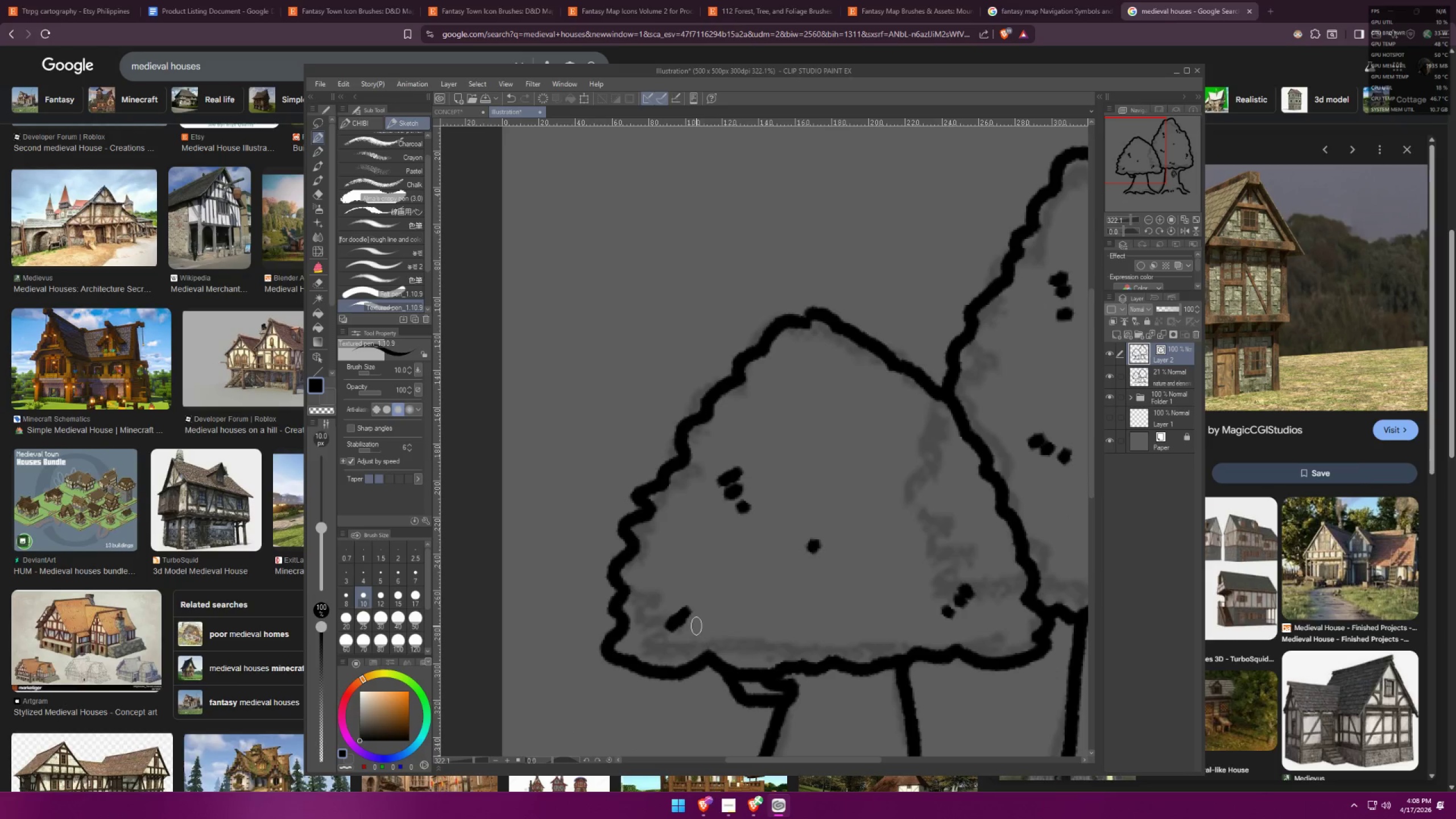 
left_click_drag(start_coordinate=[696, 625], to_coordinate=[688, 631])
 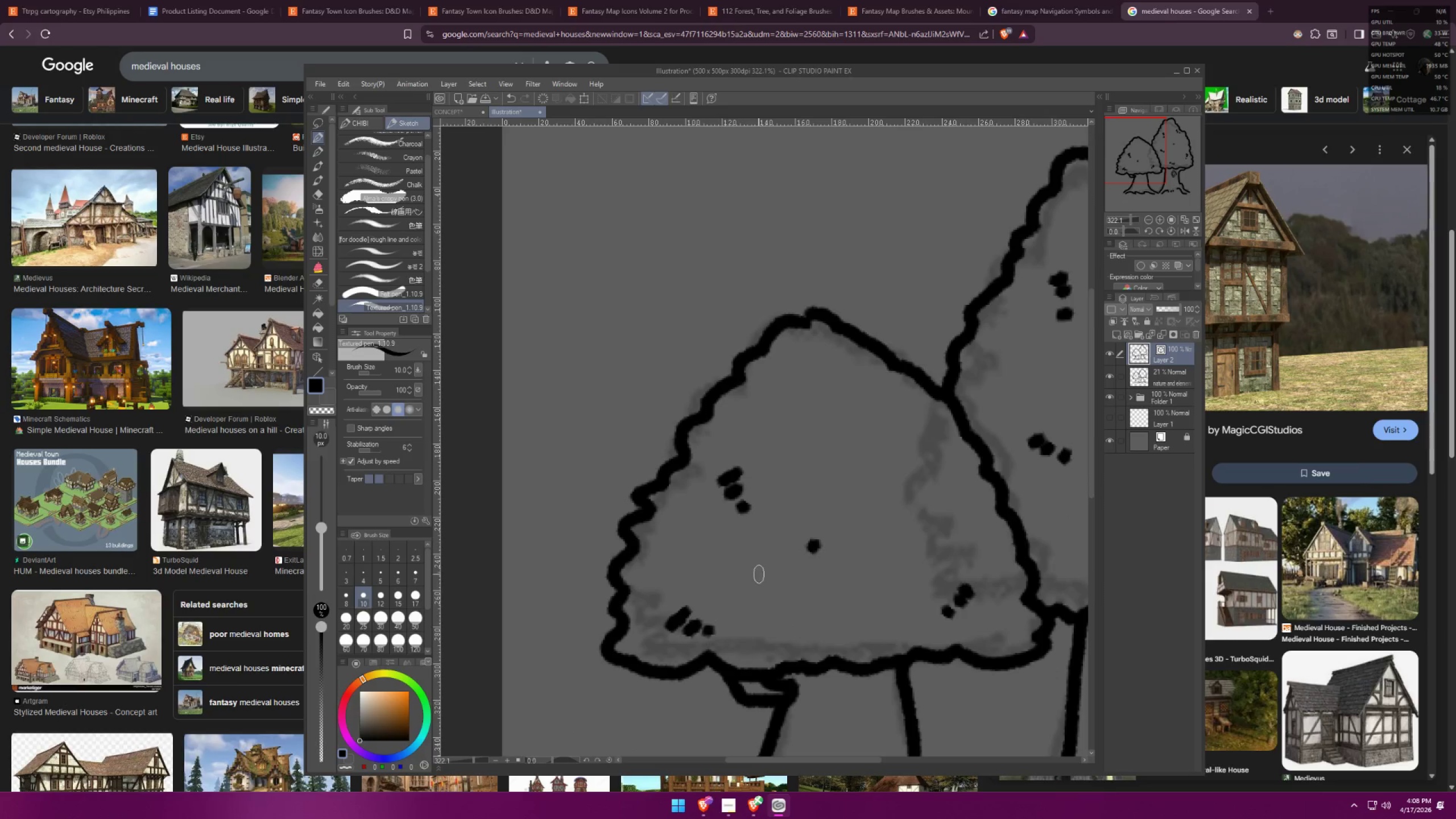 
left_click_drag(start_coordinate=[877, 382], to_coordinate=[872, 384])
 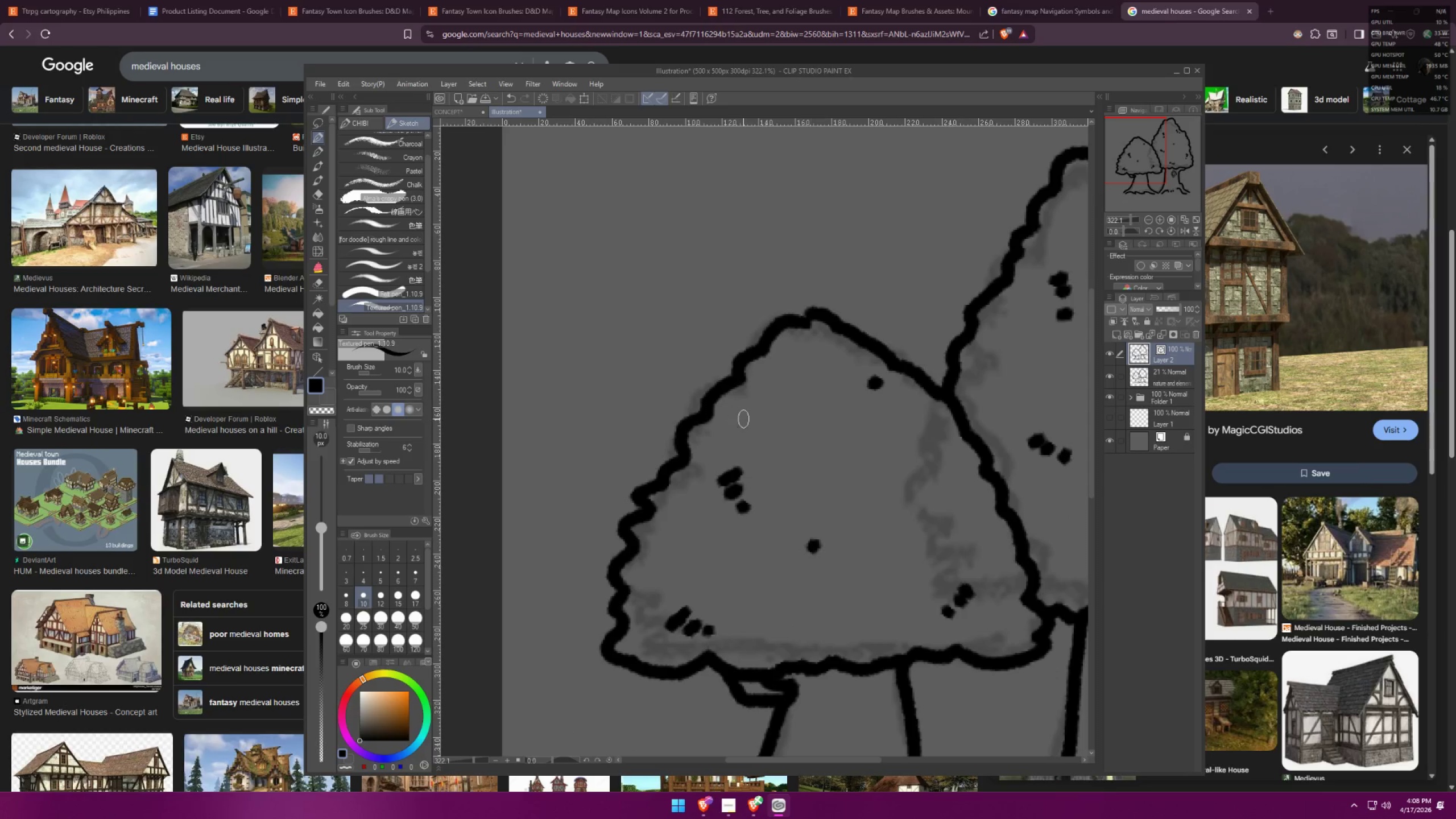 
scroll: coordinate [746, 370], scroll_direction: up, amount: 6.0
 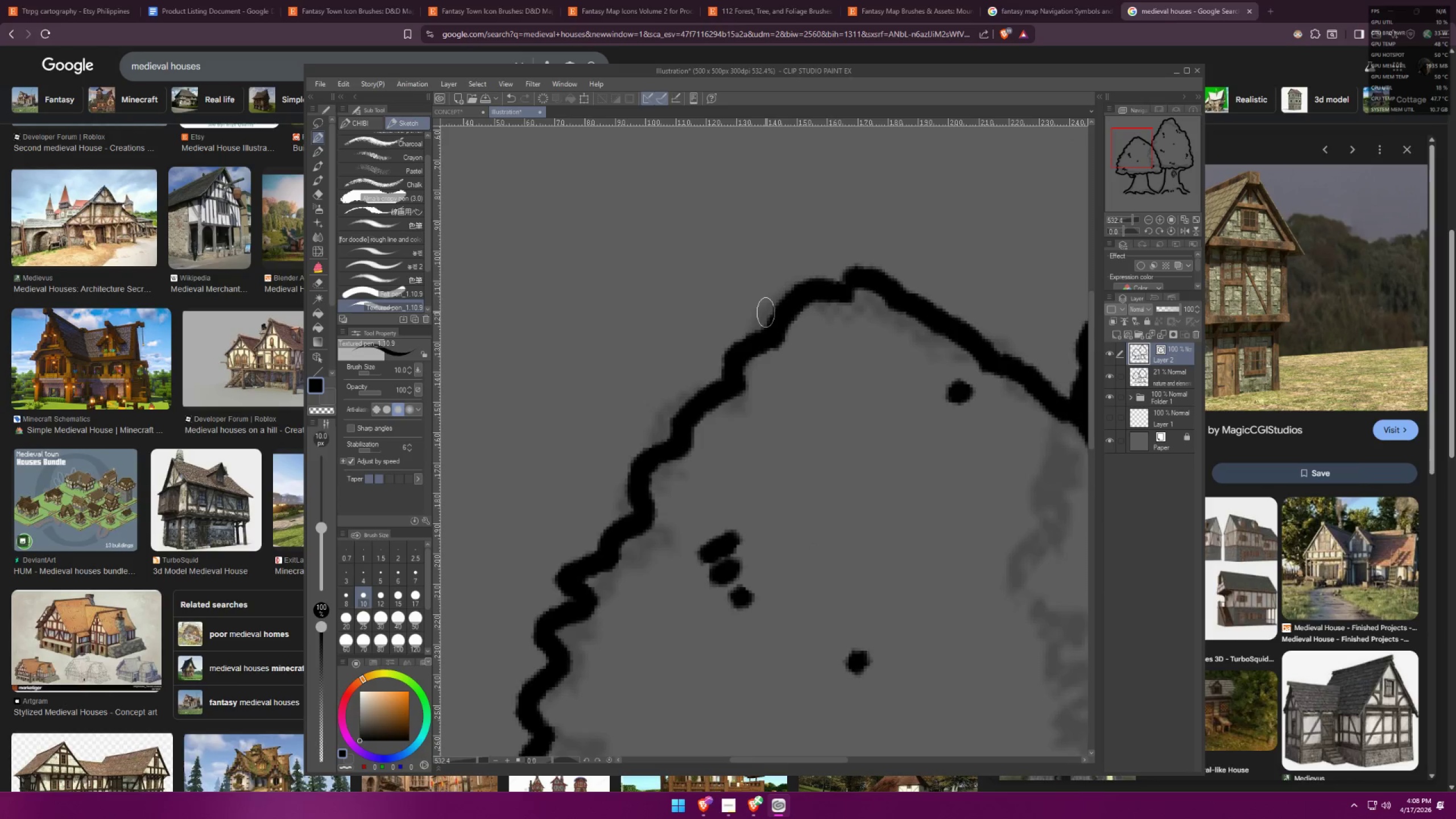 
left_click_drag(start_coordinate=[764, 296], to_coordinate=[801, 326])
 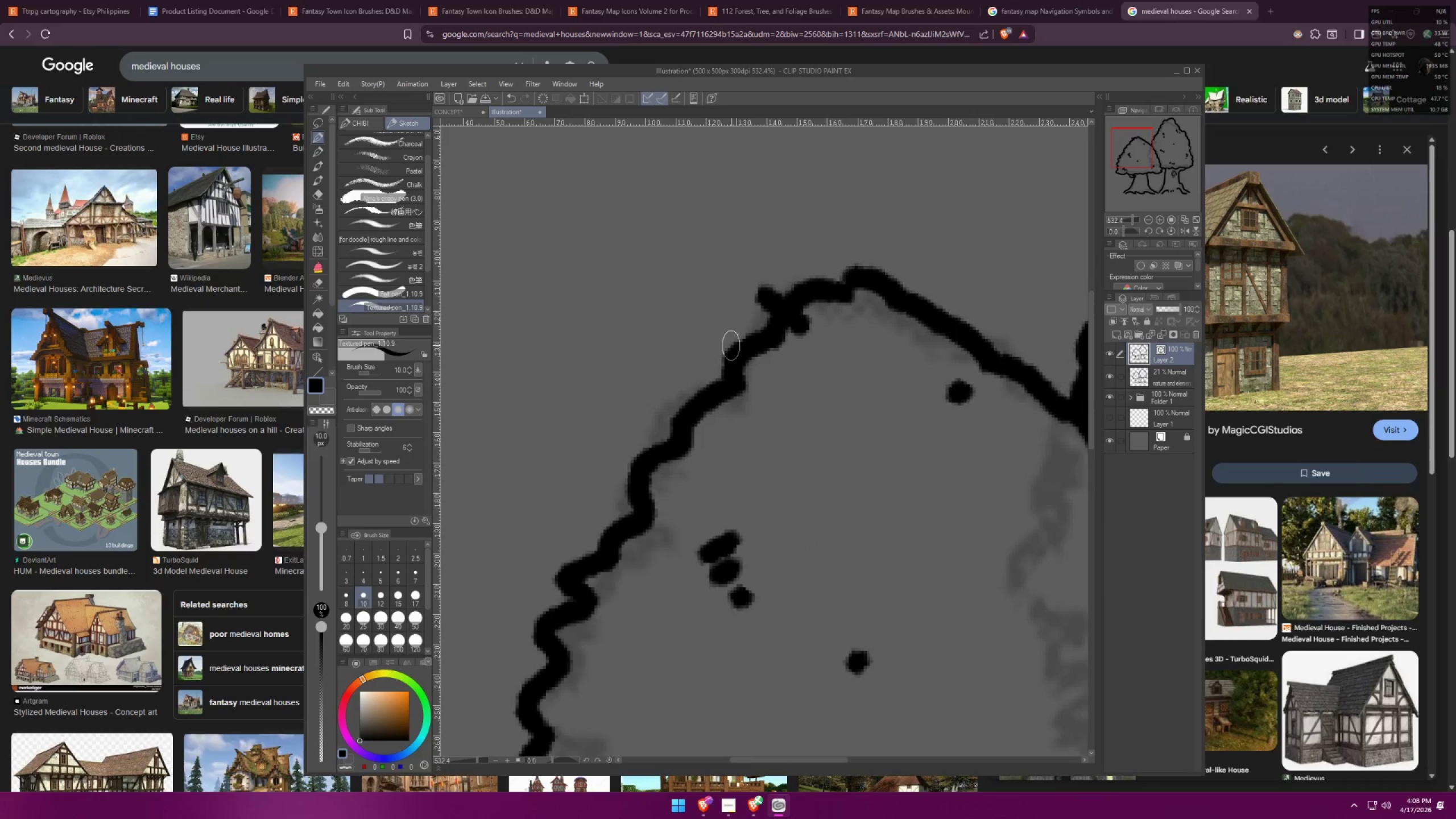 
left_click_drag(start_coordinate=[725, 344], to_coordinate=[755, 371])
 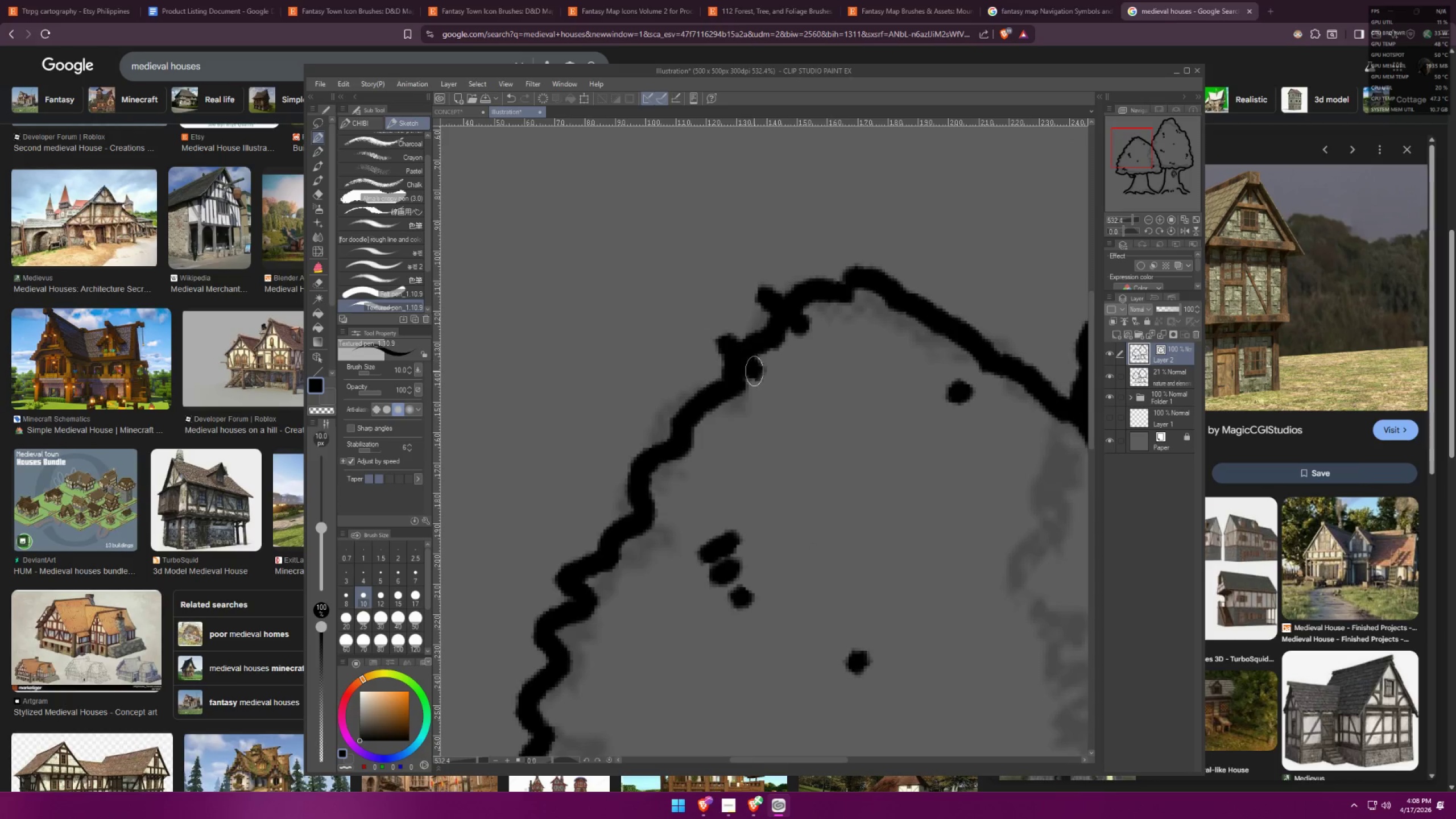 
key(E)
 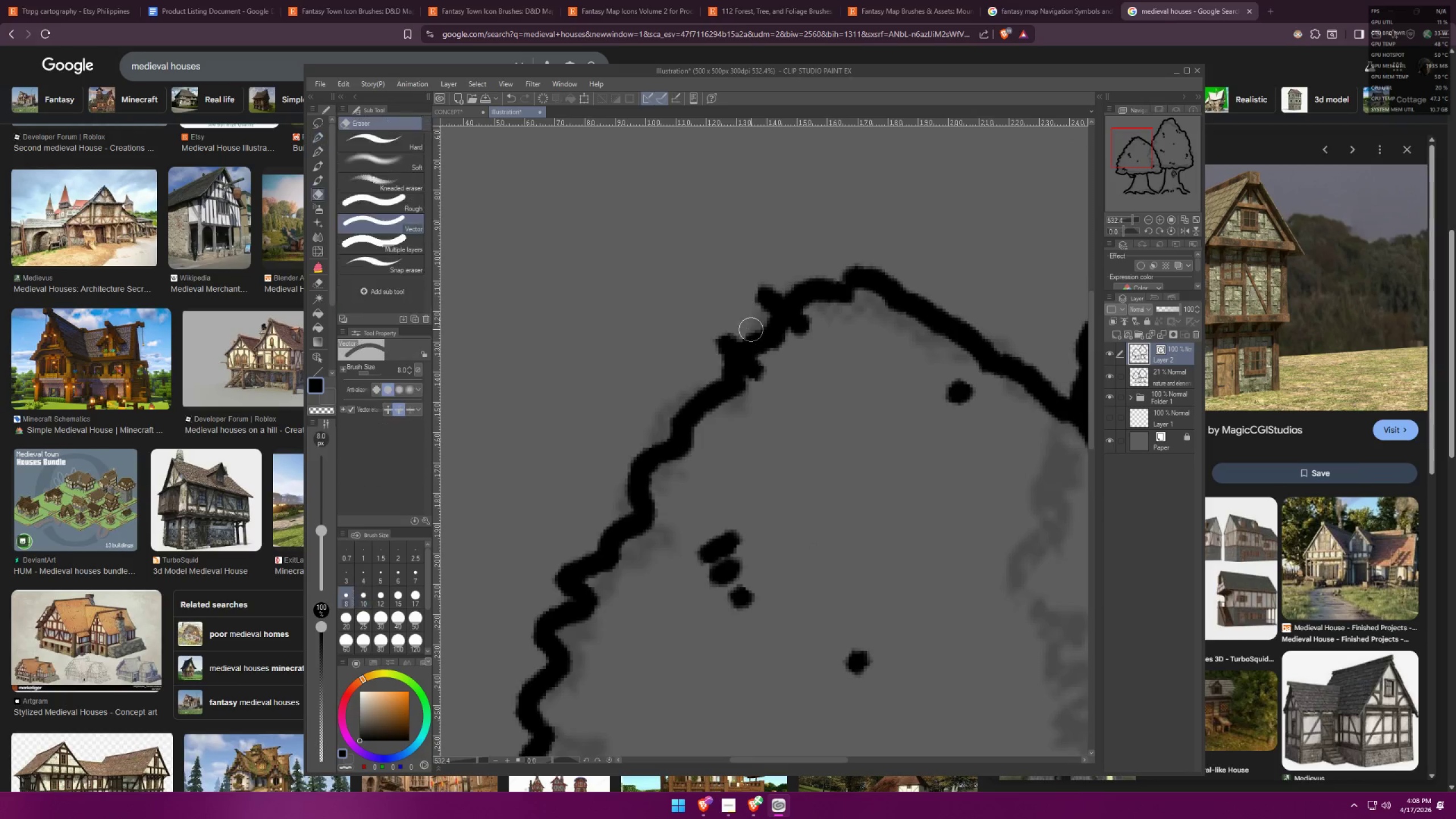 
left_click_drag(start_coordinate=[751, 329], to_coordinate=[769, 349])
 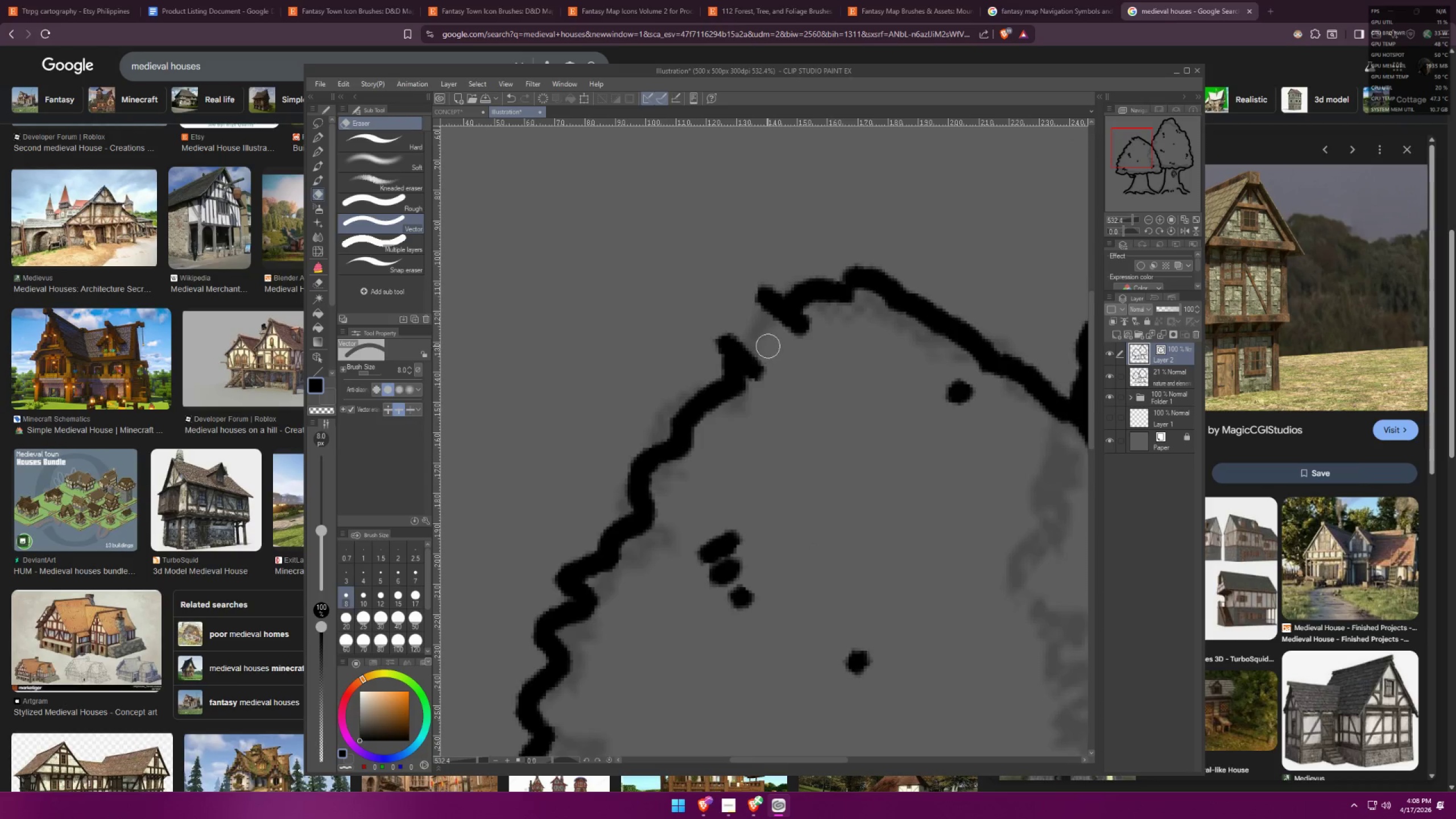 
key(Control+X)
 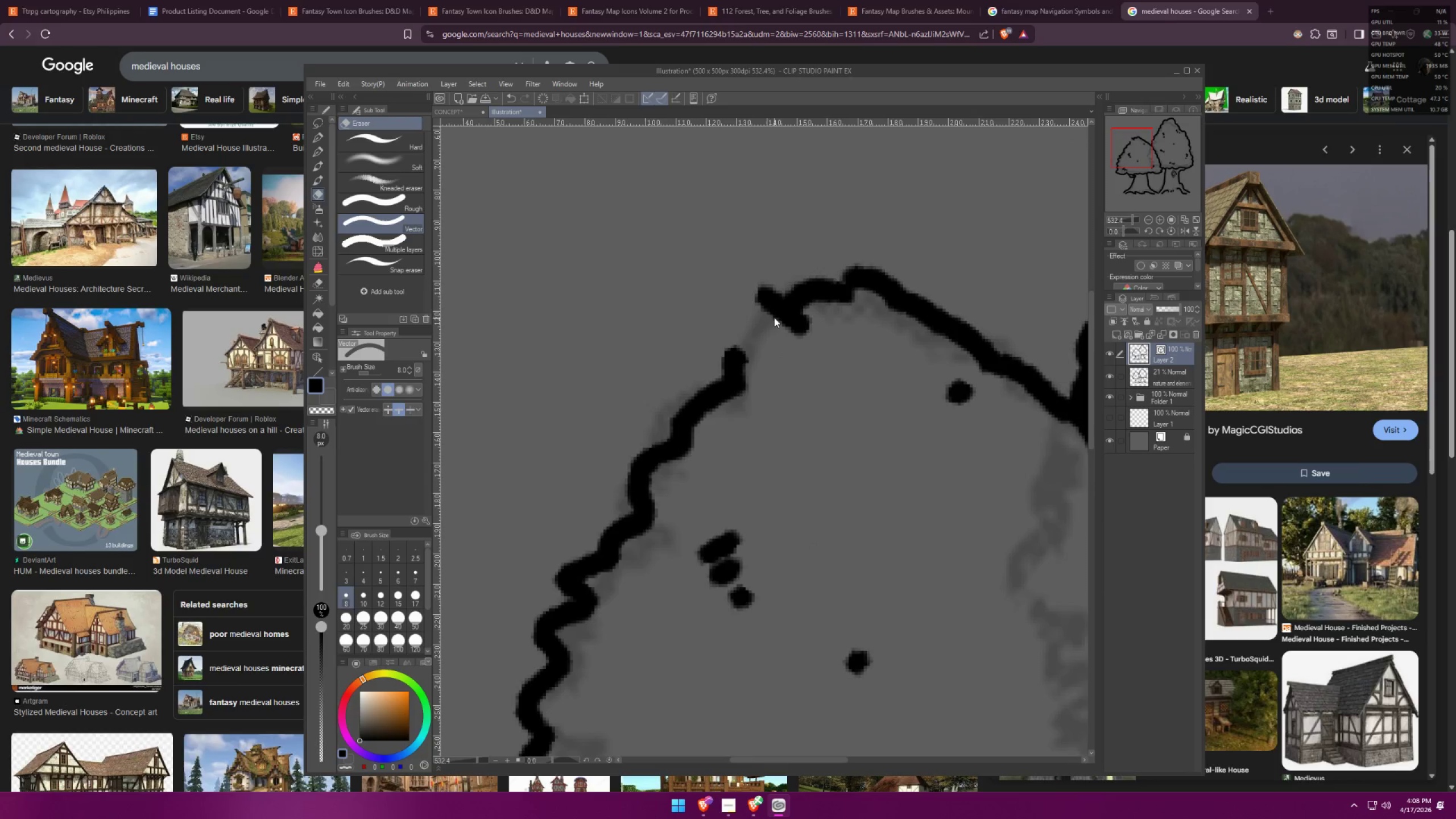 
left_click([778, 313])
 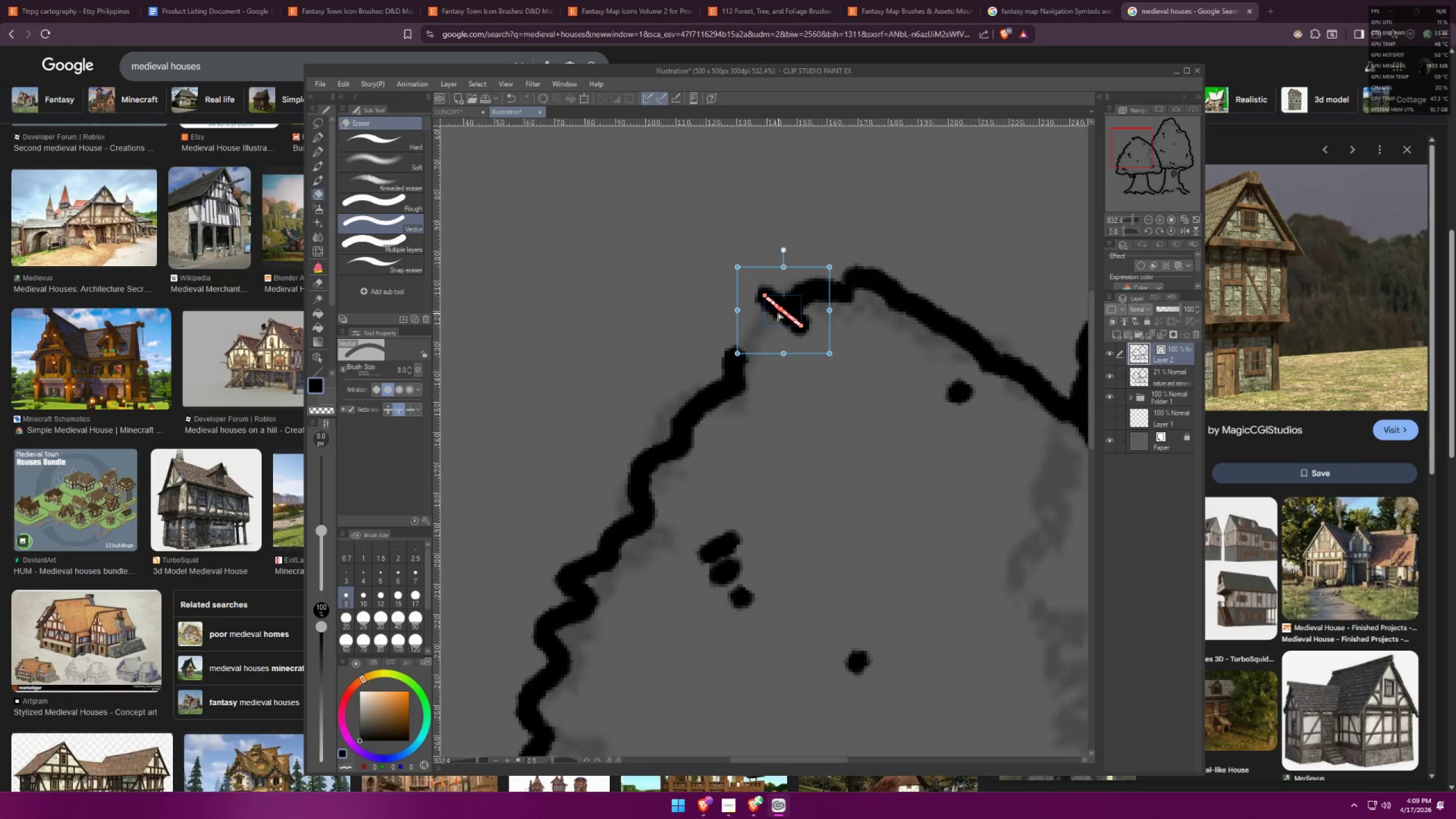 
key(Control+X)
 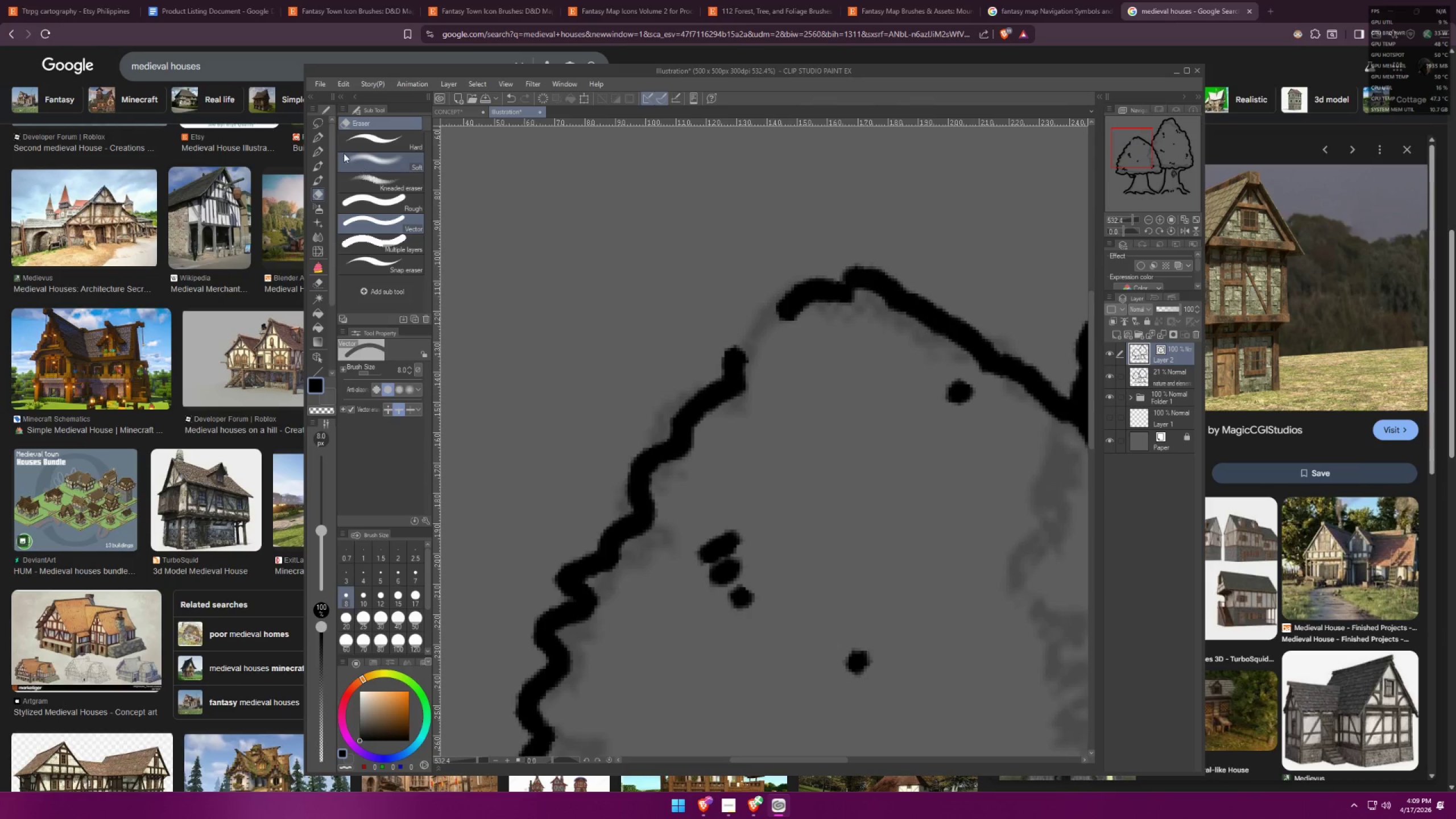 
double_click([317, 136])
 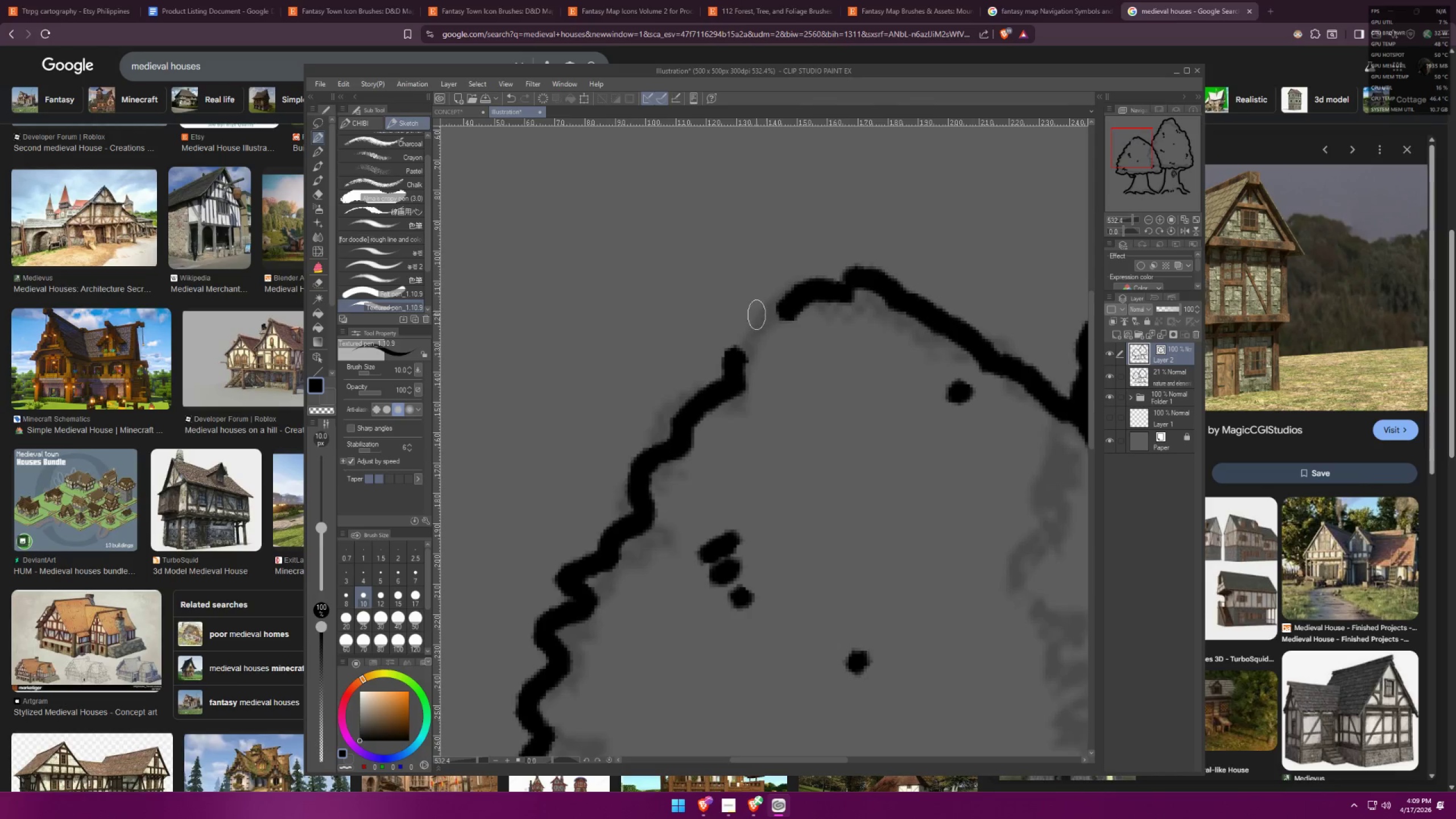 
left_click_drag(start_coordinate=[769, 330], to_coordinate=[773, 332])
 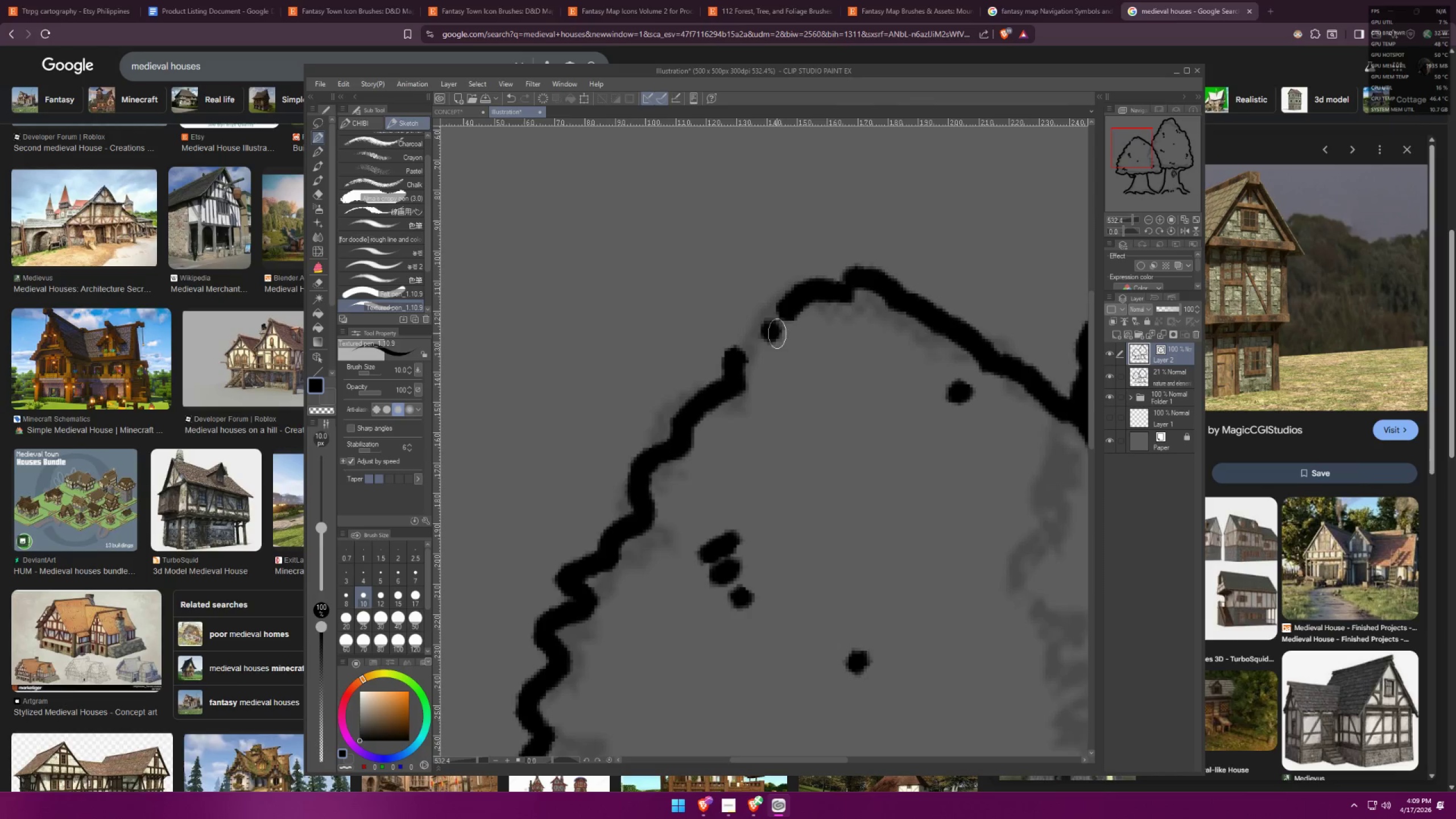 
key(Control+ControlLeft)
 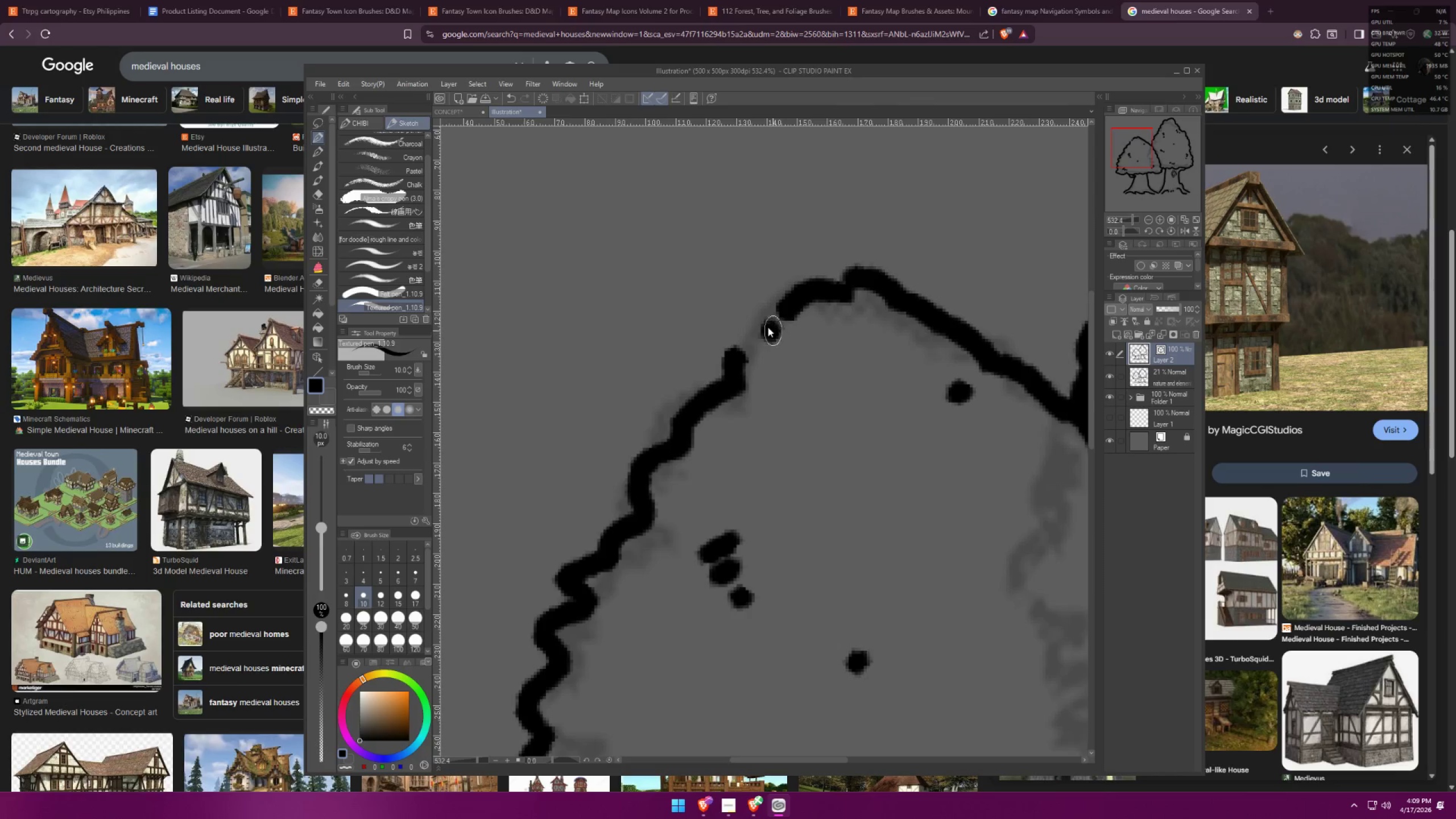 
key(Control+Z)
 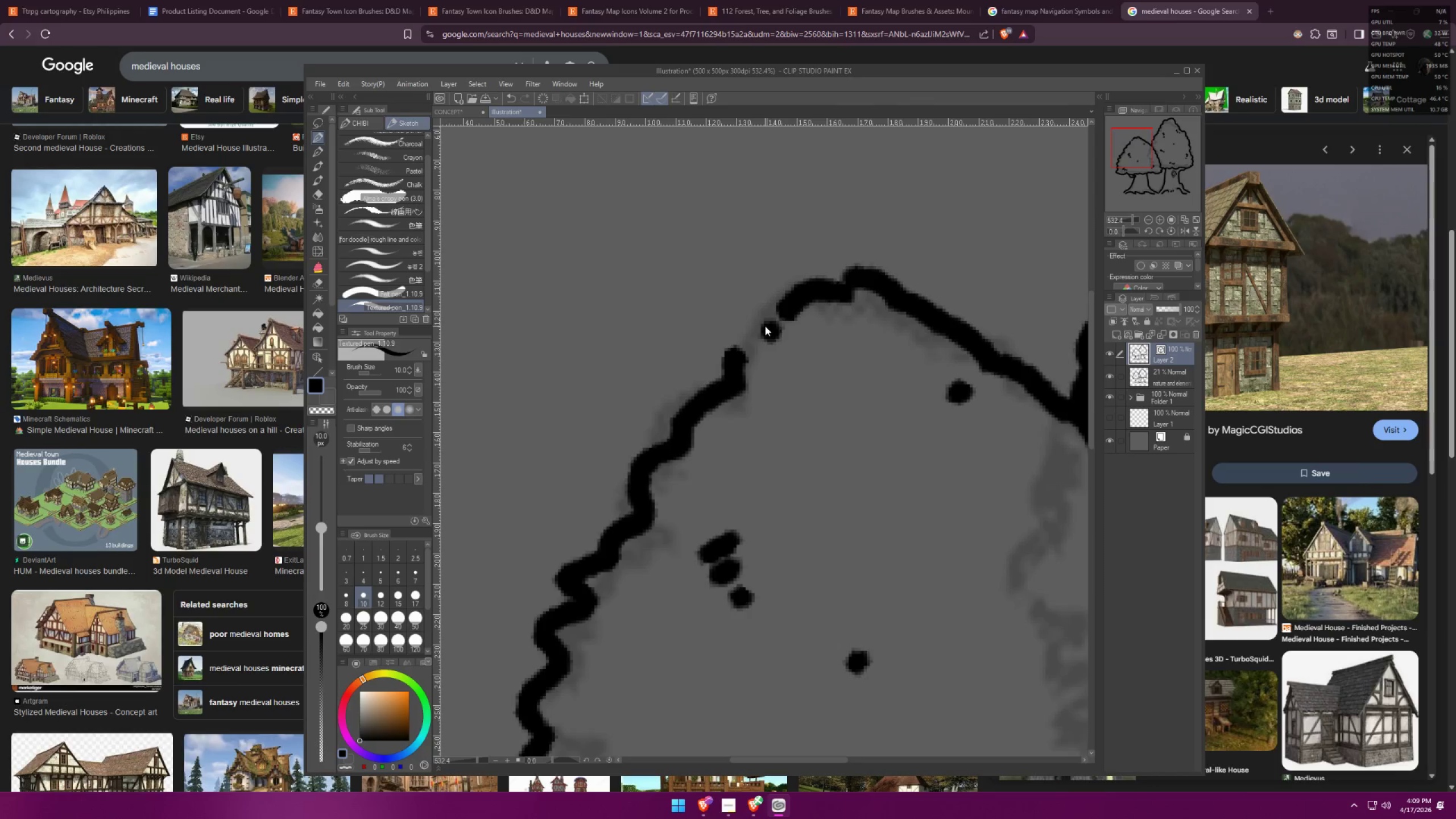 
left_click_drag(start_coordinate=[766, 324], to_coordinate=[768, 329])
 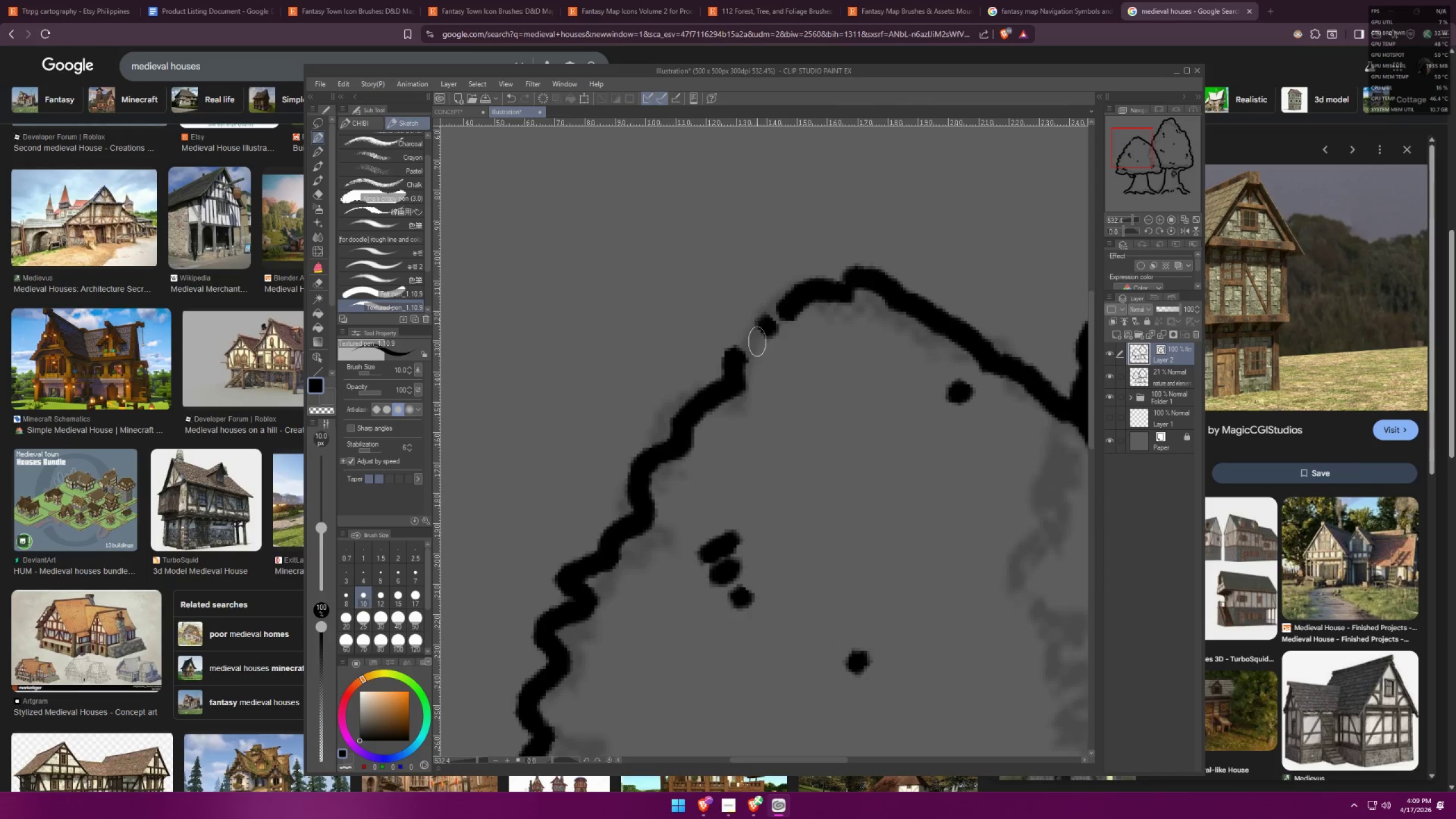 
double_click([755, 341])
 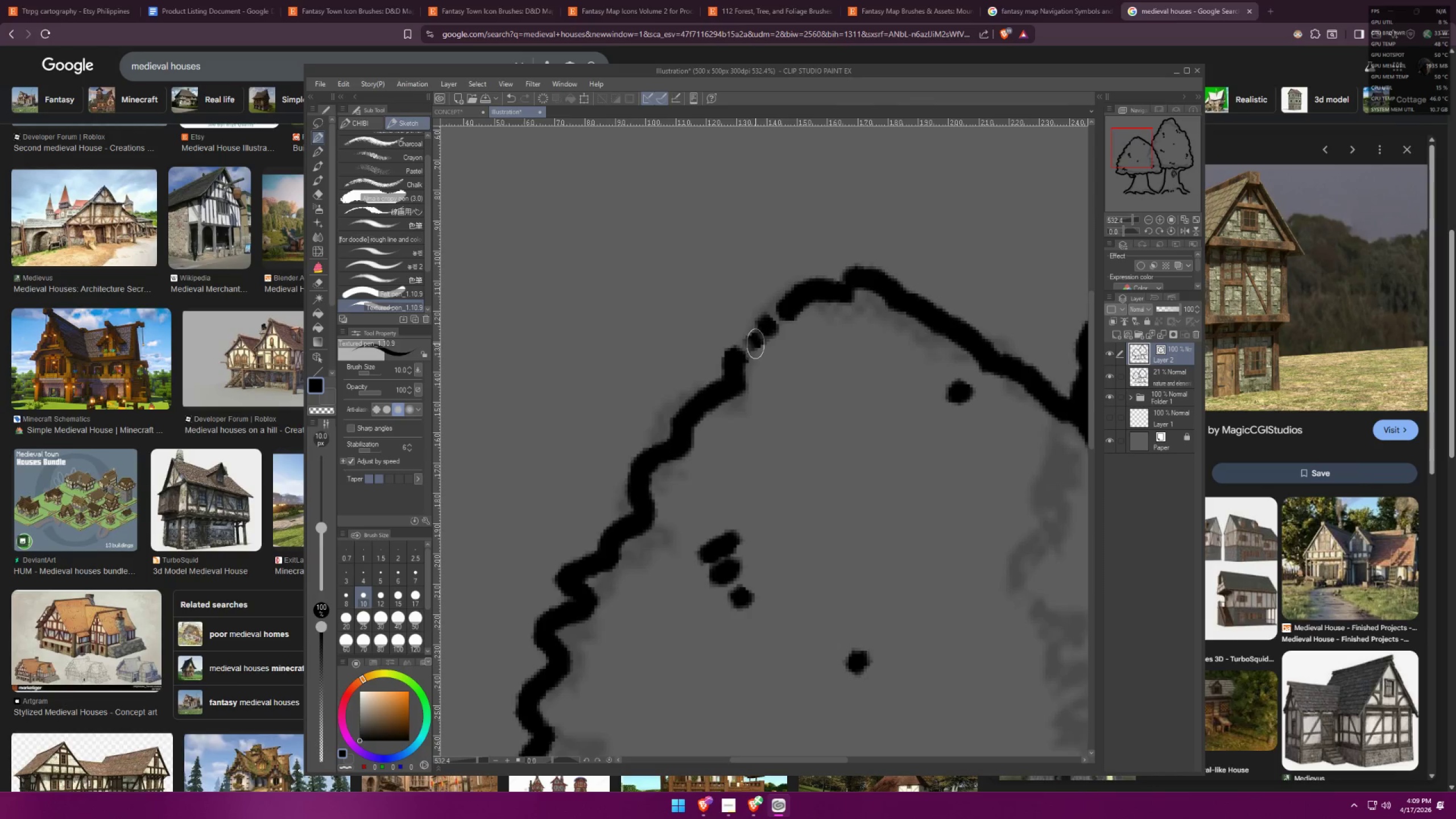 
key(Control+ControlLeft)
 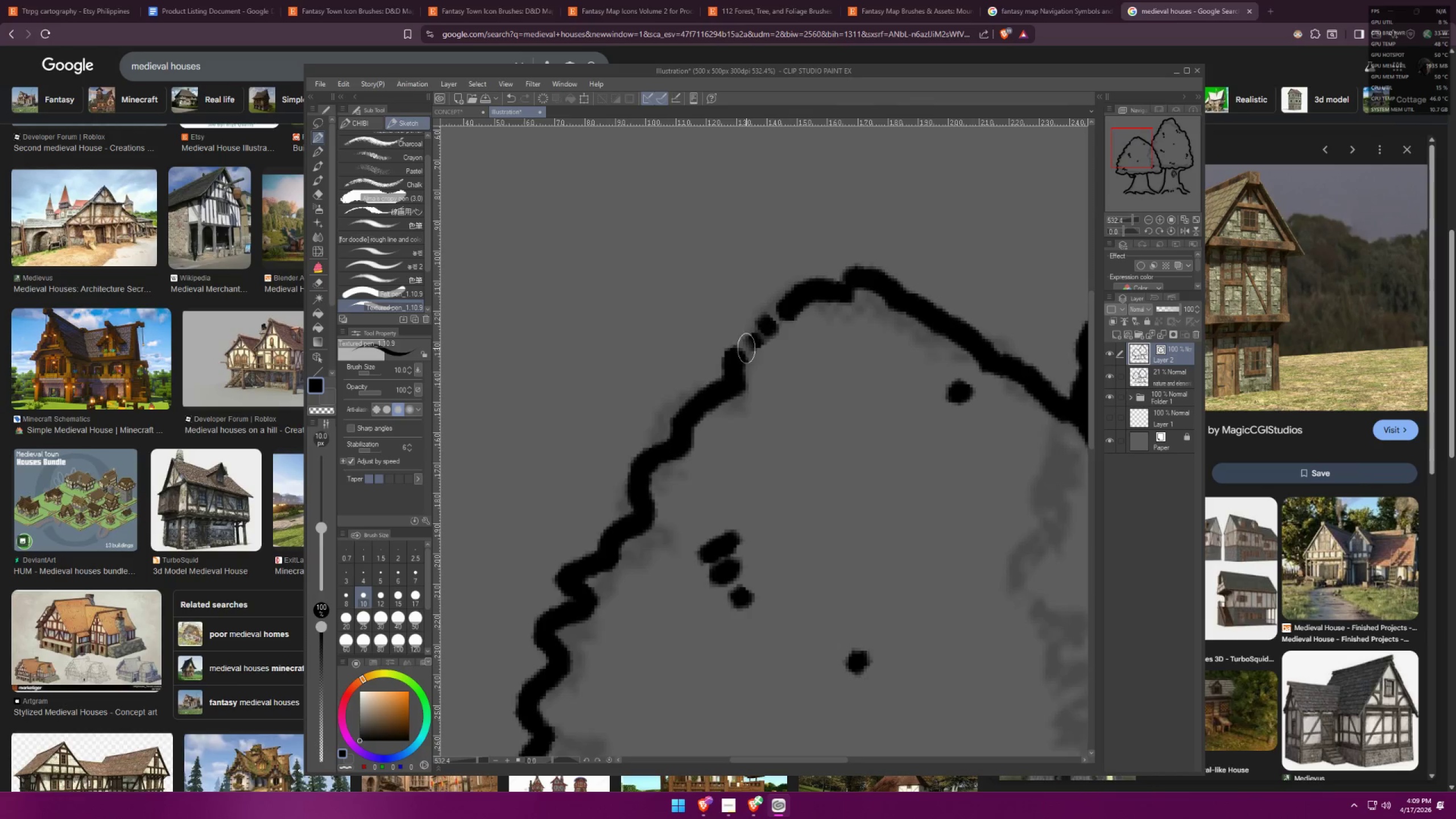 
key(Control+Z)
 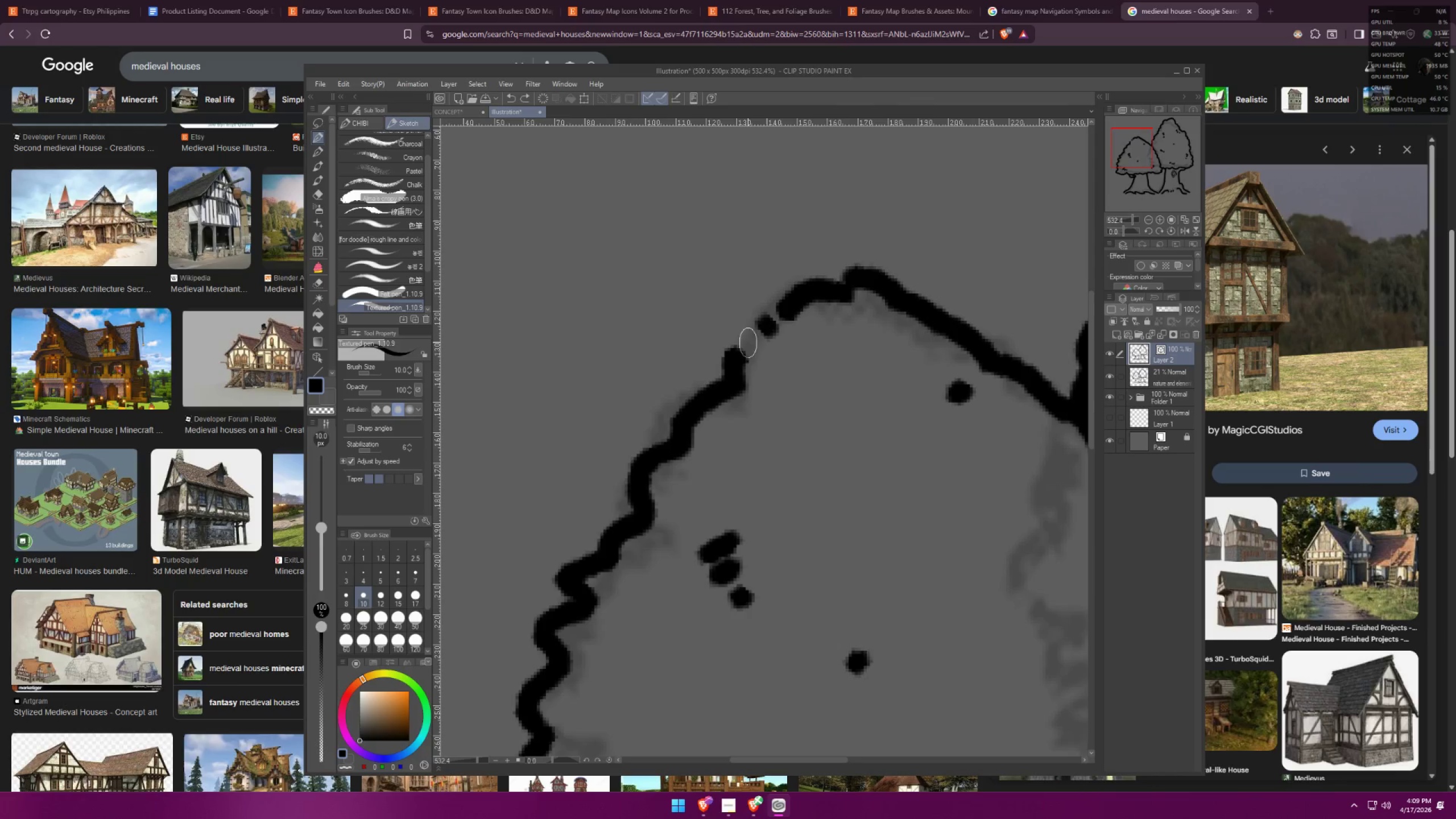 
left_click_drag(start_coordinate=[748, 342], to_coordinate=[752, 348])
 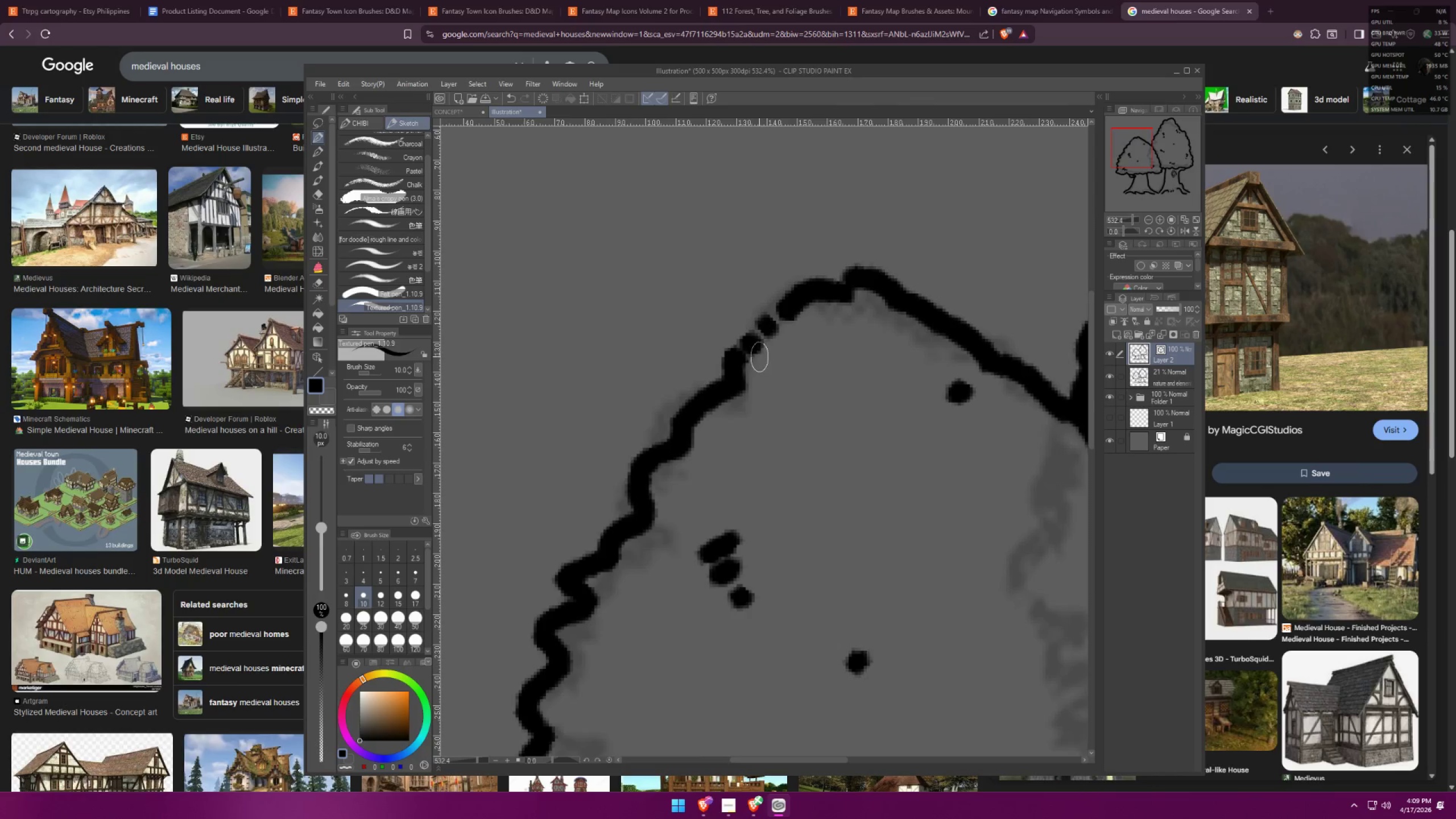 
hold_key(key=ControlLeft, duration=1.19)
left_click_drag(start_coordinate=[749, 359], to_coordinate=[740, 358])
 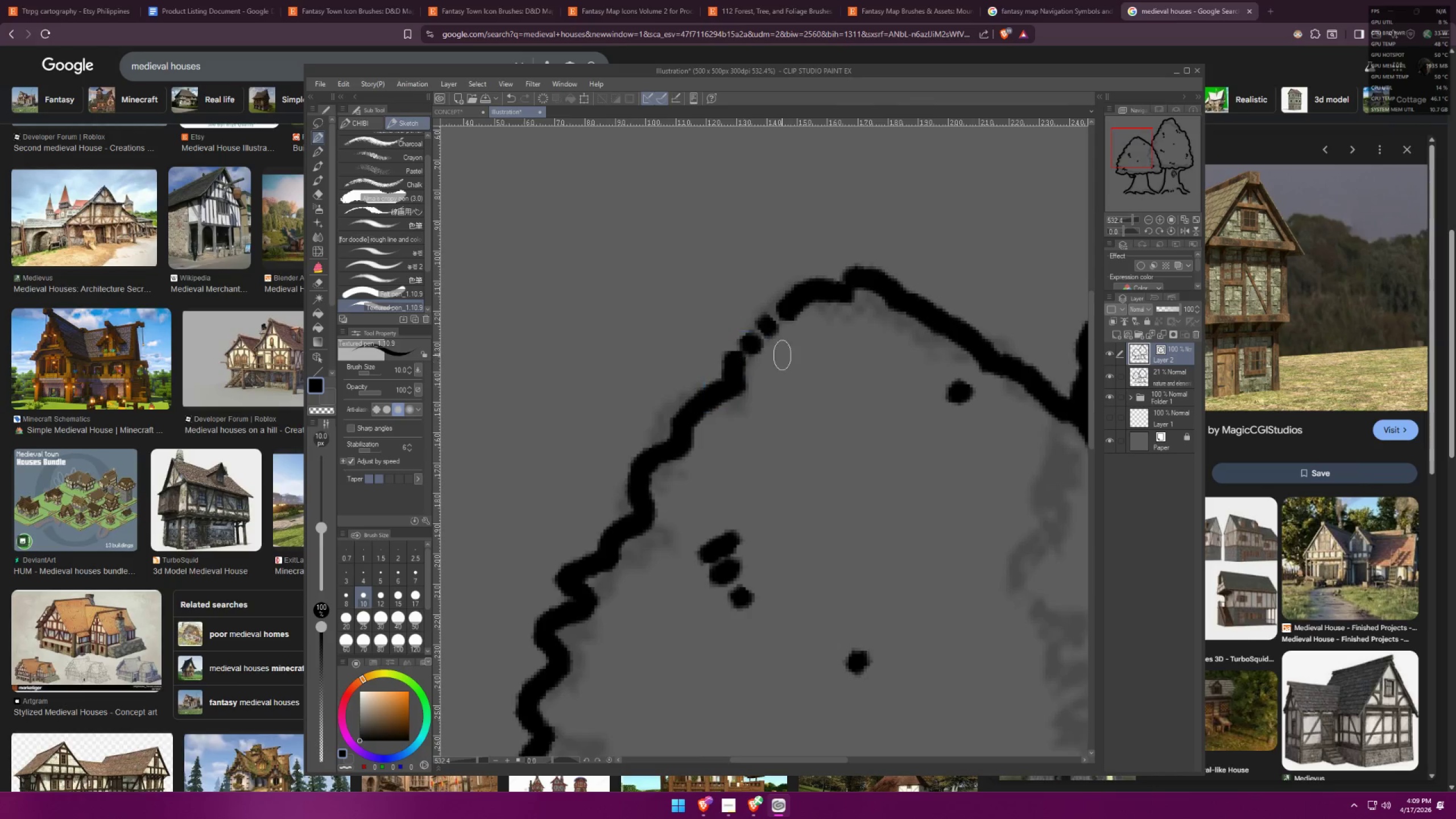 
scroll: coordinate [818, 279], scroll_direction: down, amount: 19.0
 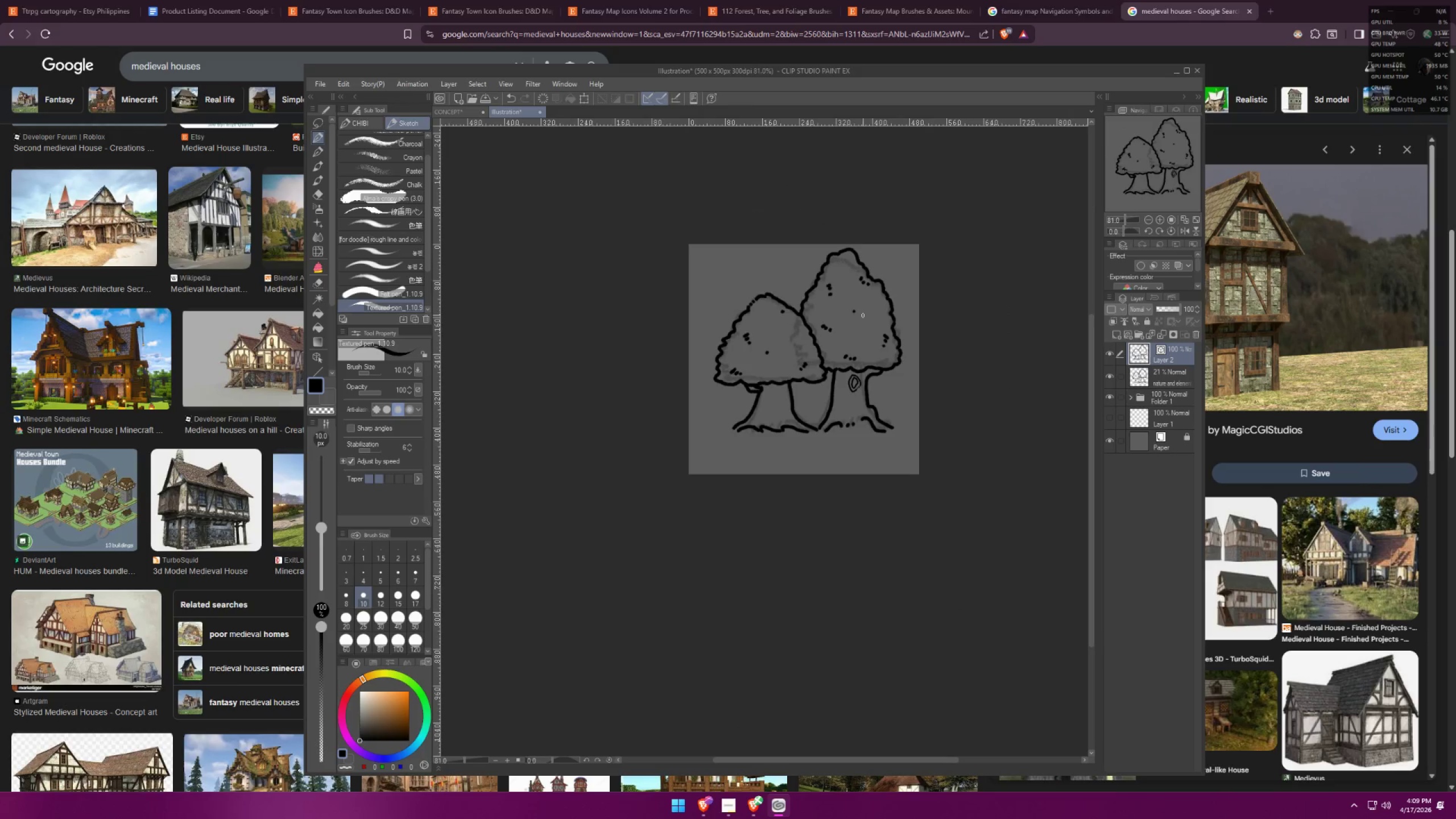 
scroll: coordinate [768, 387], scroll_direction: up, amount: 22.0
 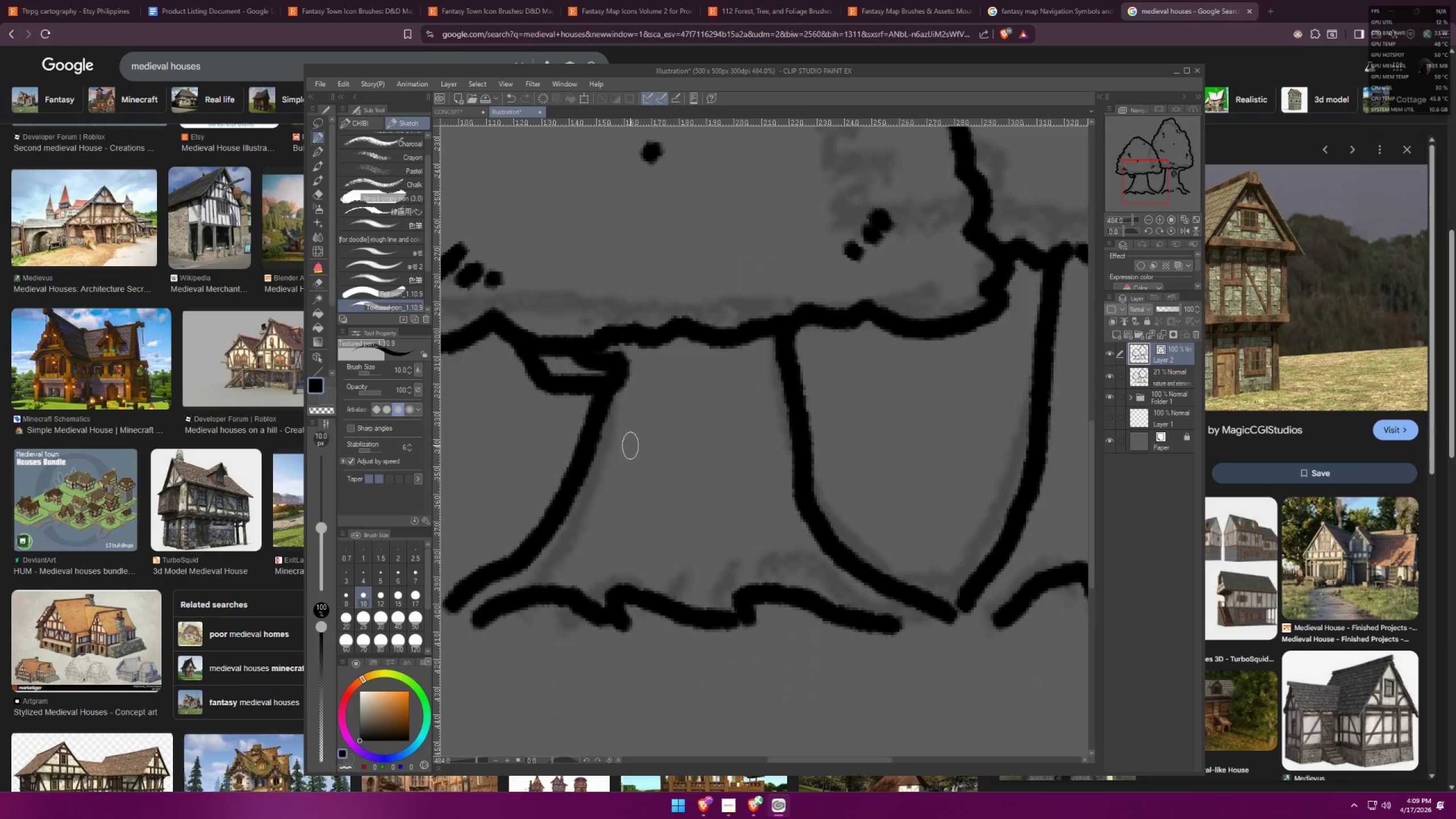 
hold_key(key=Space, duration=0.33)
 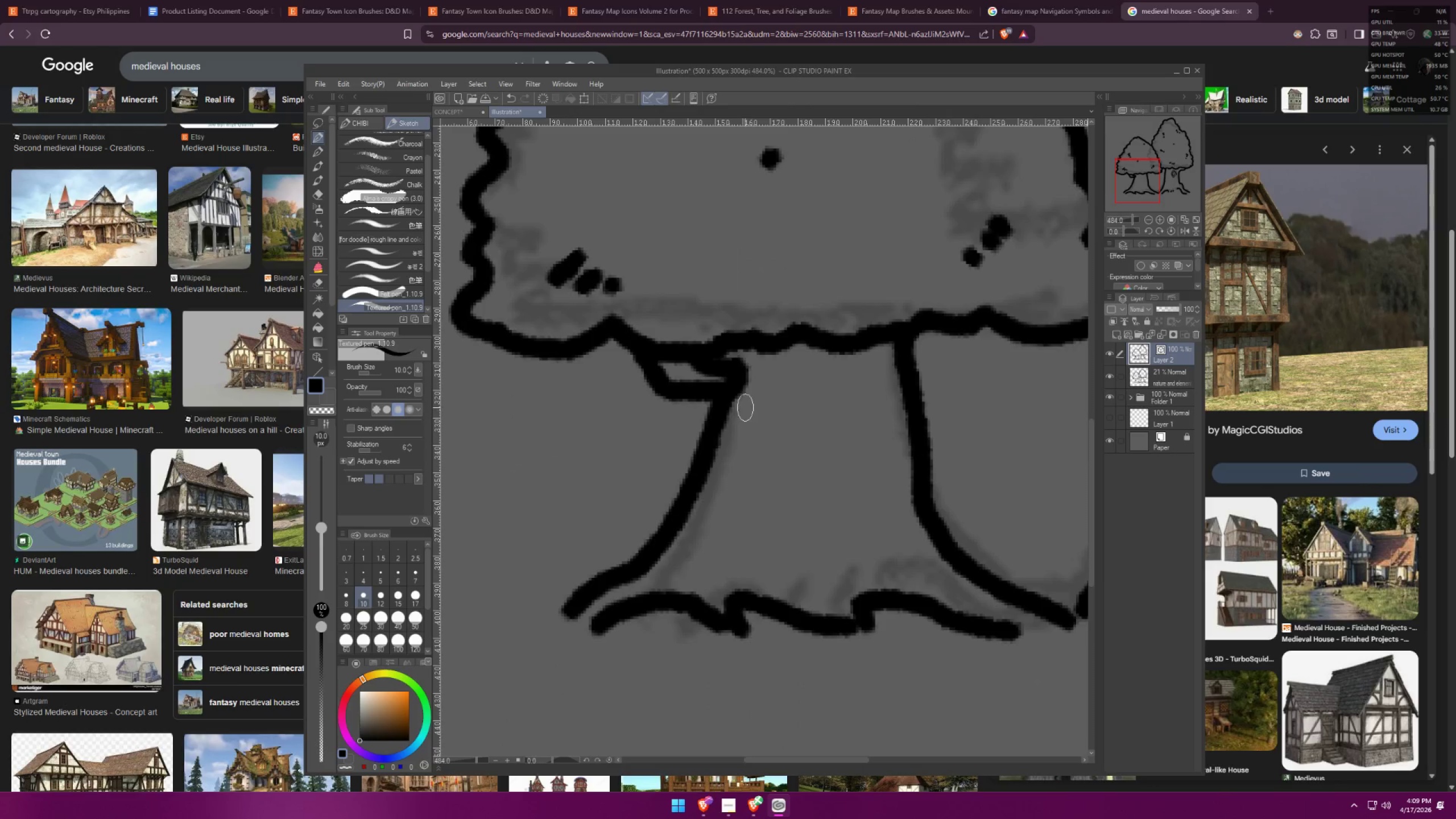 
left_click_drag(start_coordinate=[615, 461], to_coordinate=[734, 468])
 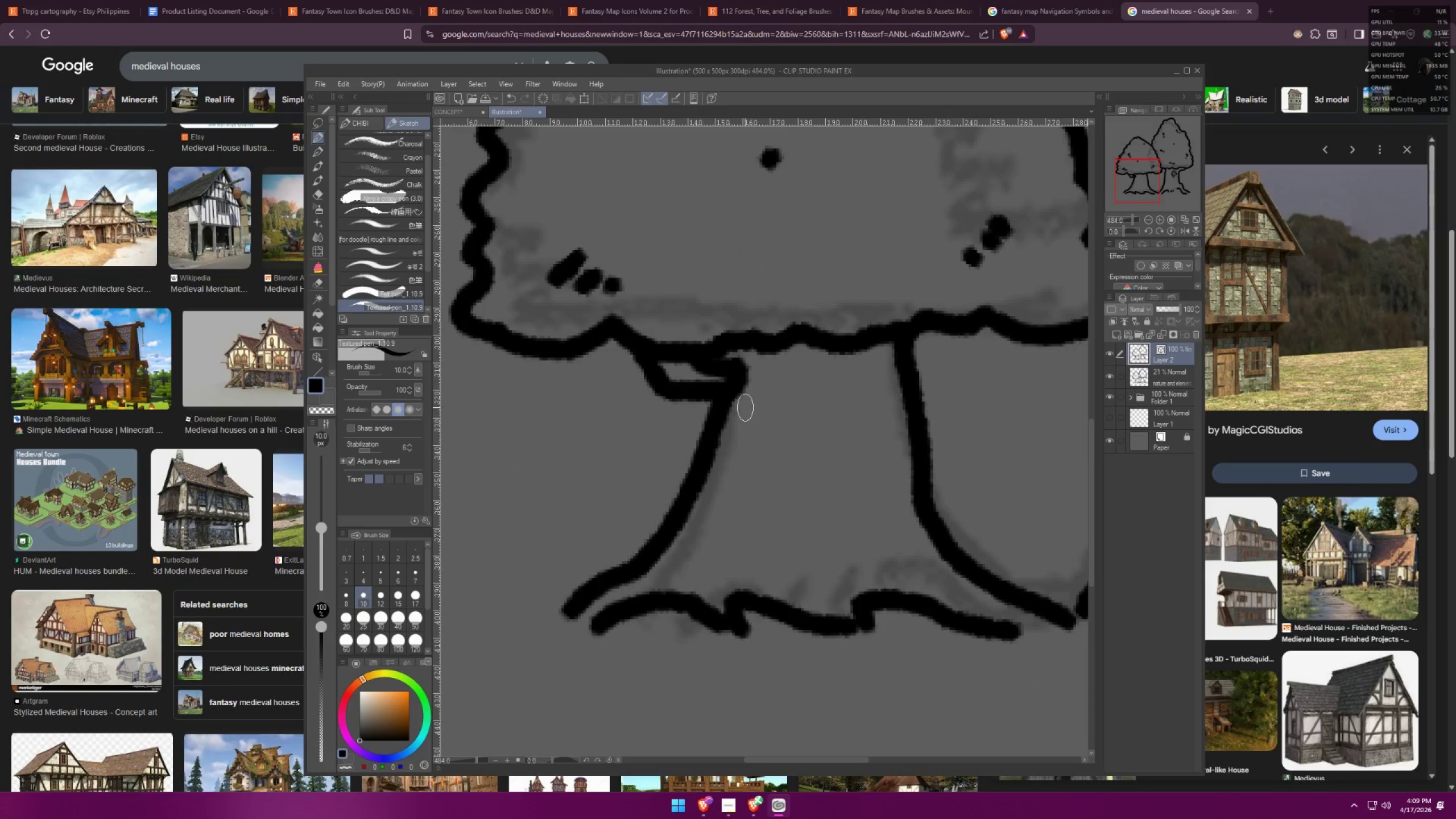 
left_click_drag(start_coordinate=[675, 429], to_coordinate=[723, 448])
 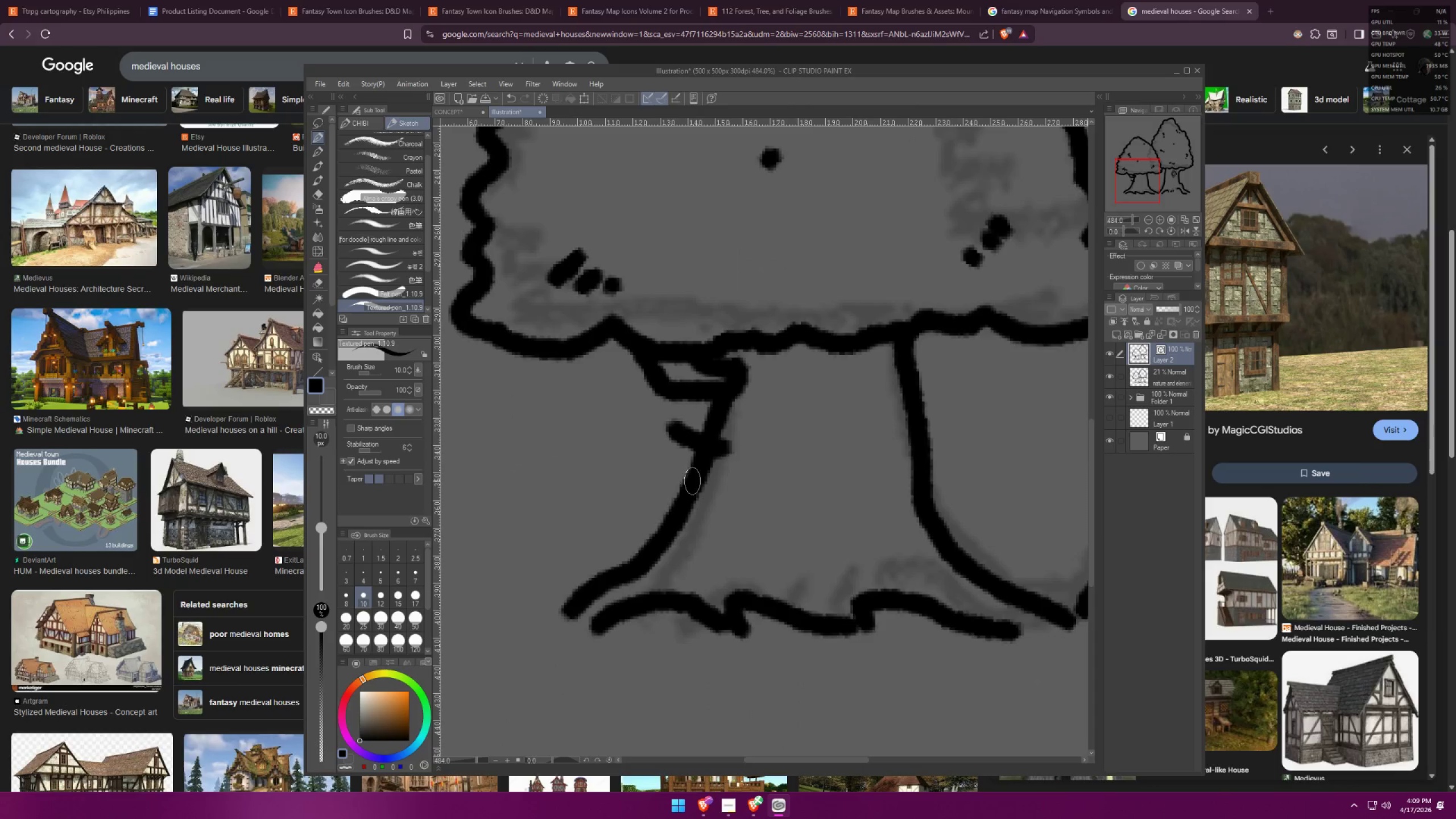 
left_click_drag(start_coordinate=[657, 507], to_coordinate=[717, 527])
 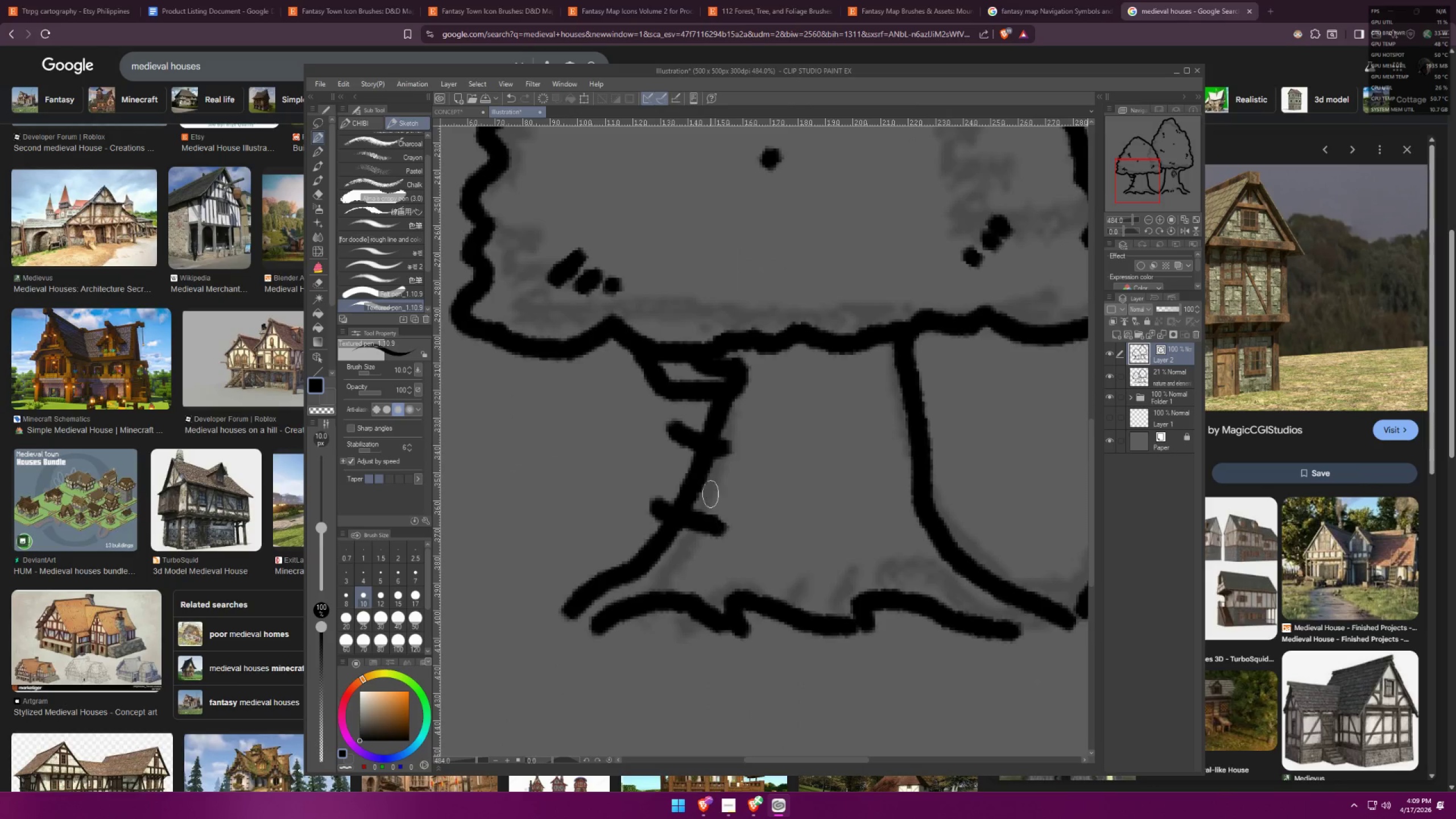 
key(E)
 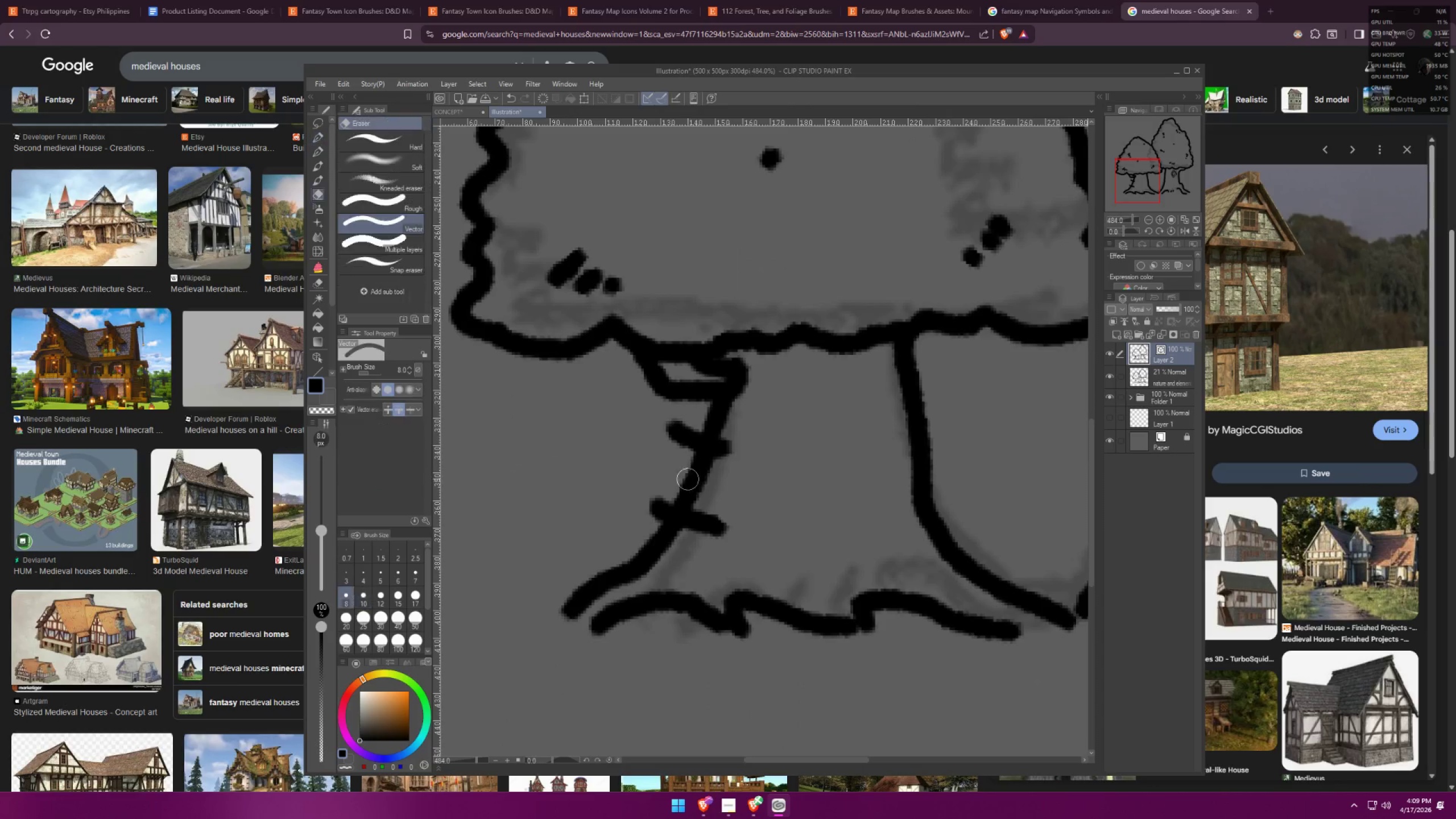 
left_click_drag(start_coordinate=[688, 479], to_coordinate=[706, 486])
 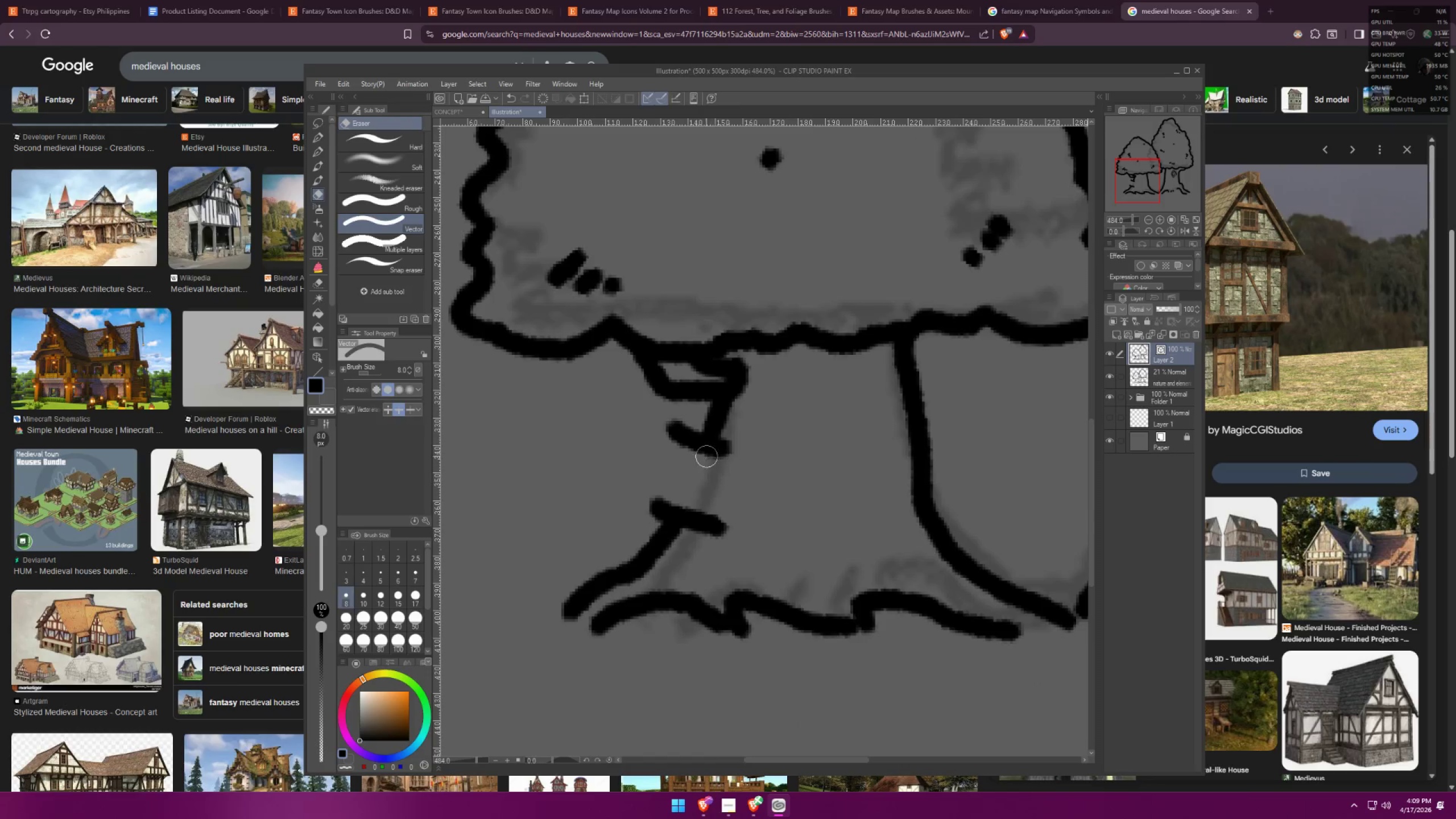 
double_click([702, 447])
 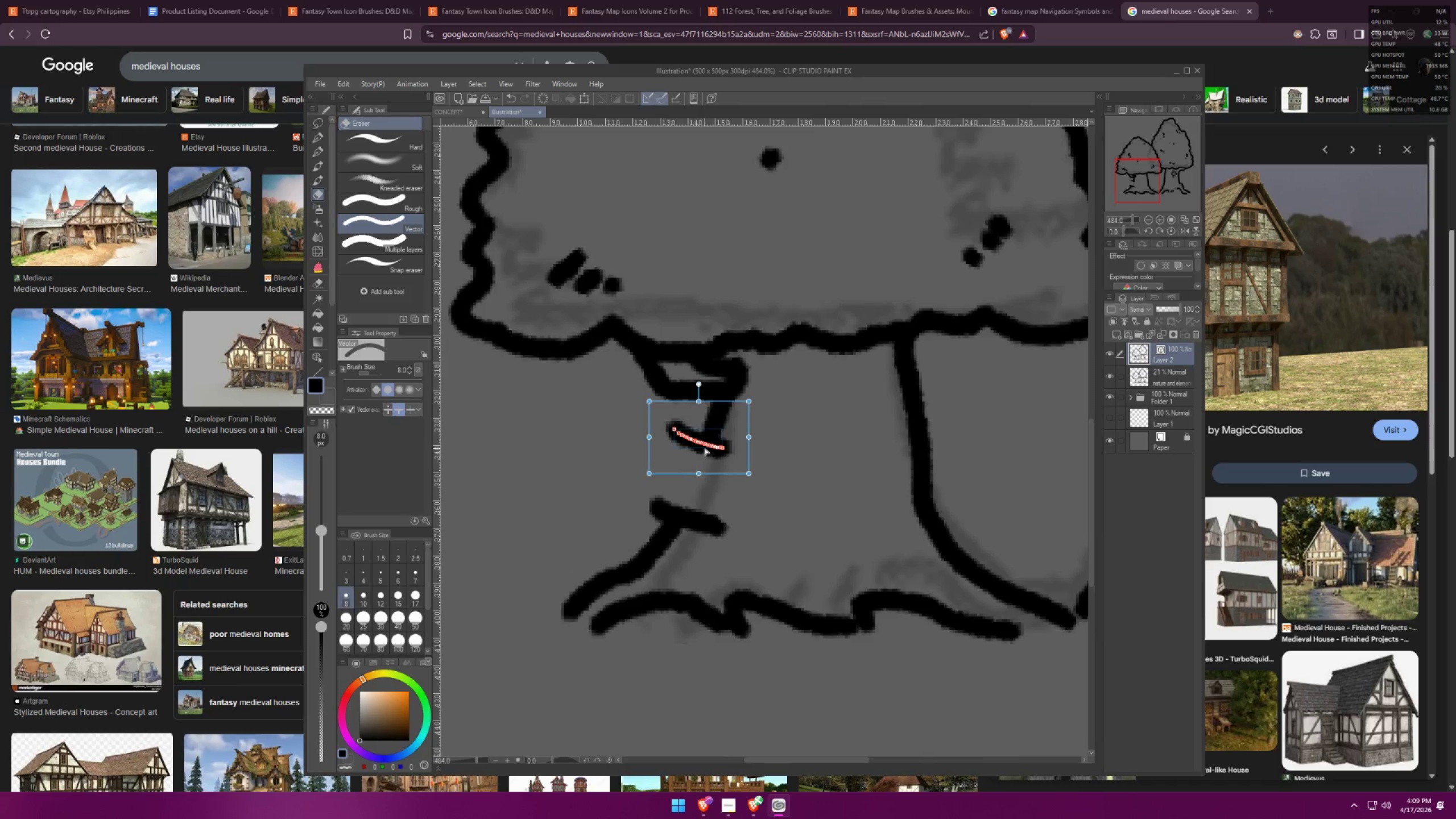 
key(Control+X)
 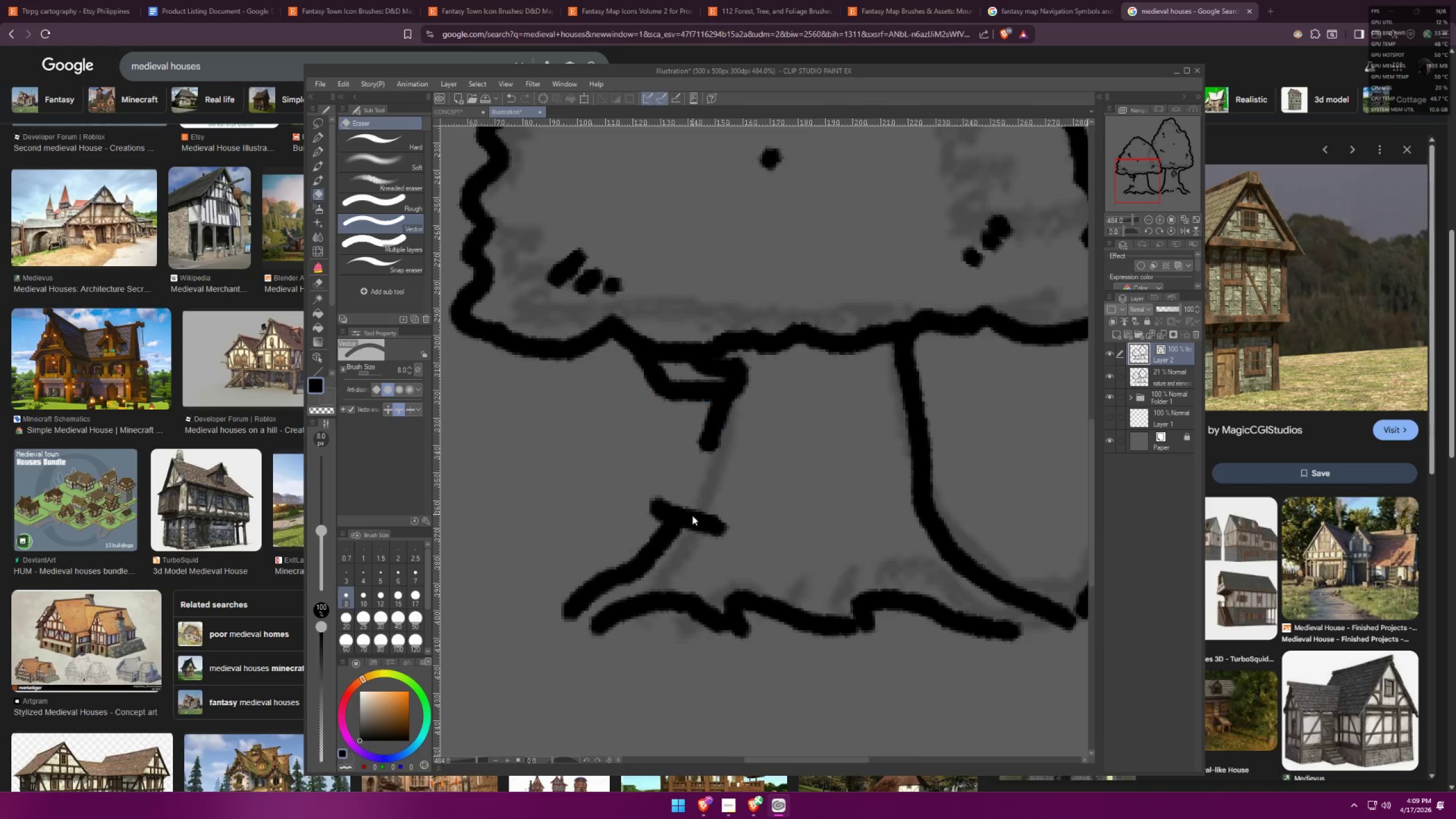 
triple_click([690, 521])
 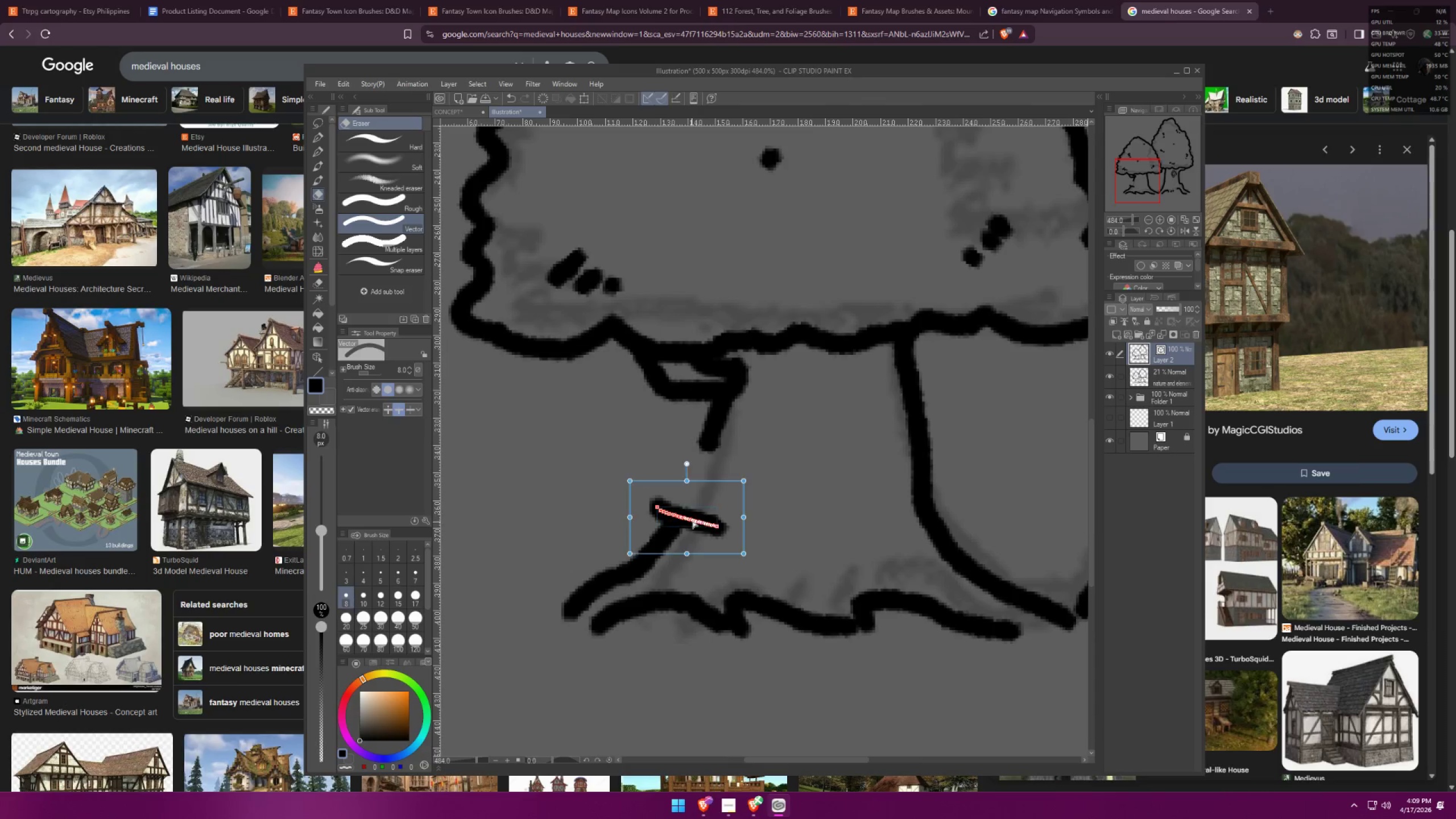 
key(Control+X)
 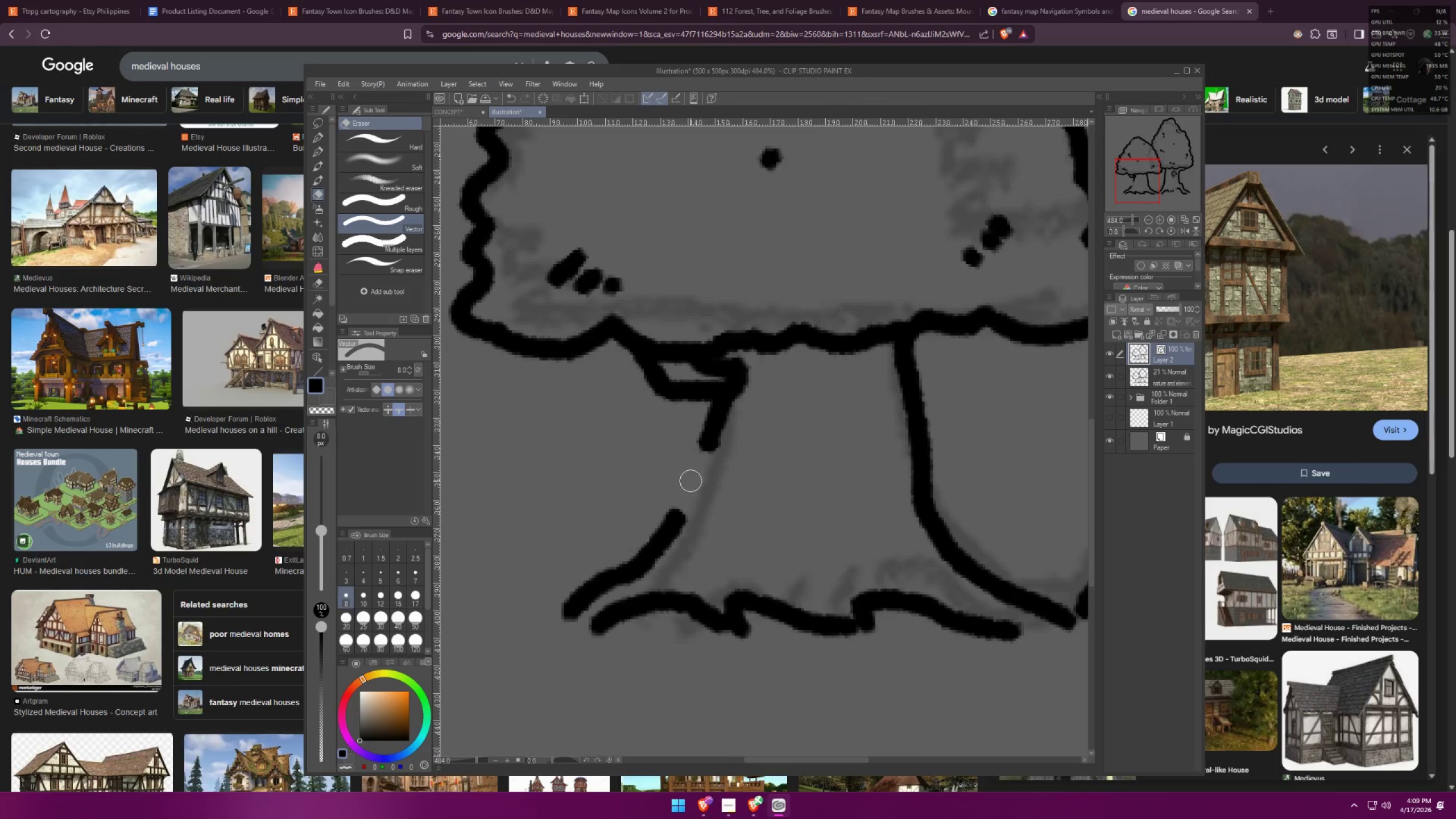 
left_click_drag(start_coordinate=[698, 464], to_coordinate=[703, 466])
 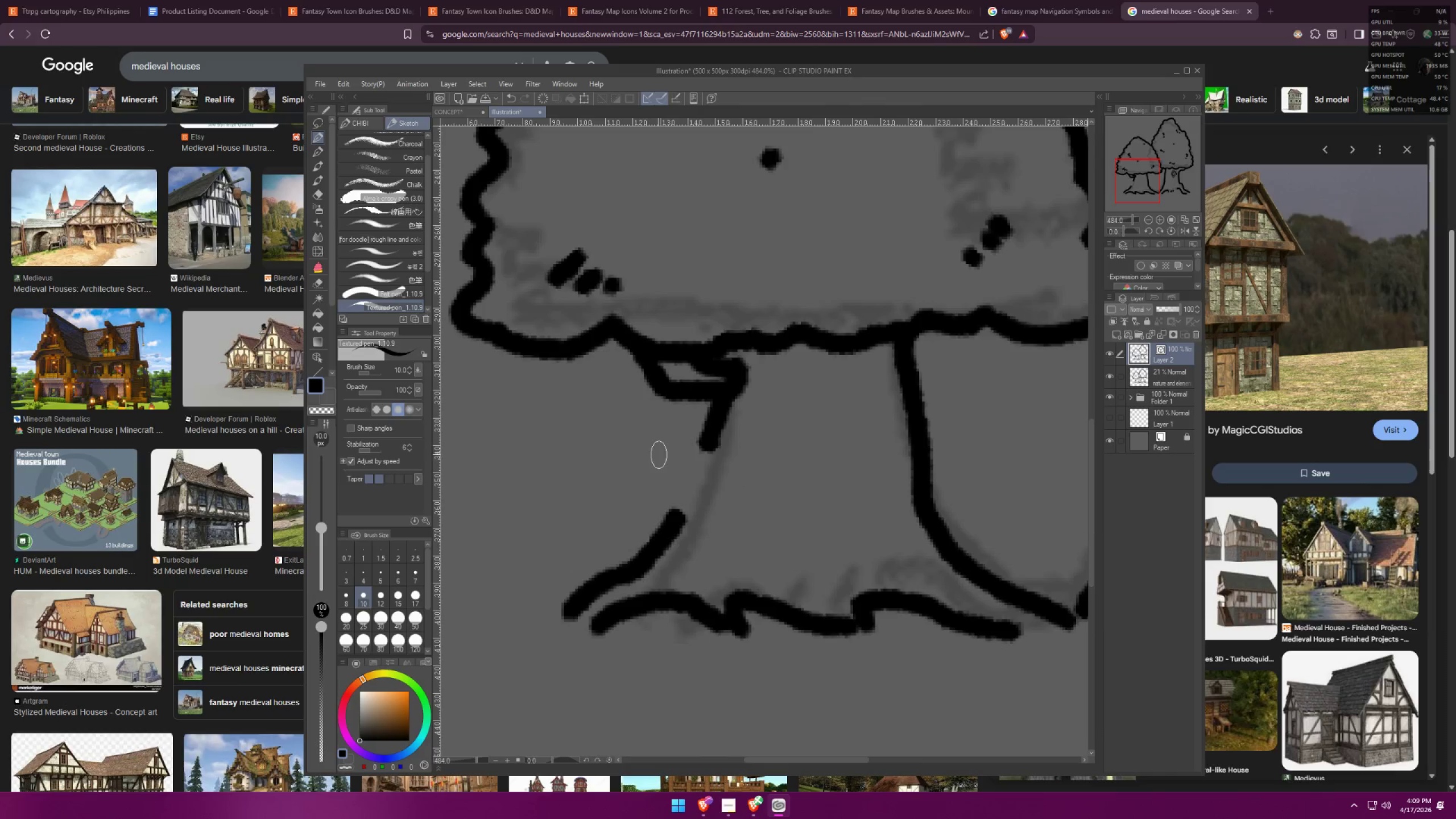 
left_click_drag(start_coordinate=[701, 462], to_coordinate=[705, 464])
 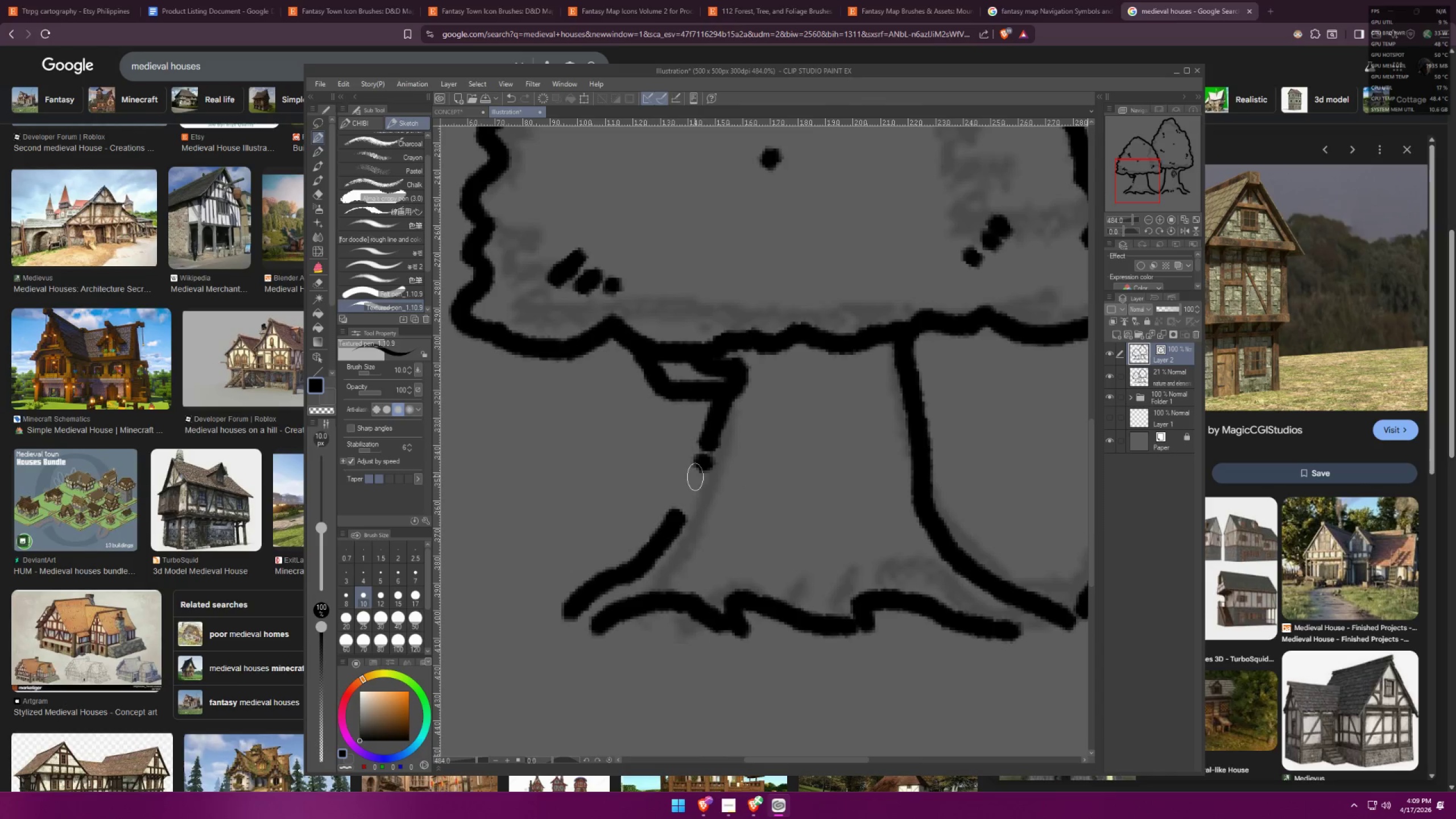 
key(Control+ControlLeft)
 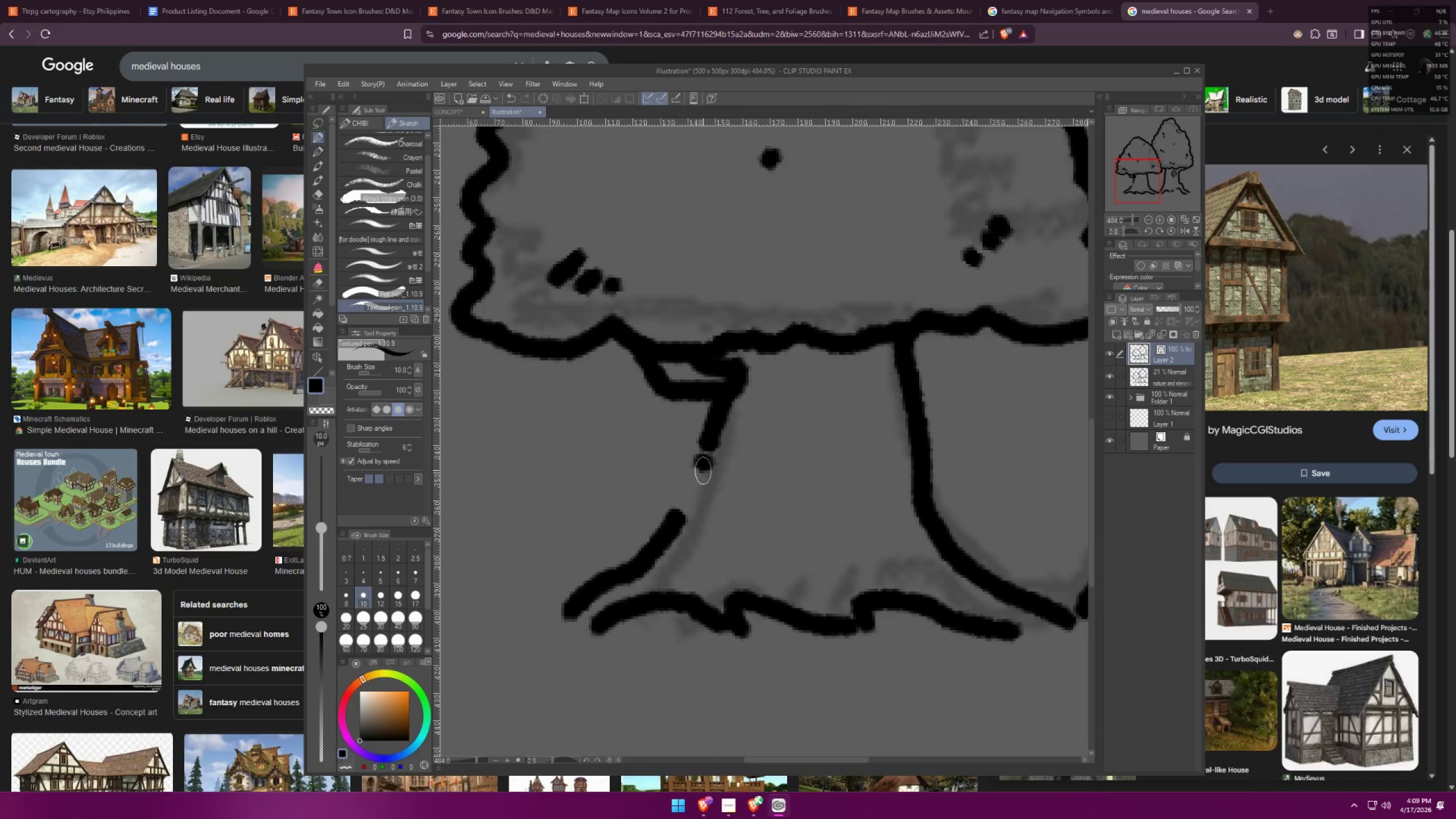 
key(Control+Z)
 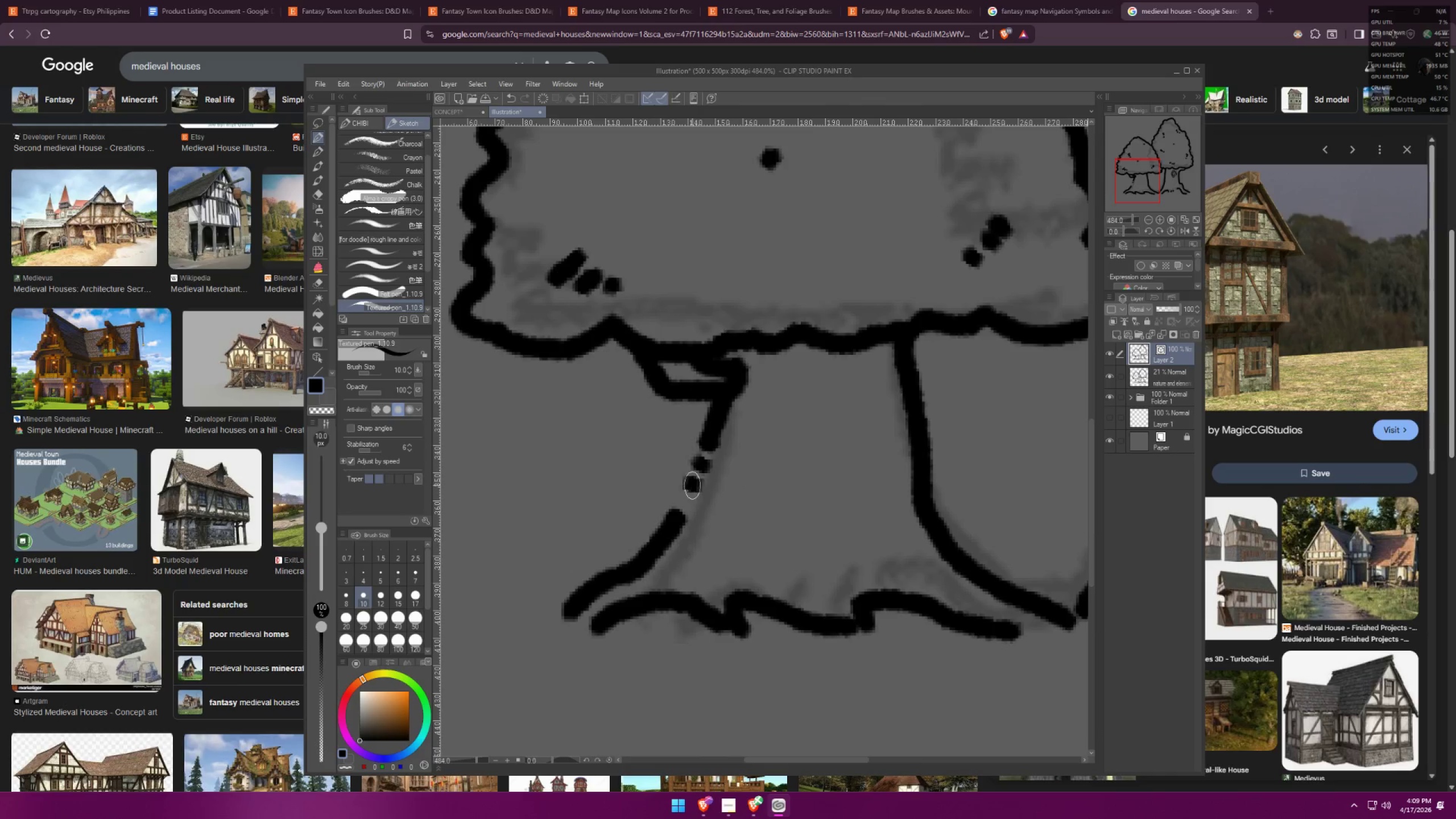 
left_click_drag(start_coordinate=[681, 502], to_coordinate=[685, 504])
 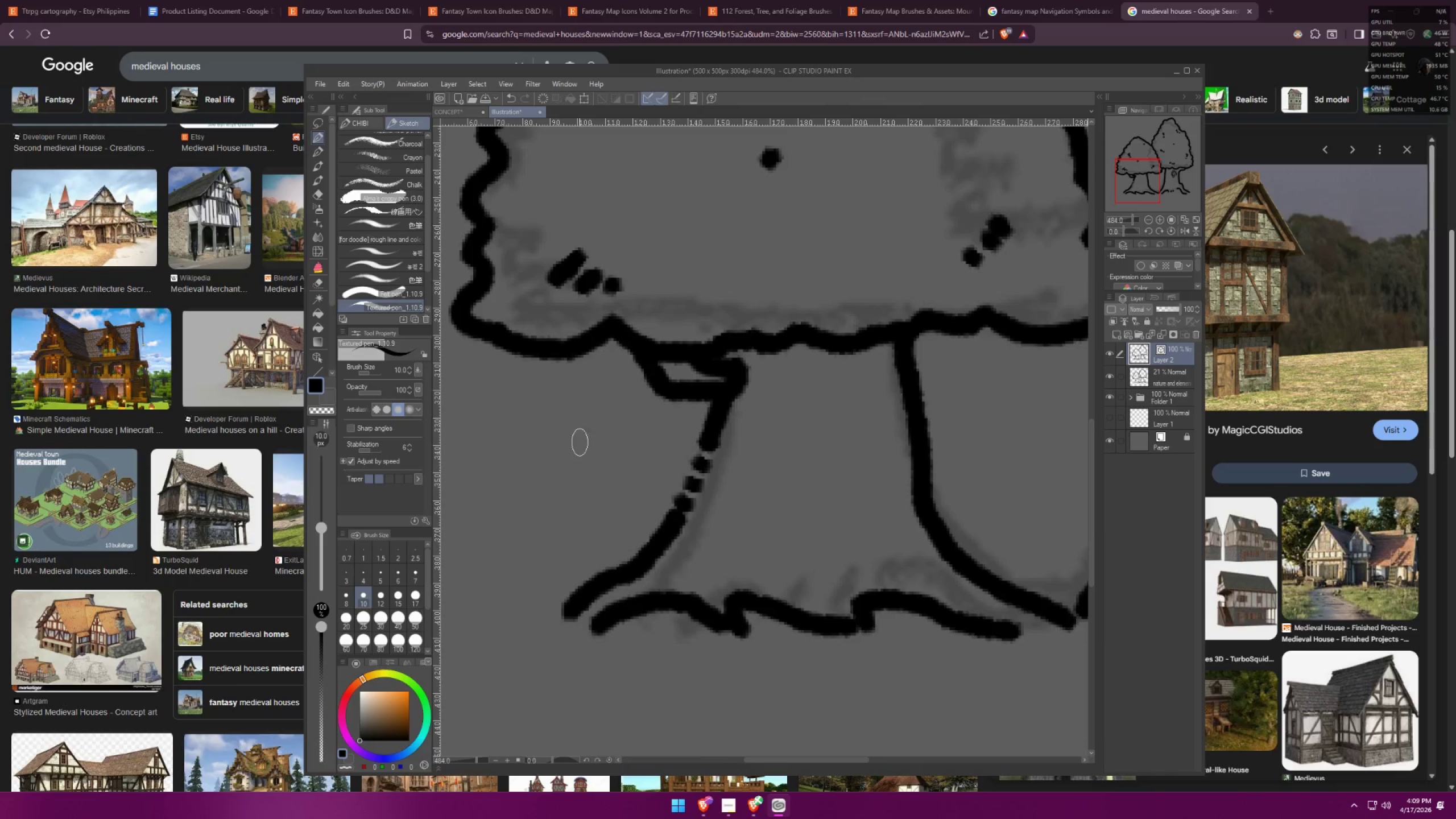 
hold_key(key=Space, duration=0.38)
 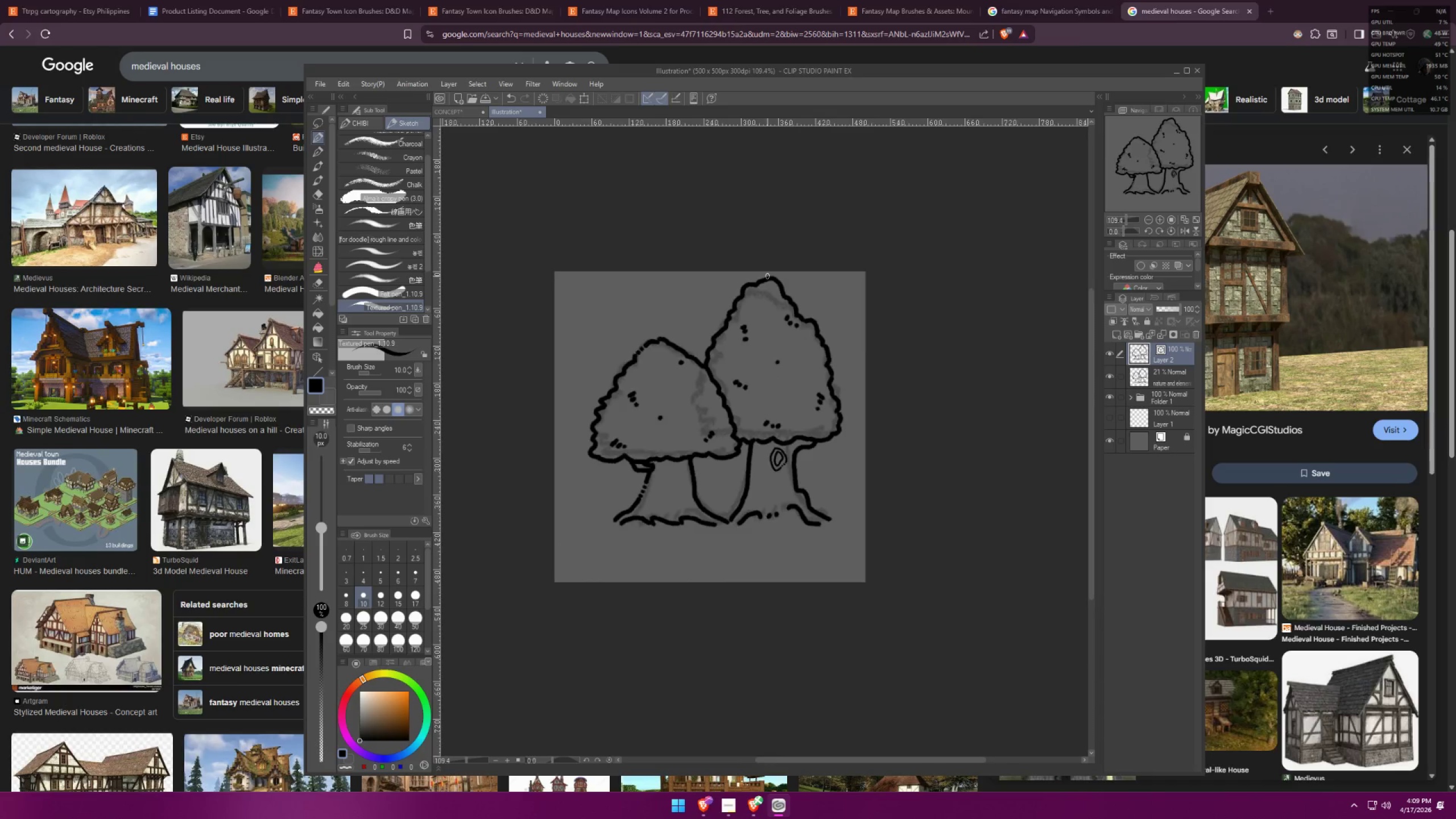 
left_click_drag(start_coordinate=[795, 378], to_coordinate=[787, 442])
 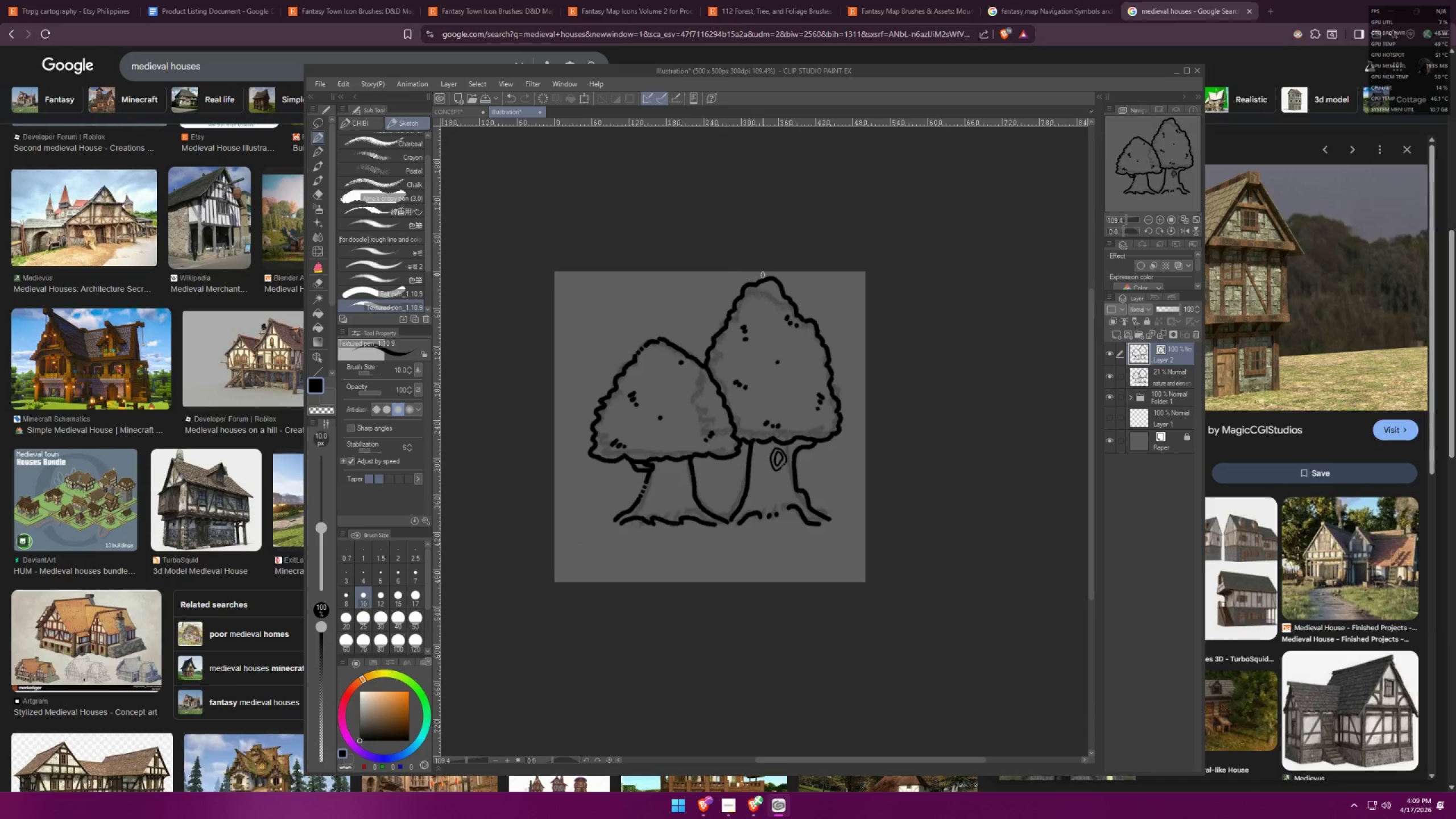 
scroll: coordinate [776, 407], scroll_direction: down, amount: 15.0
 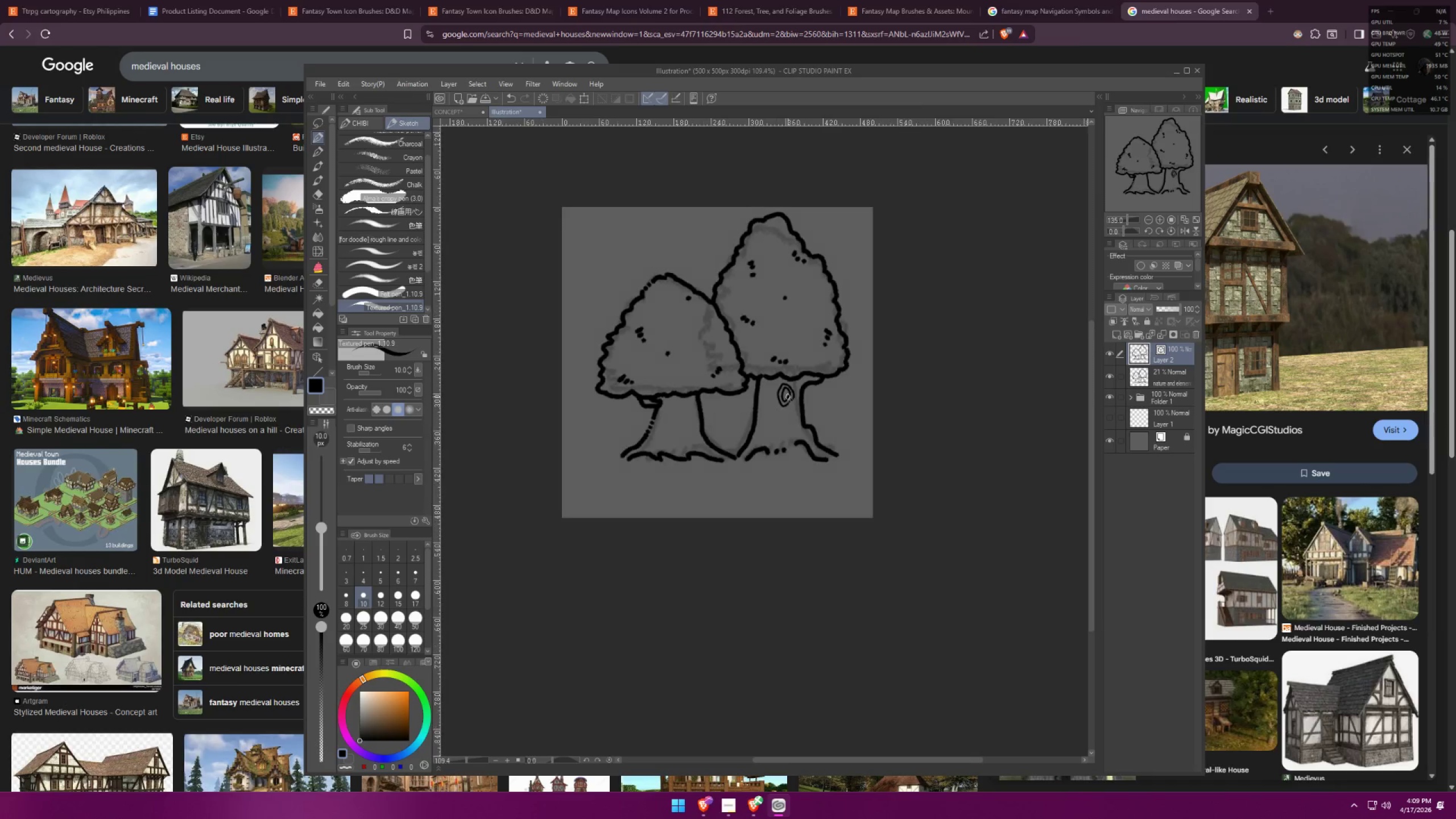 
scroll: coordinate [737, 292], scroll_direction: up, amount: 18.0
 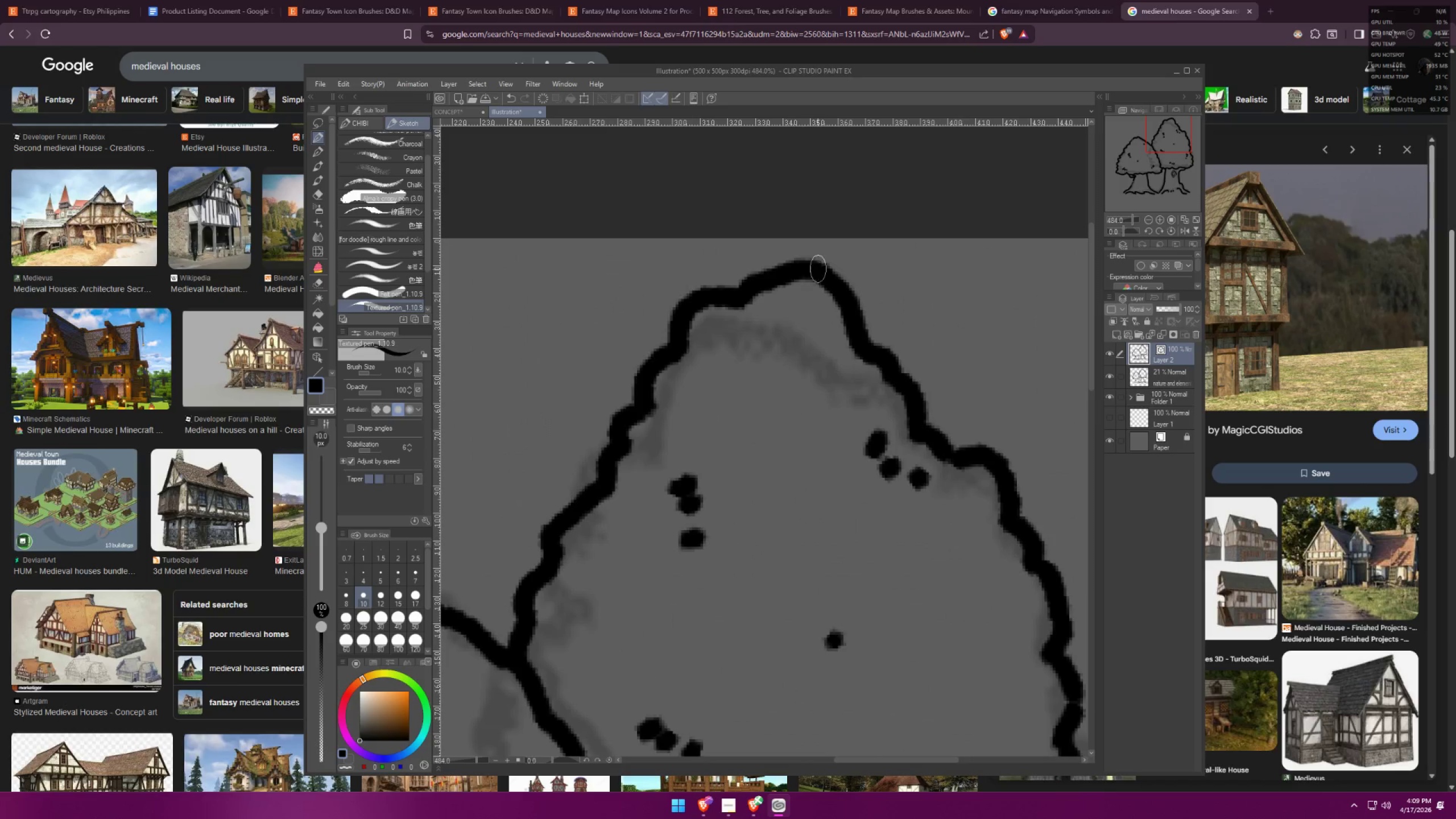 
left_click_drag(start_coordinate=[815, 253], to_coordinate=[817, 304])
 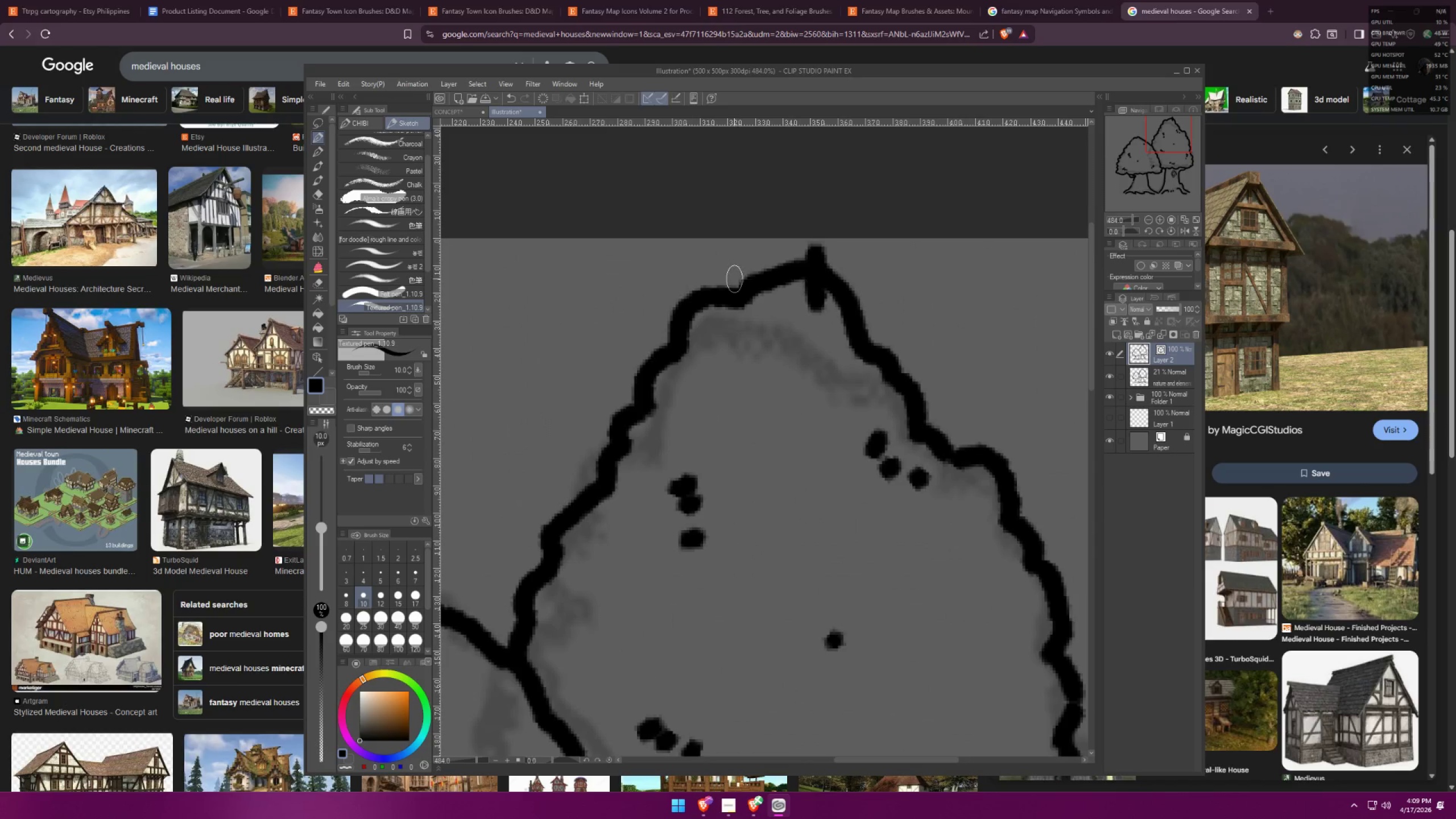 
left_click_drag(start_coordinate=[723, 273], to_coordinate=[742, 329])
 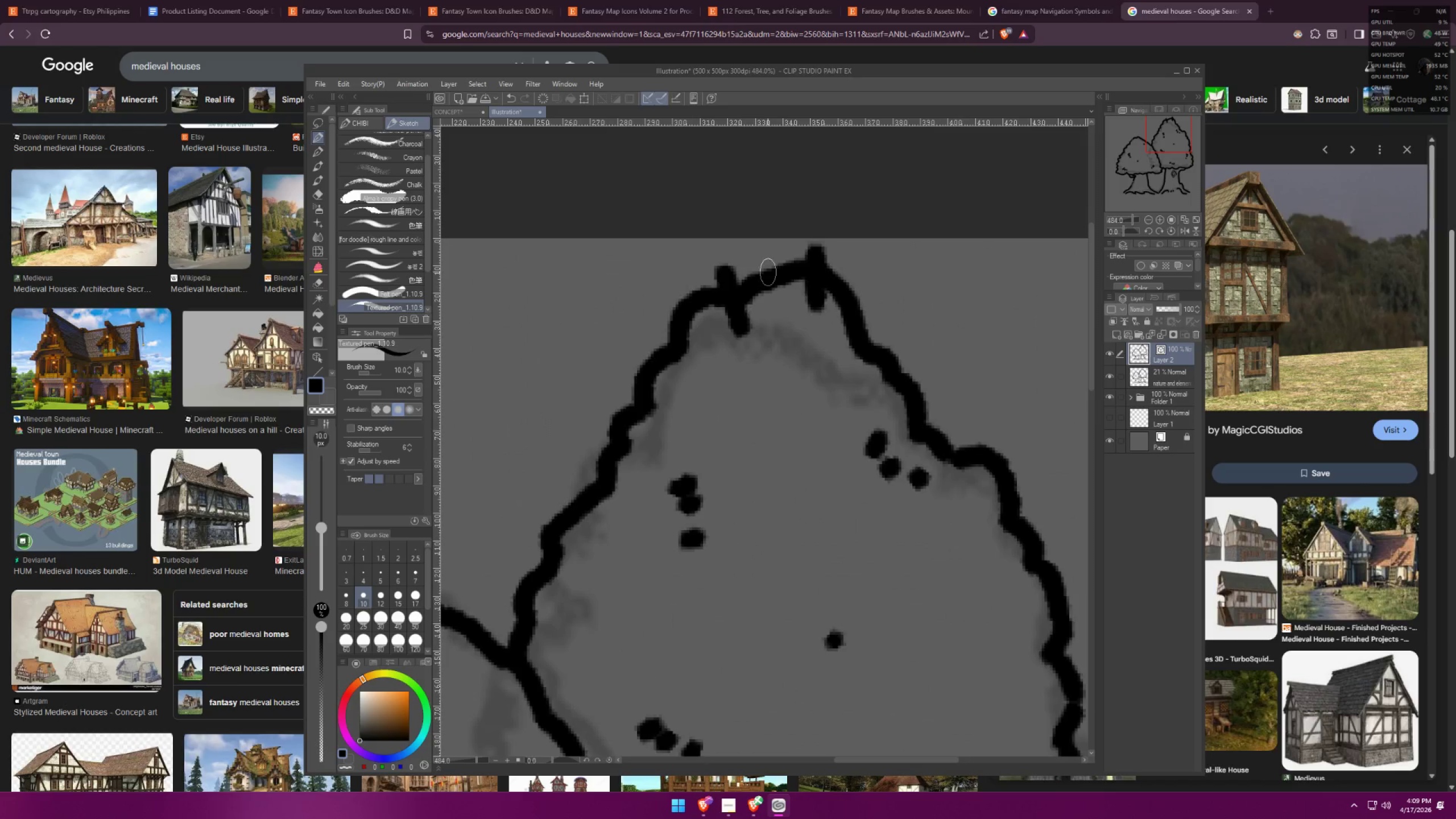 
key(E)
 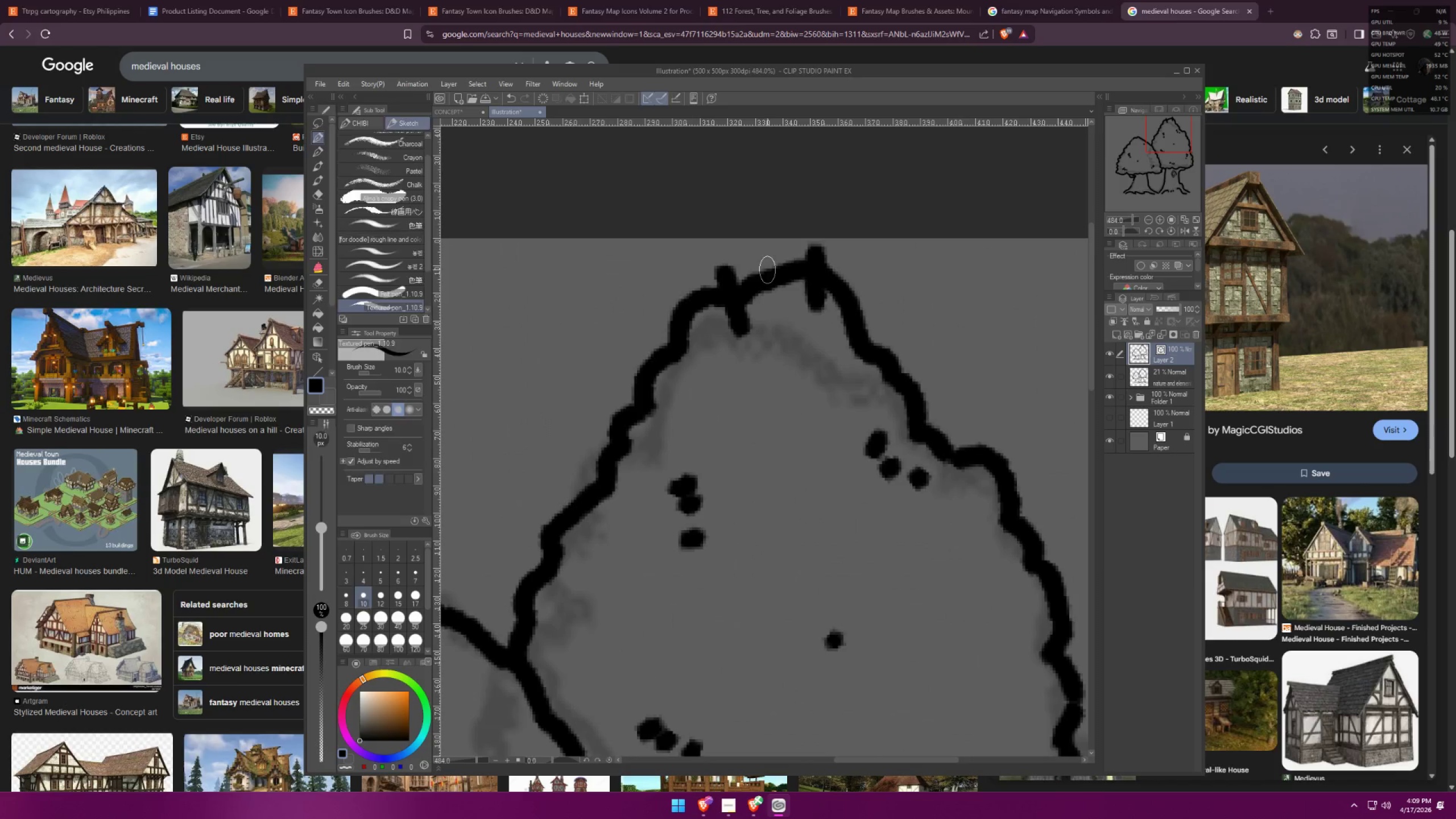 
left_click_drag(start_coordinate=[765, 265], to_coordinate=[767, 278])
 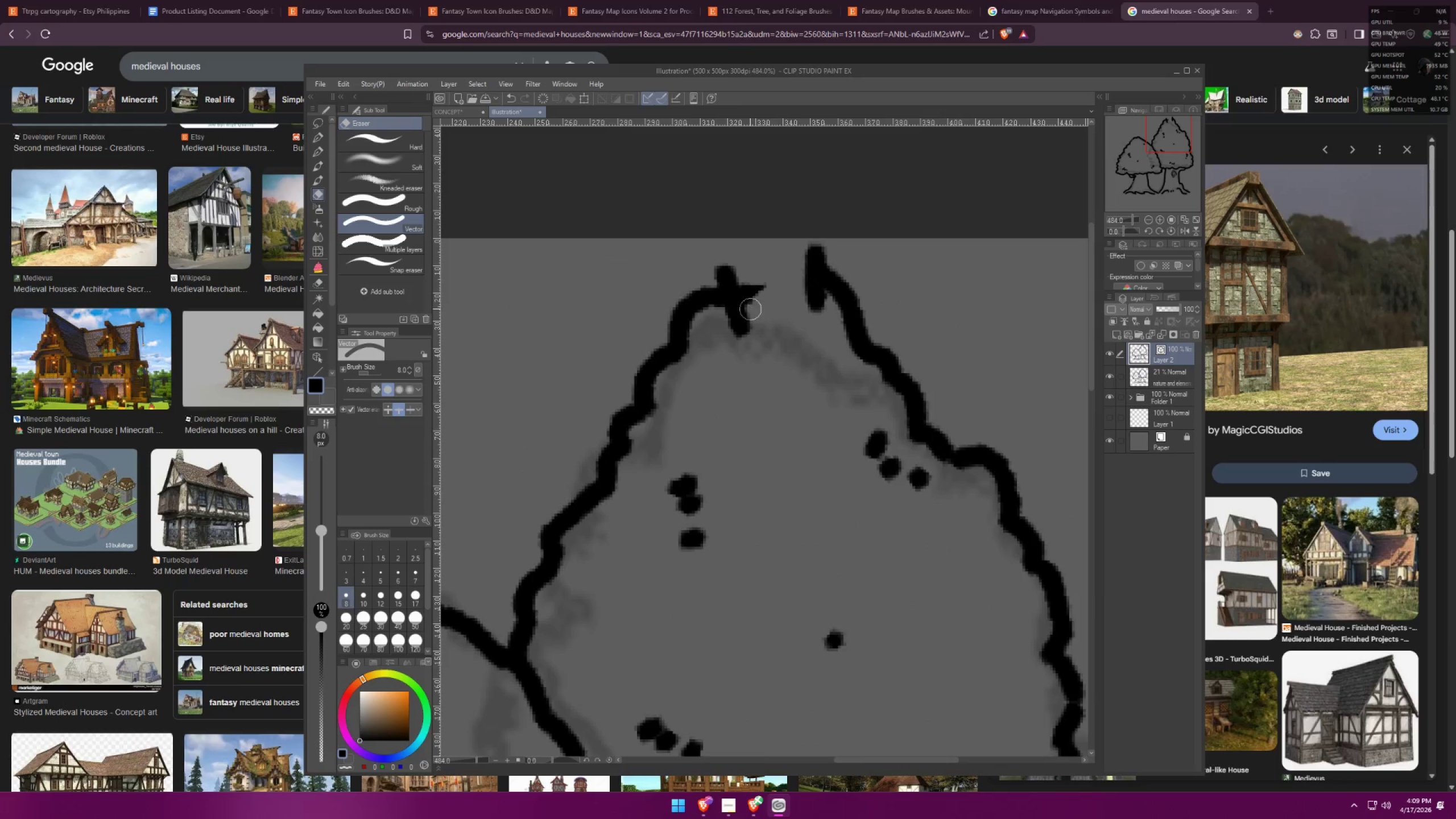 
key(Control+X)
 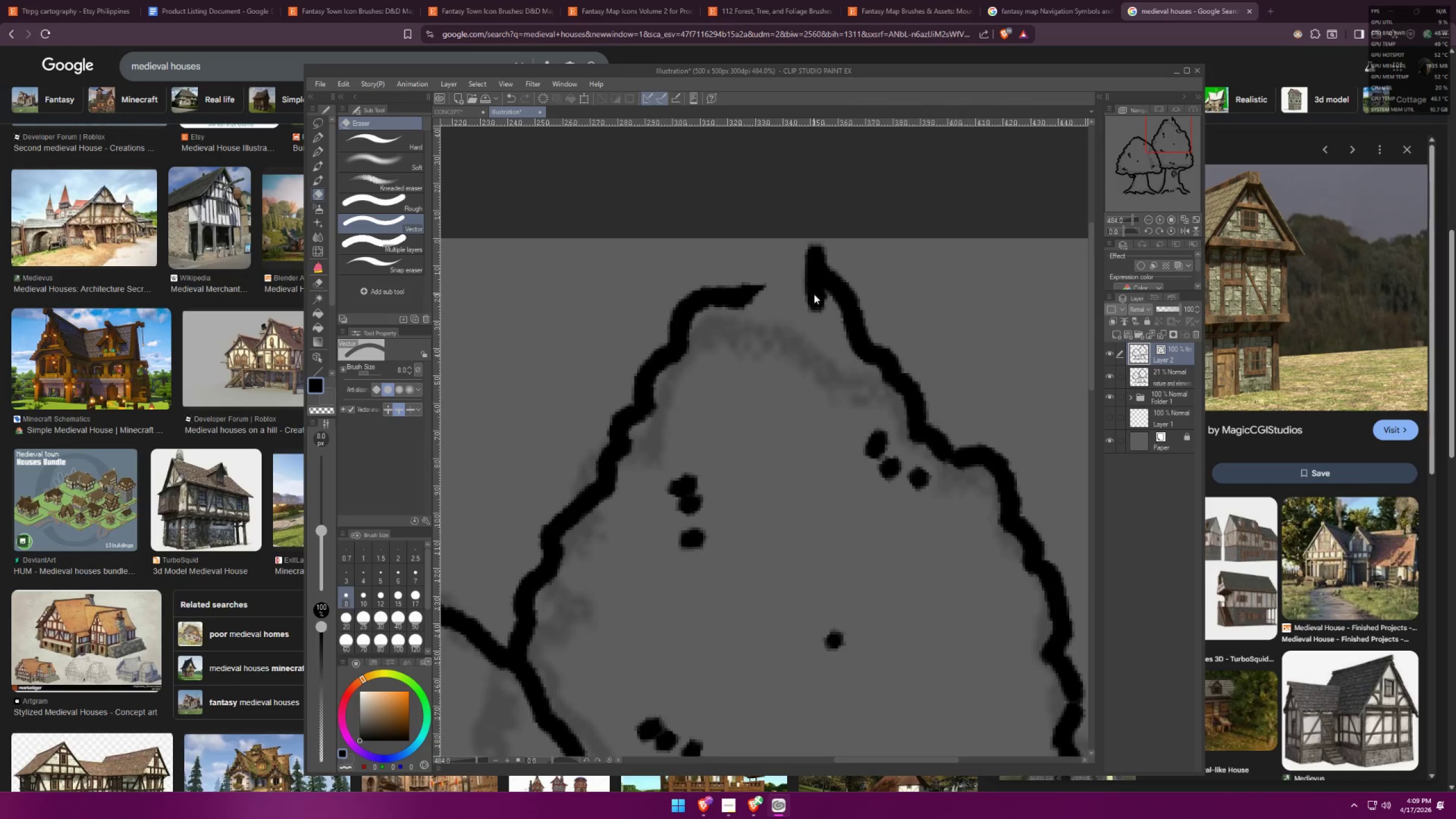 
double_click([814, 292])
 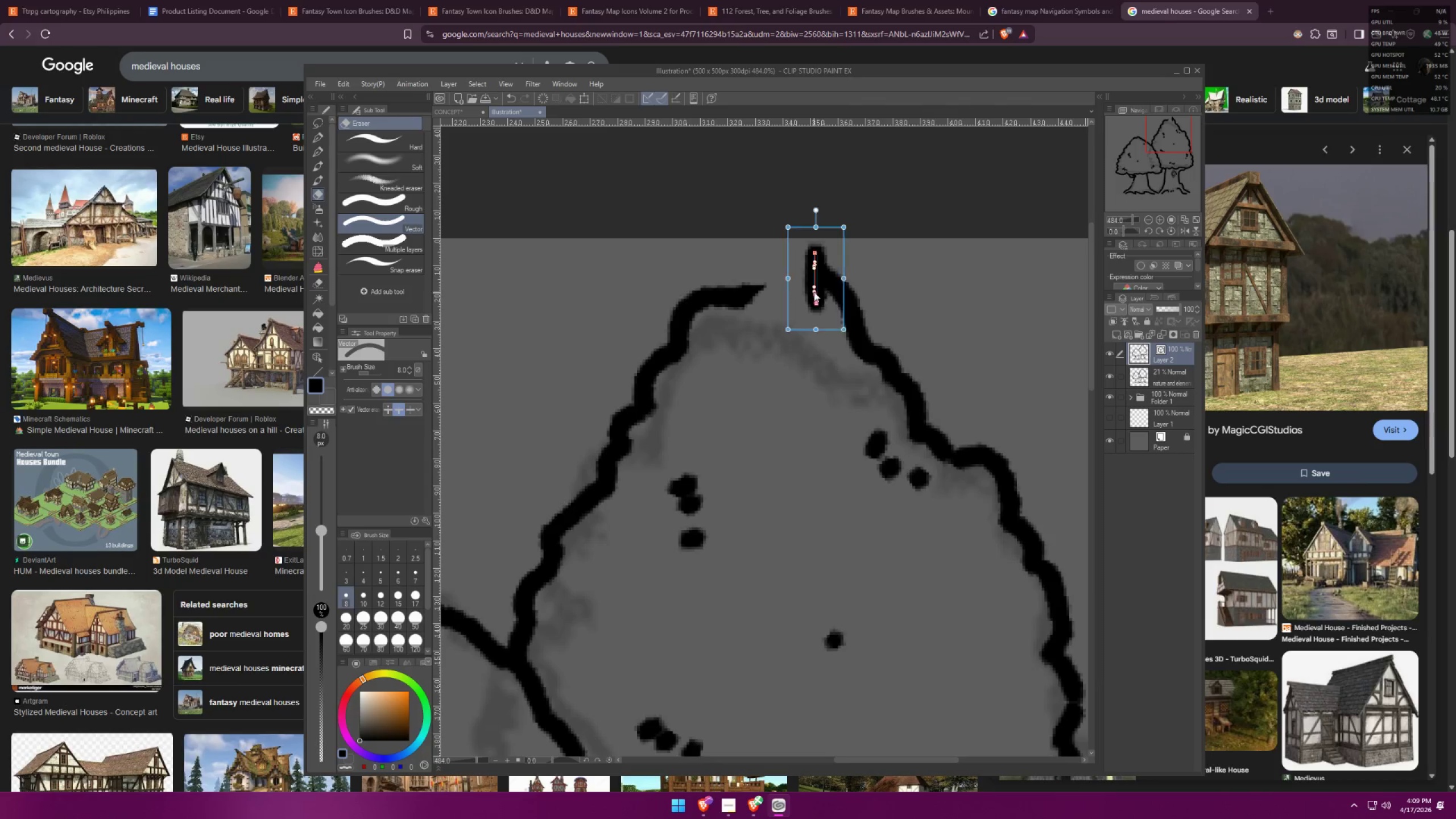 
key(Control+X)
 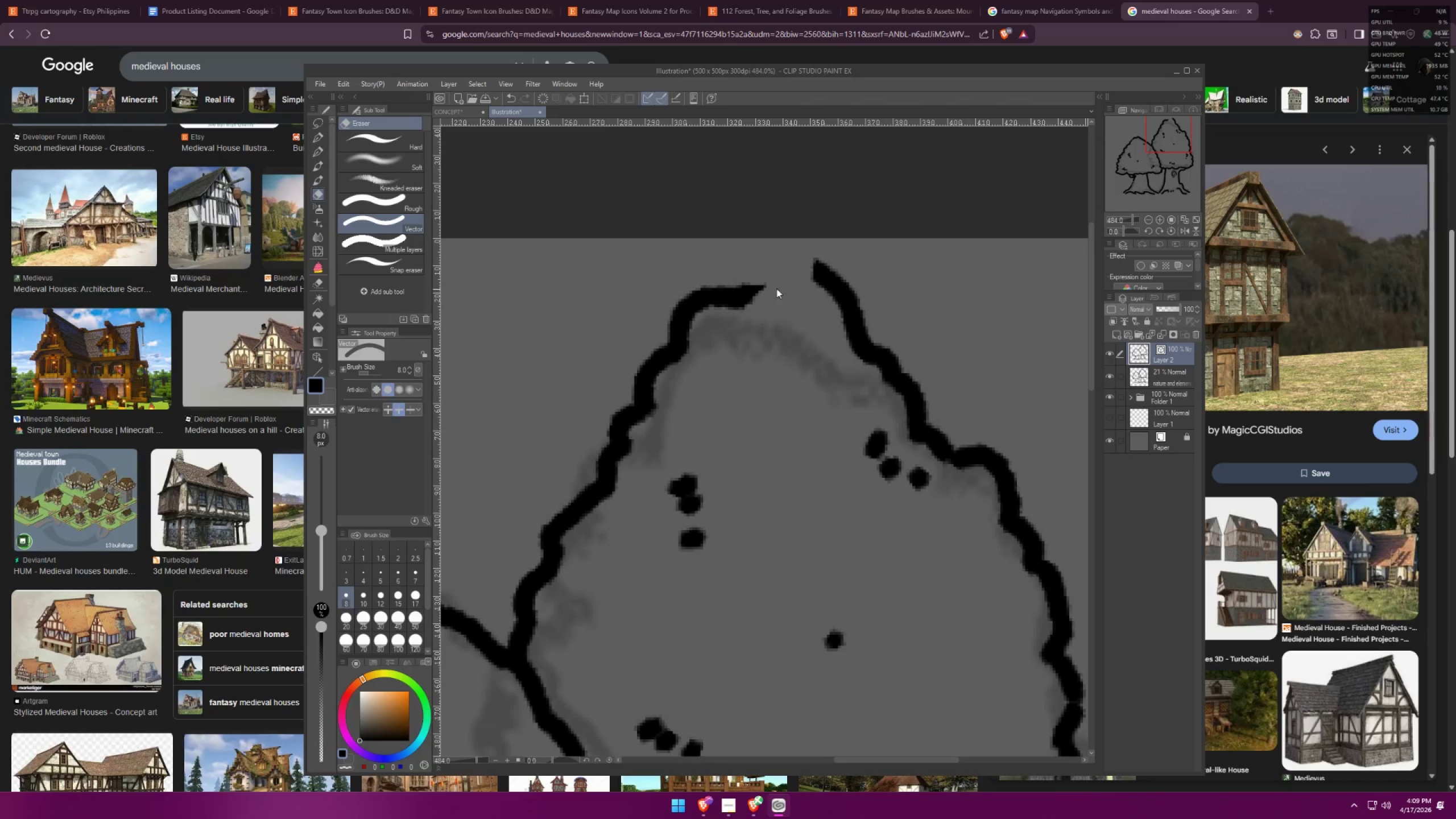 
triple_click([749, 295])
 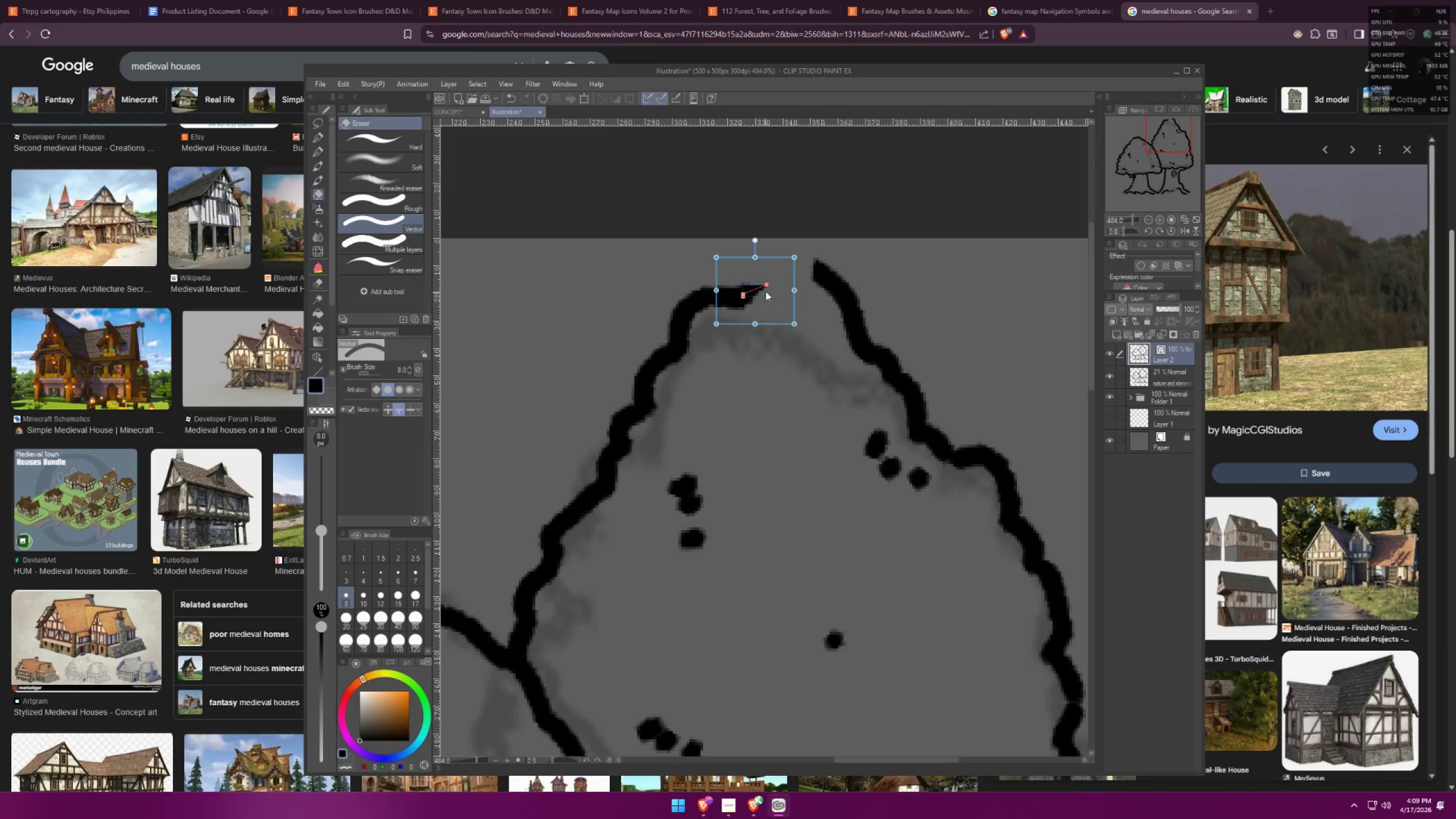 
left_click_drag(start_coordinate=[767, 286], to_coordinate=[761, 287])
 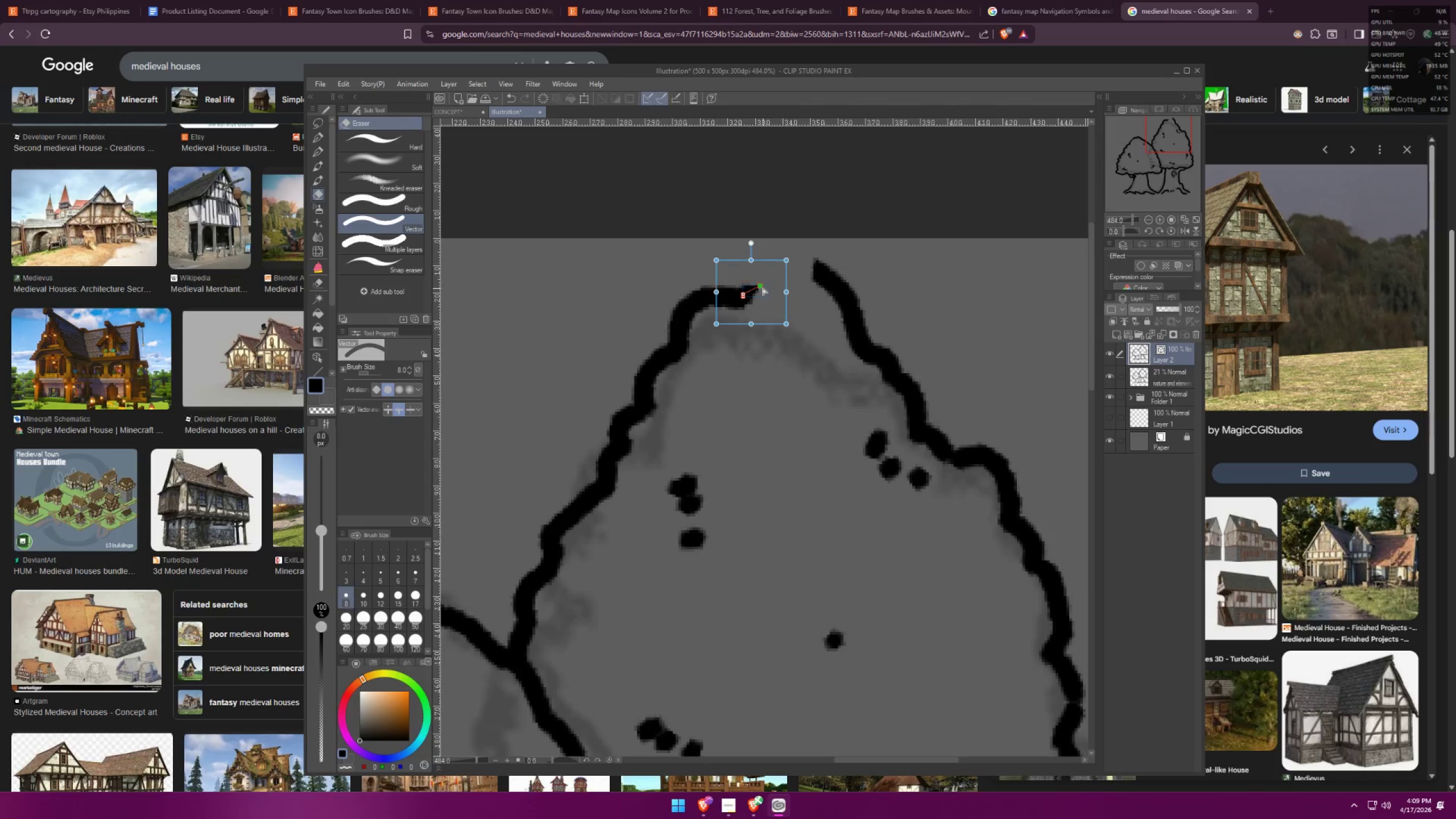 
key(Control+X)
 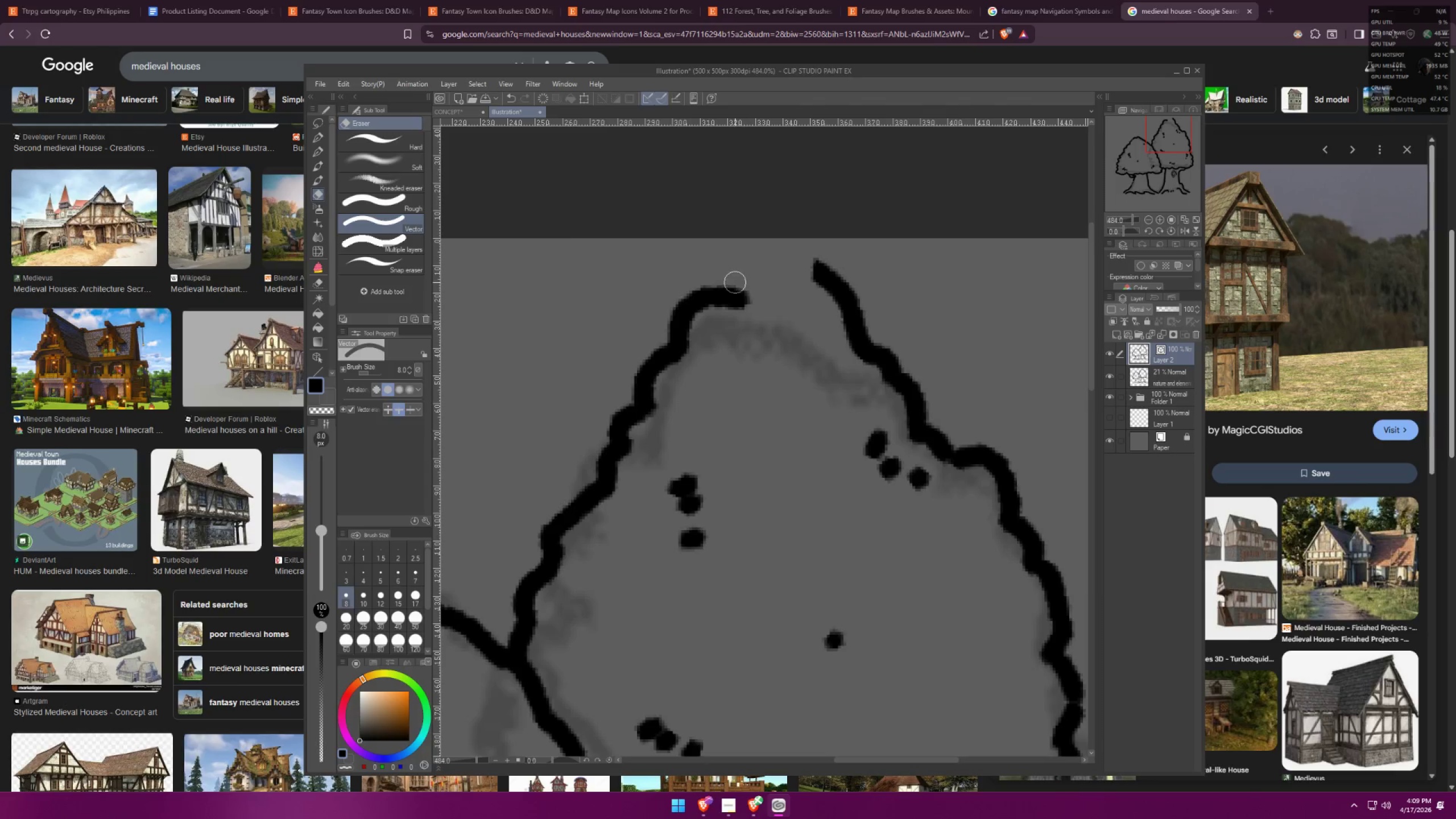 
hold_key(key=ControlLeft, duration=1.31)
left_click_drag(start_coordinate=[816, 280], to_coordinate=[820, 279])
 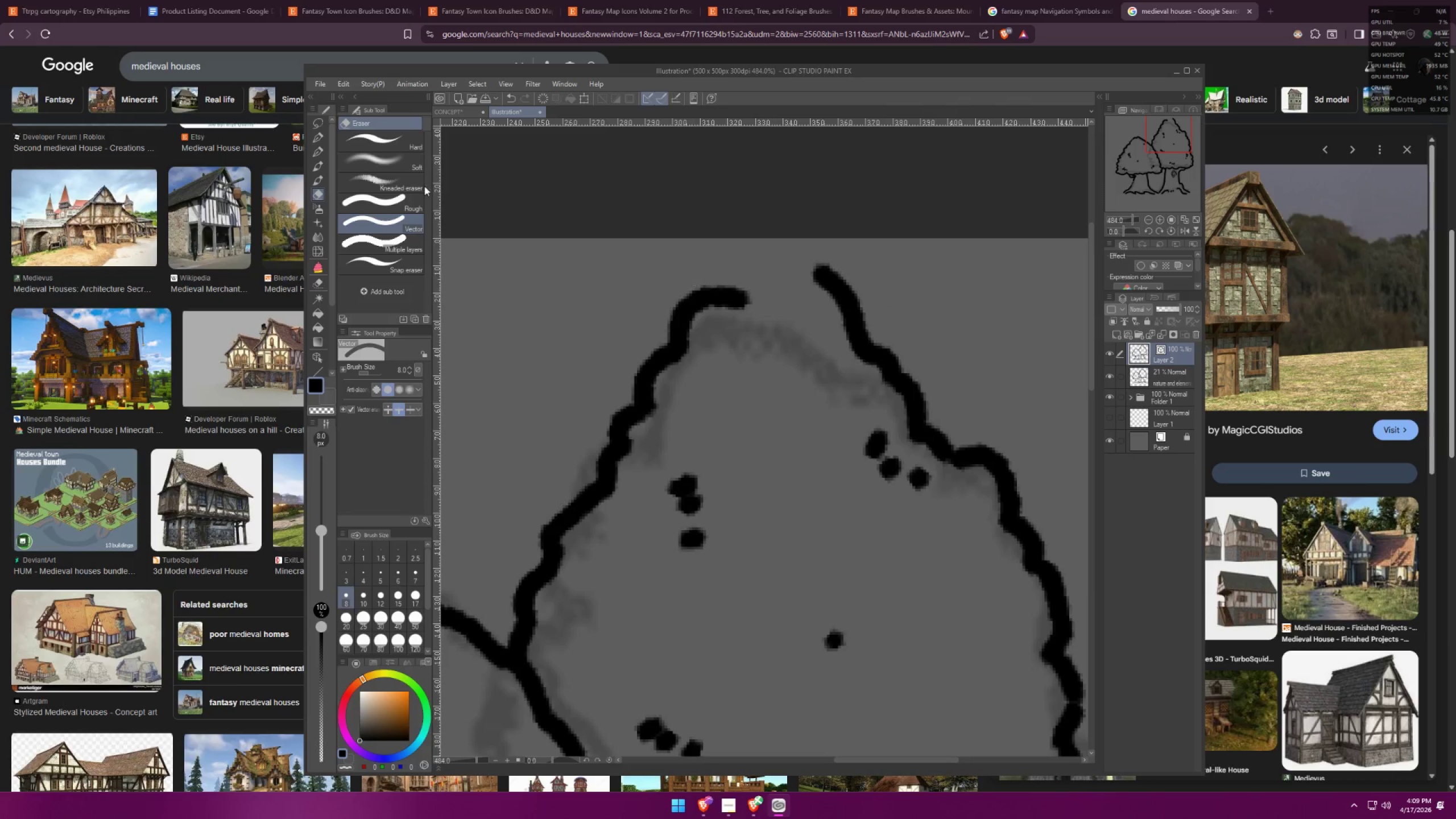 
left_click([322, 138])
 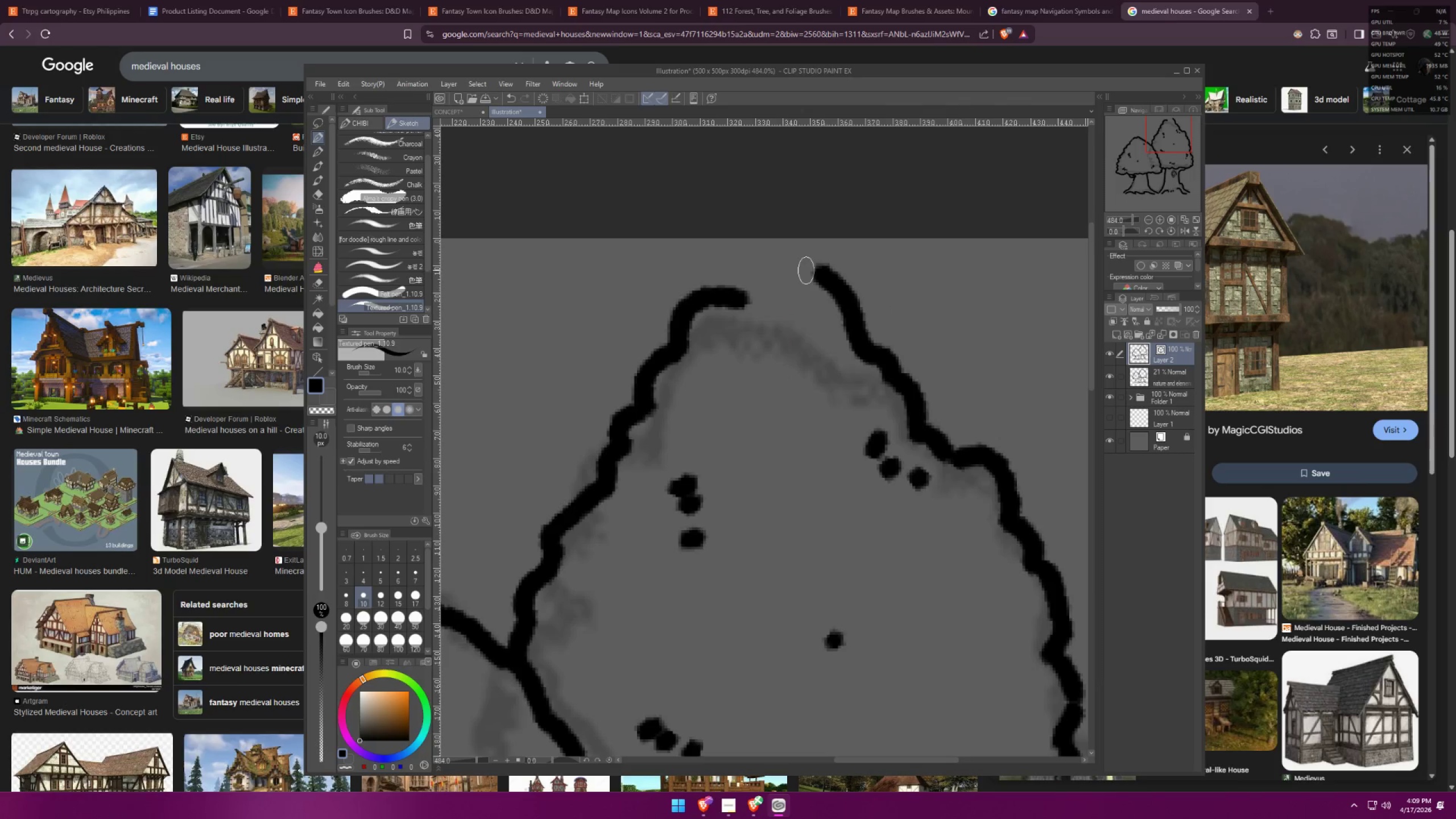 
left_click_drag(start_coordinate=[805, 266], to_coordinate=[802, 270])
 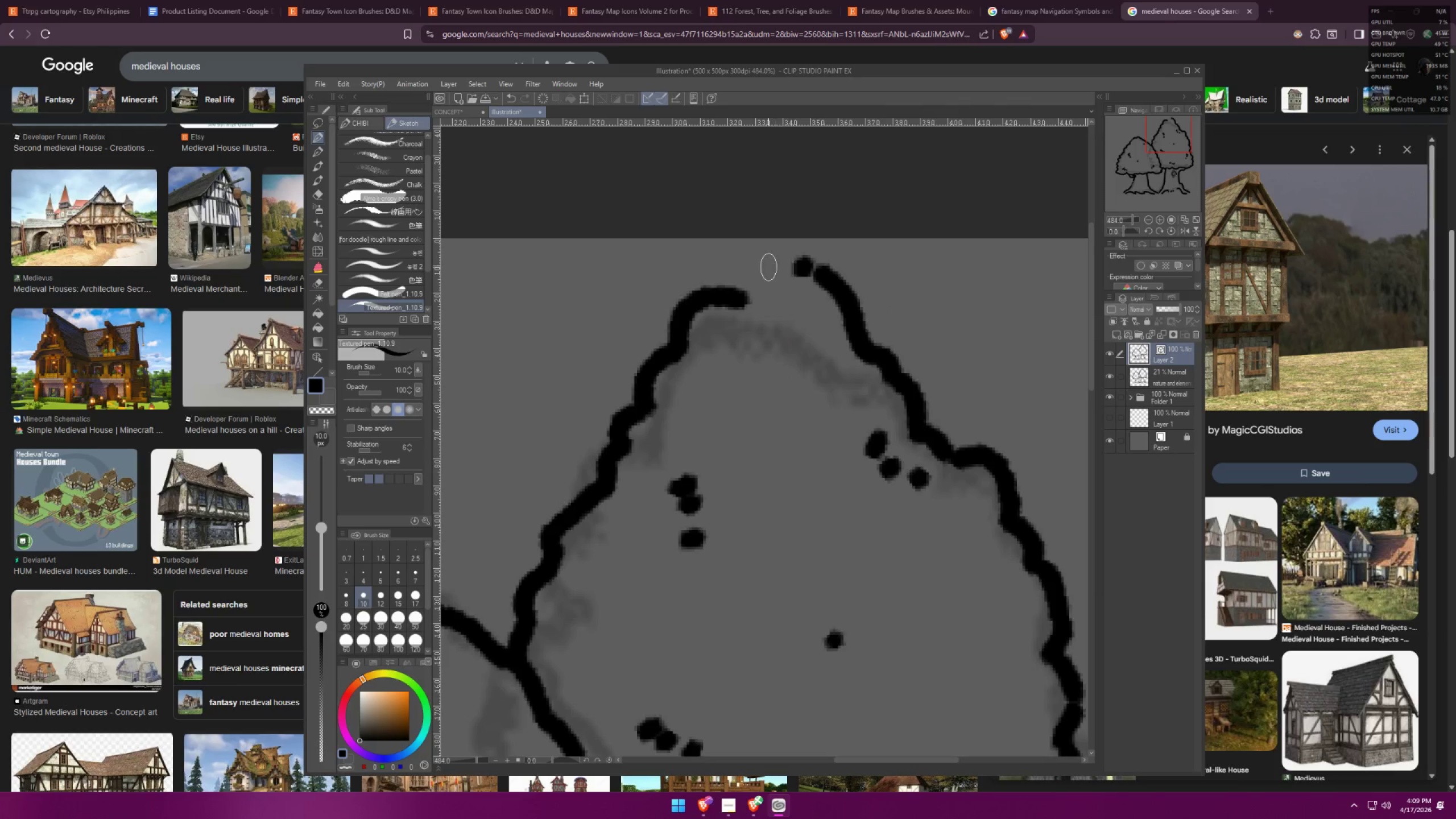 
left_click_drag(start_coordinate=[775, 269], to_coordinate=[776, 273])
 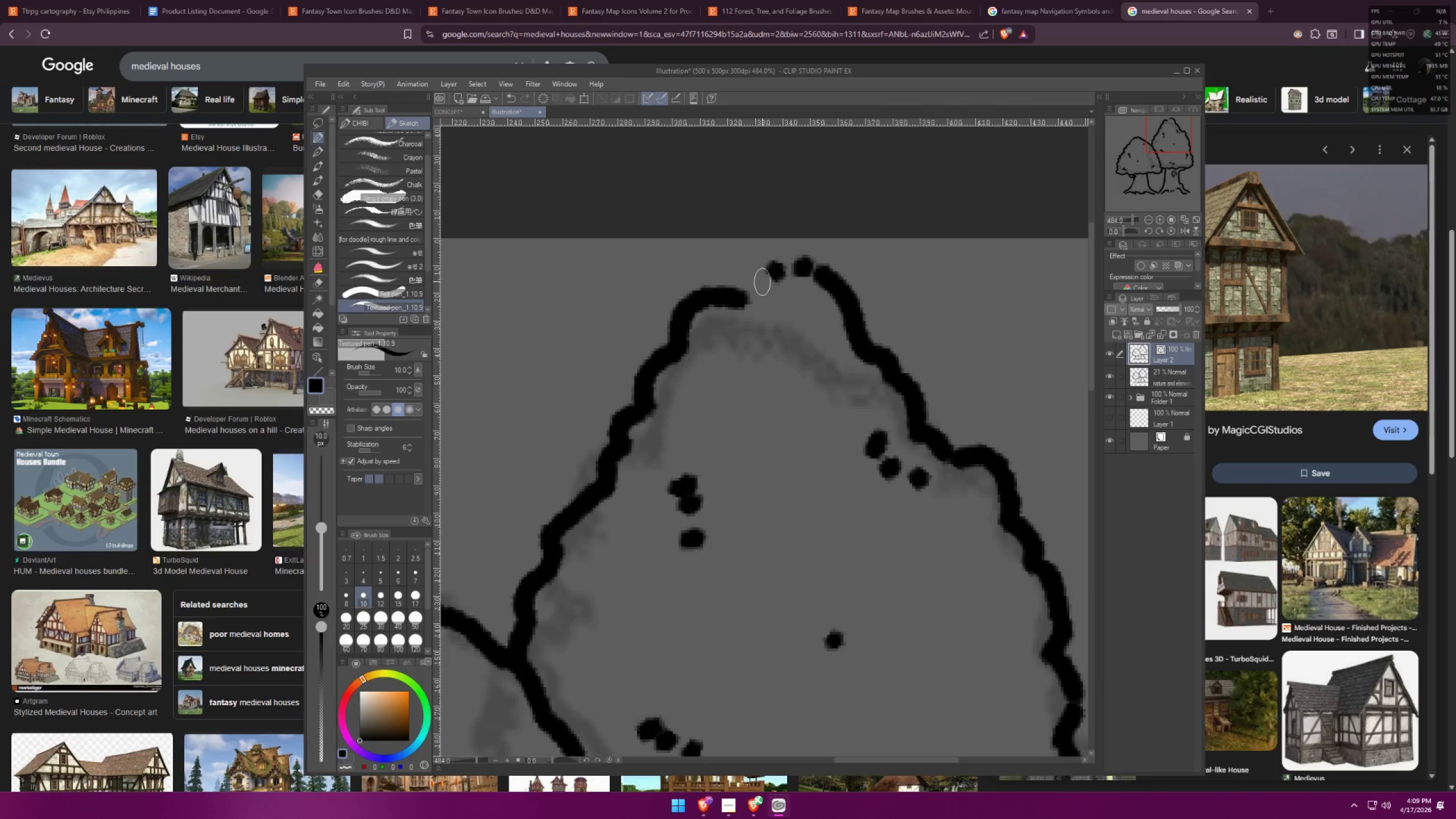 
left_click_drag(start_coordinate=[760, 282], to_coordinate=[763, 289])
 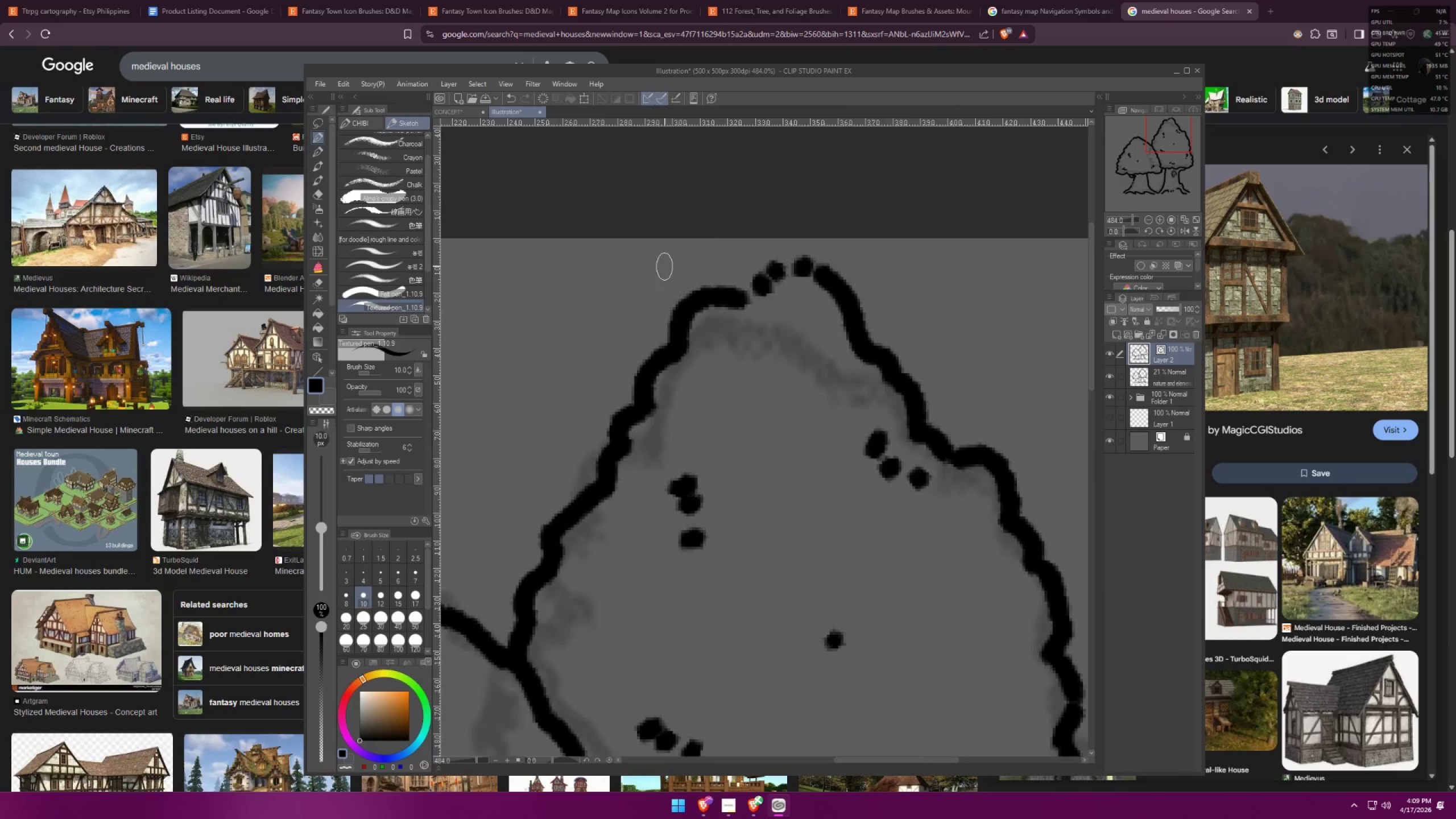 
key(Control+Z)
 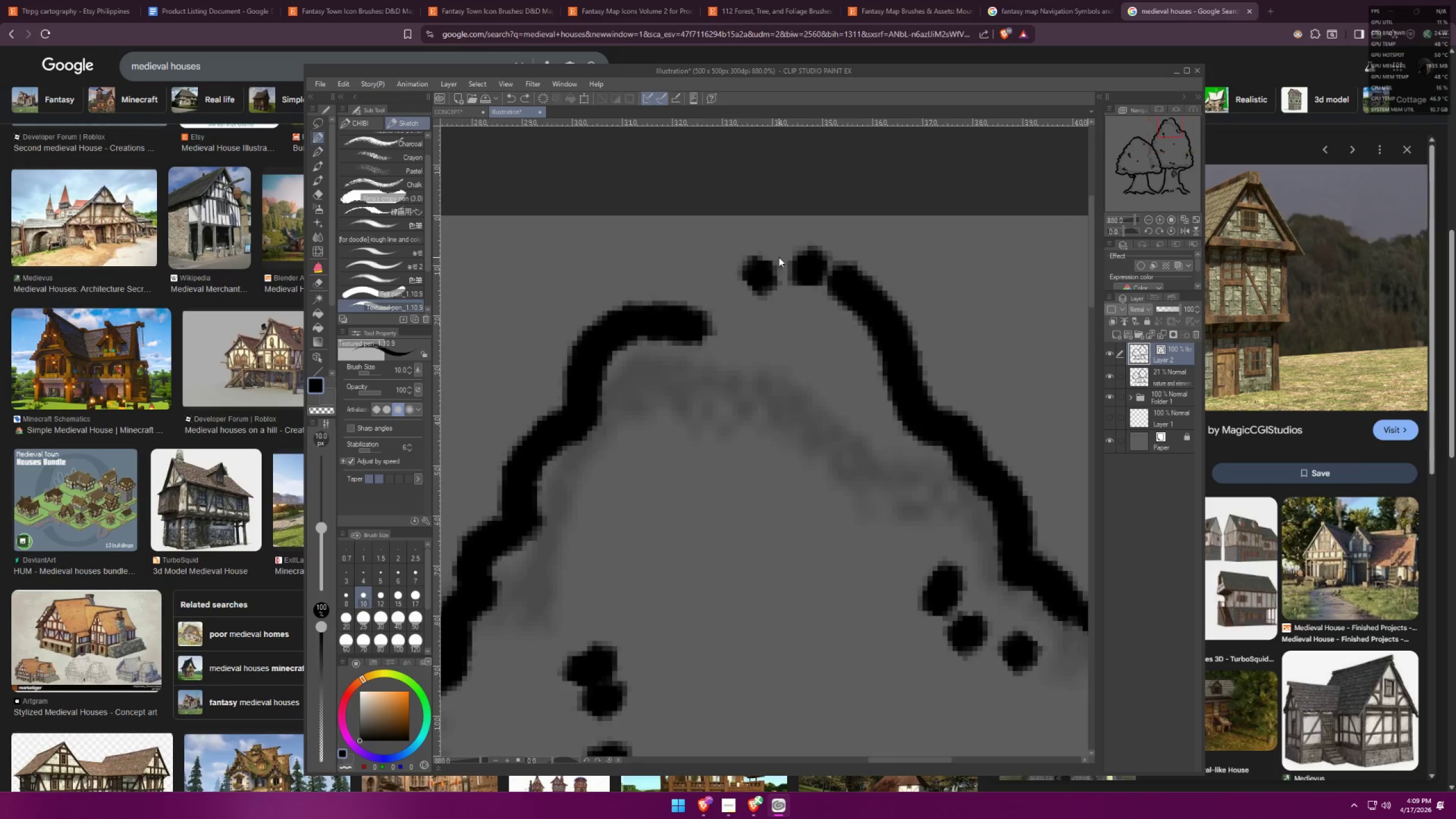 
key(Control+Z)
 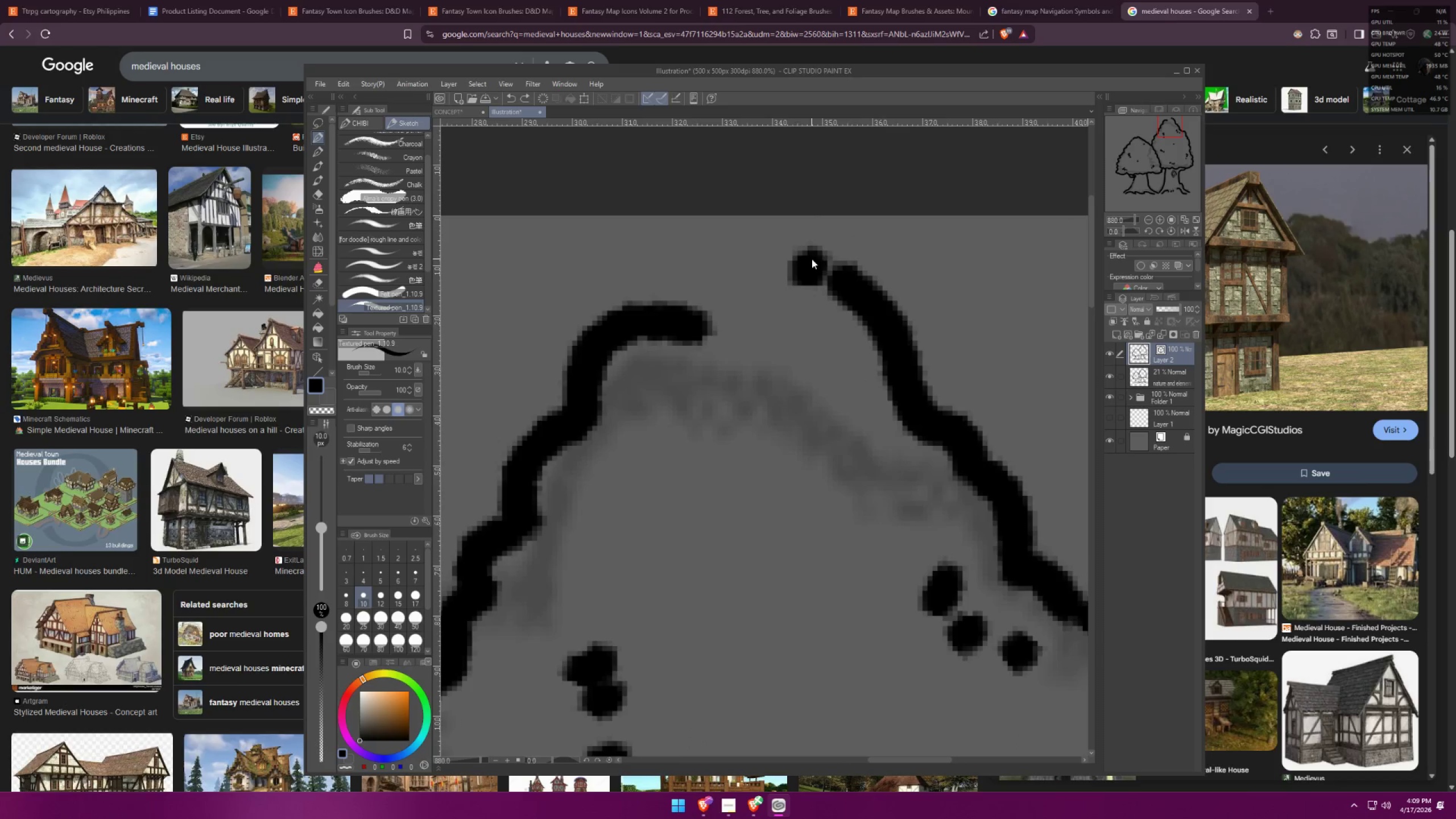 
scroll: coordinate [726, 260], scroll_direction: up, amount: 9.0
 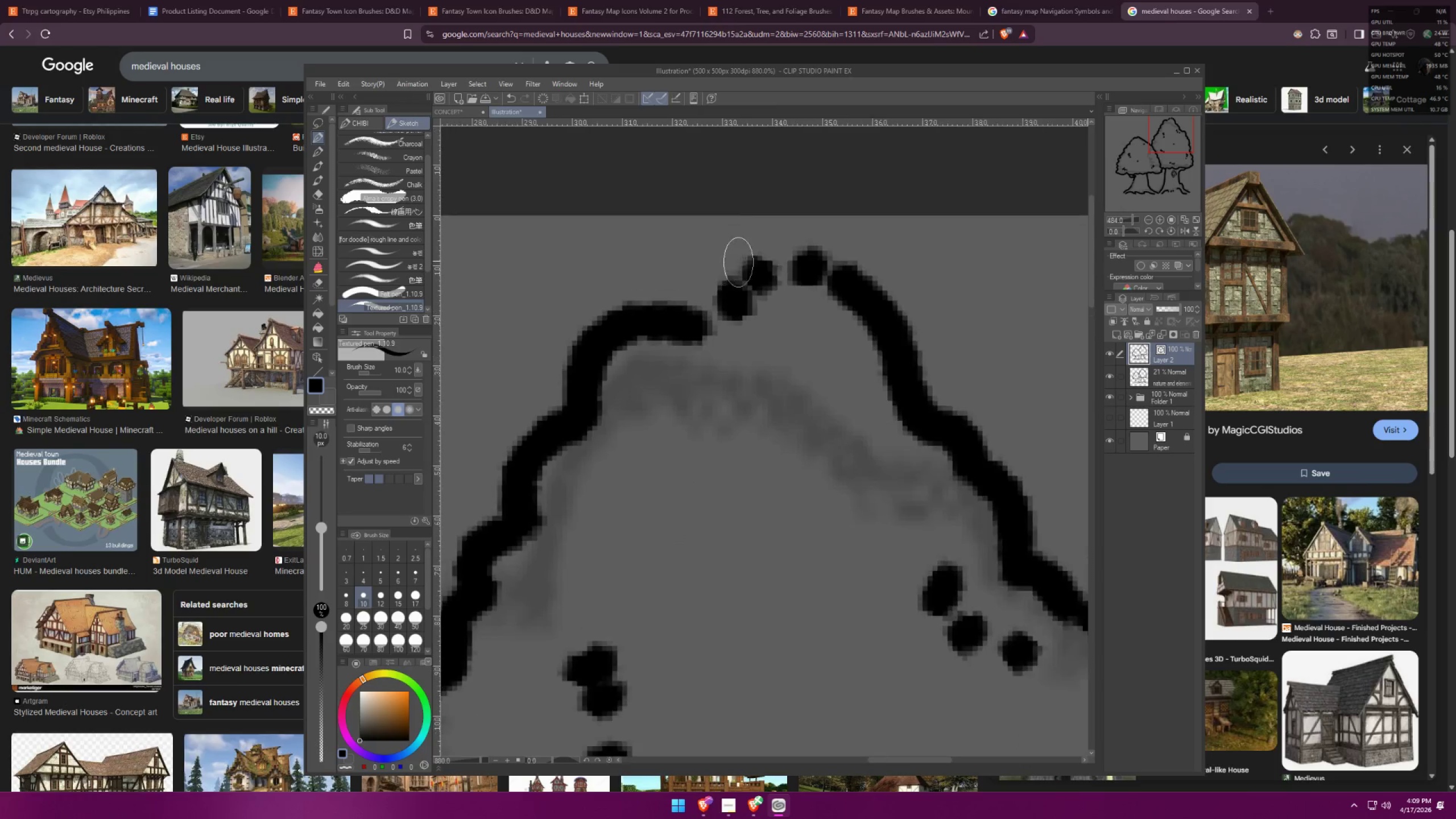 
key(Control+Z)
 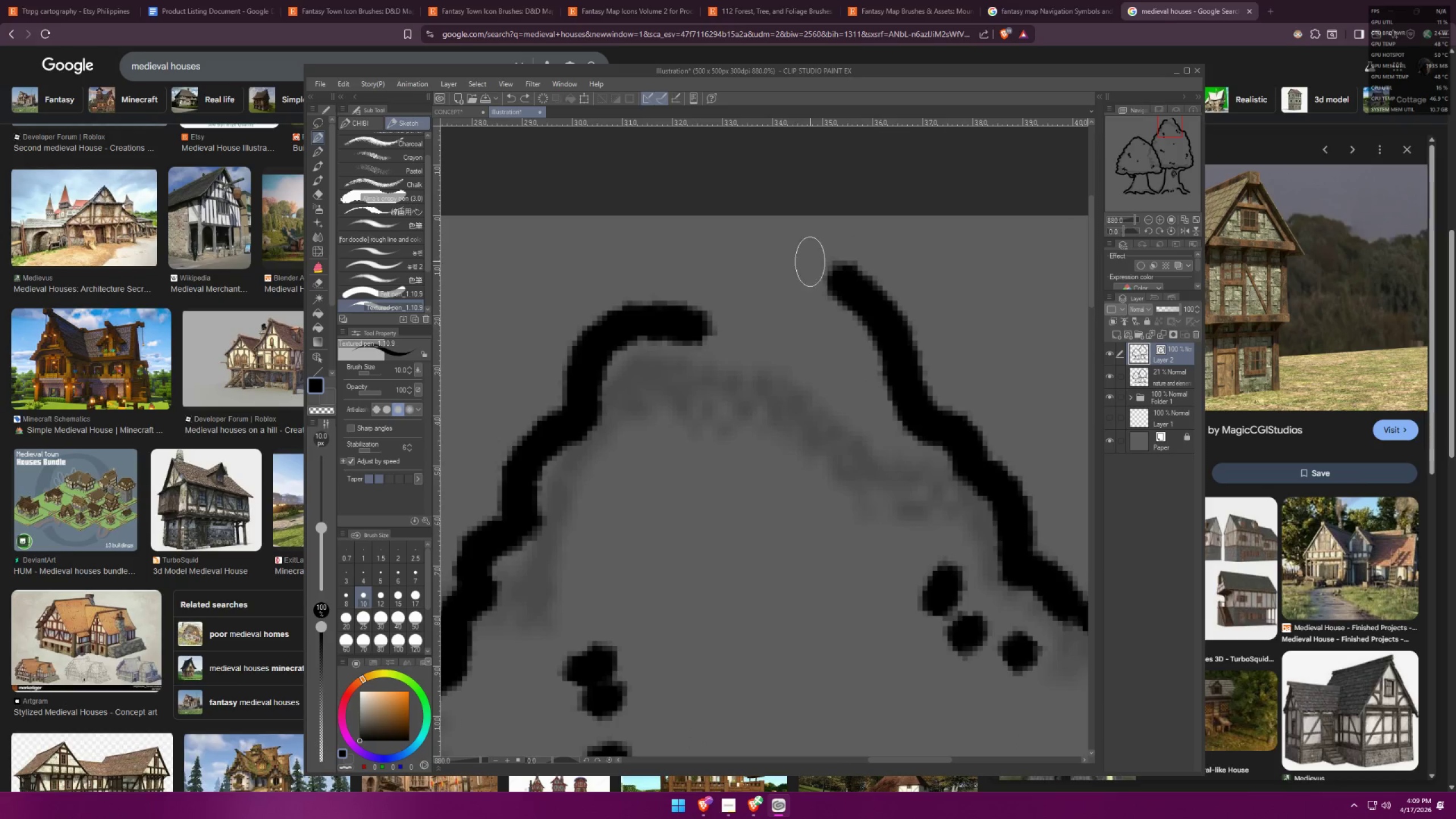 
left_click_drag(start_coordinate=[808, 256], to_coordinate=[804, 263])
 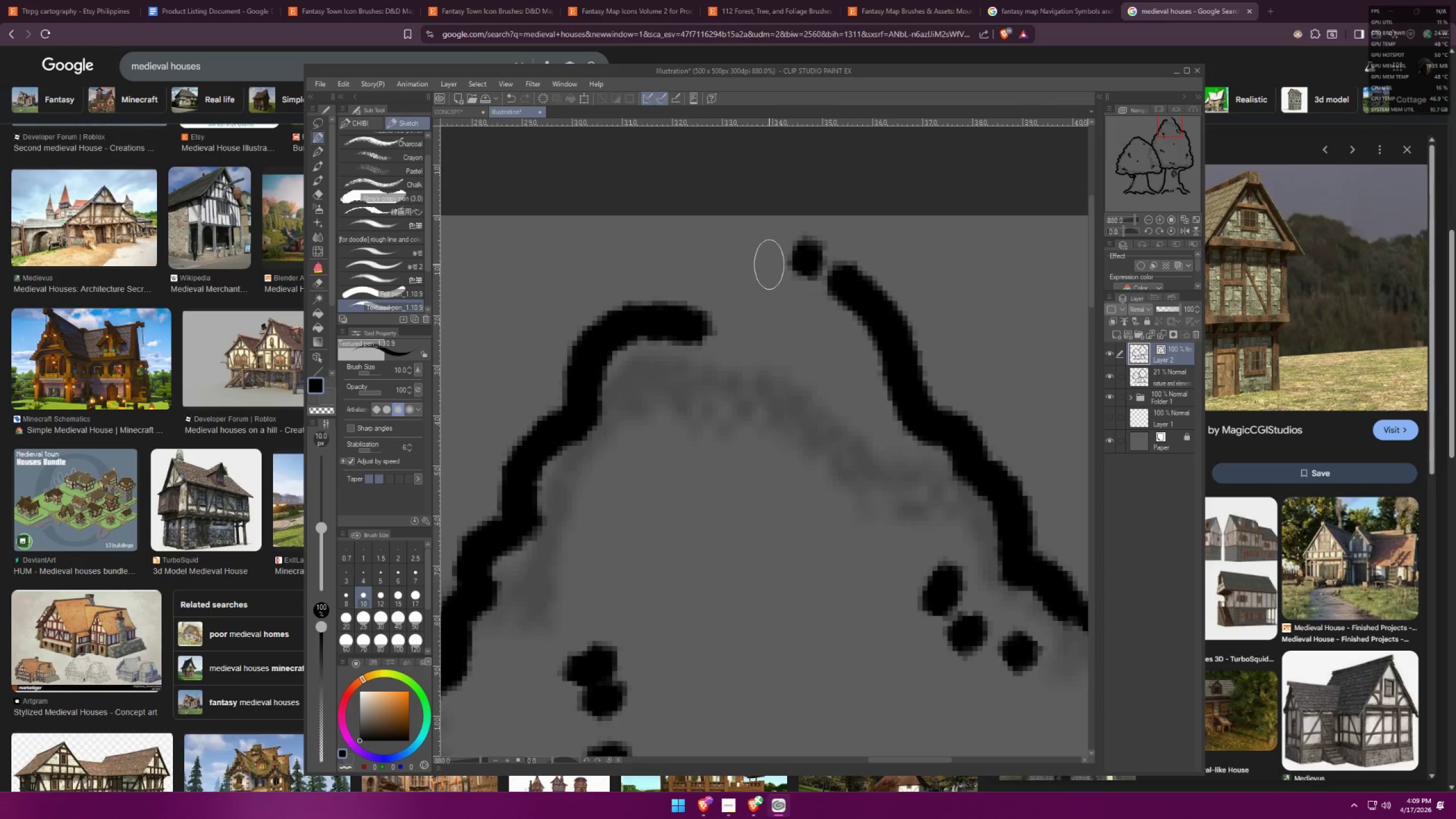 
left_click_drag(start_coordinate=[766, 264], to_coordinate=[771, 274])
 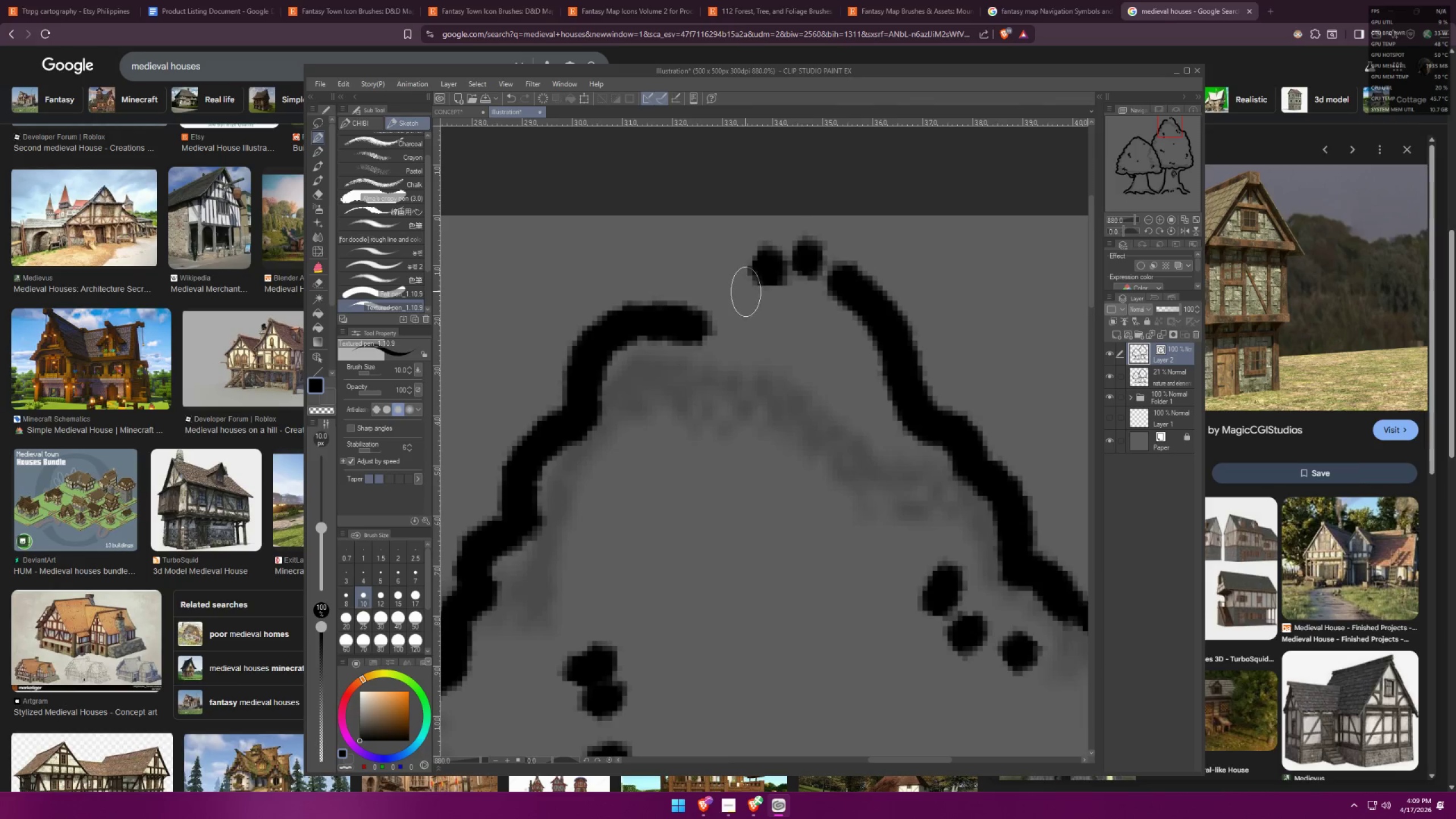 
key(Control+ControlLeft)
 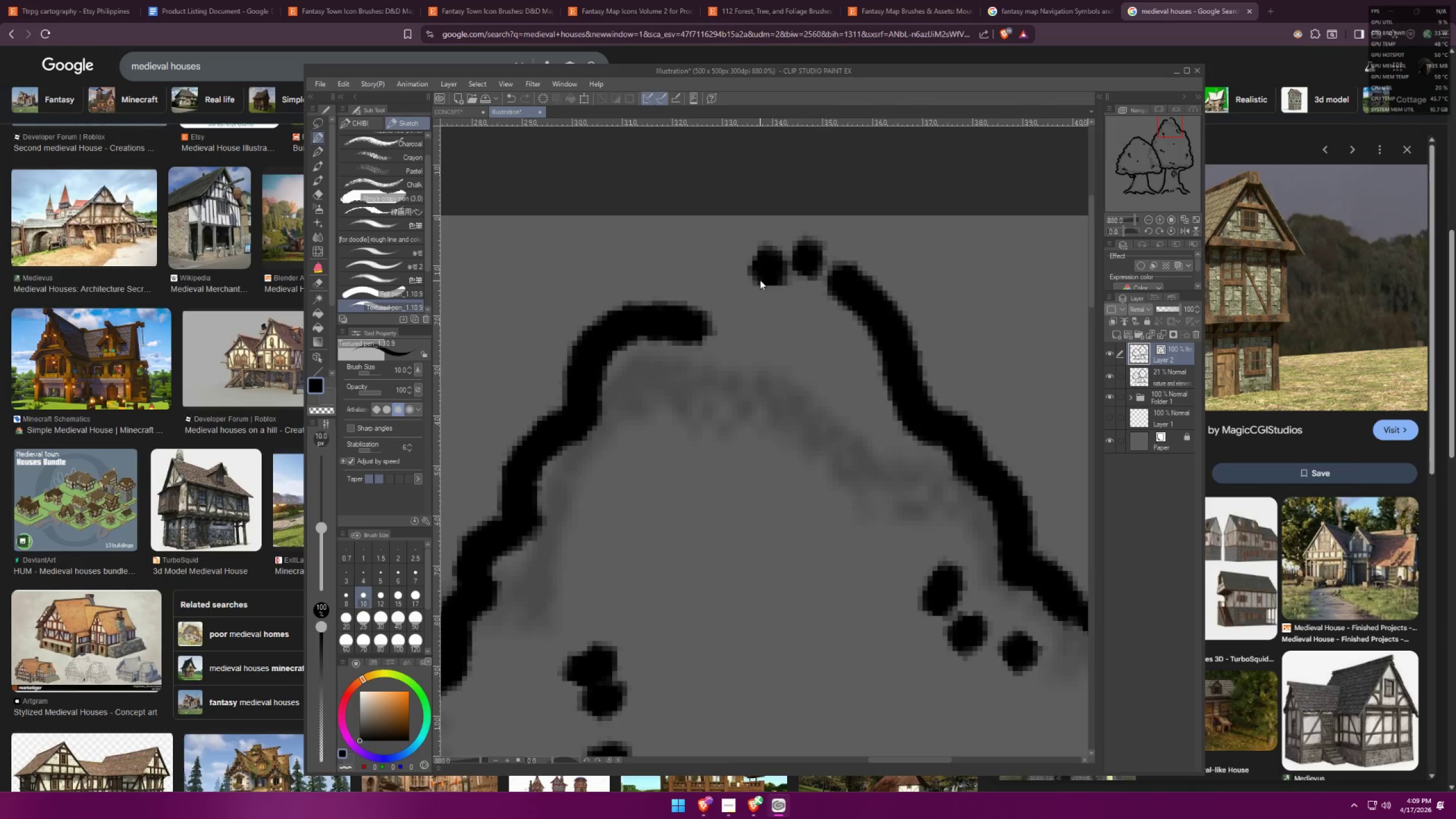 
key(Control+Z)
 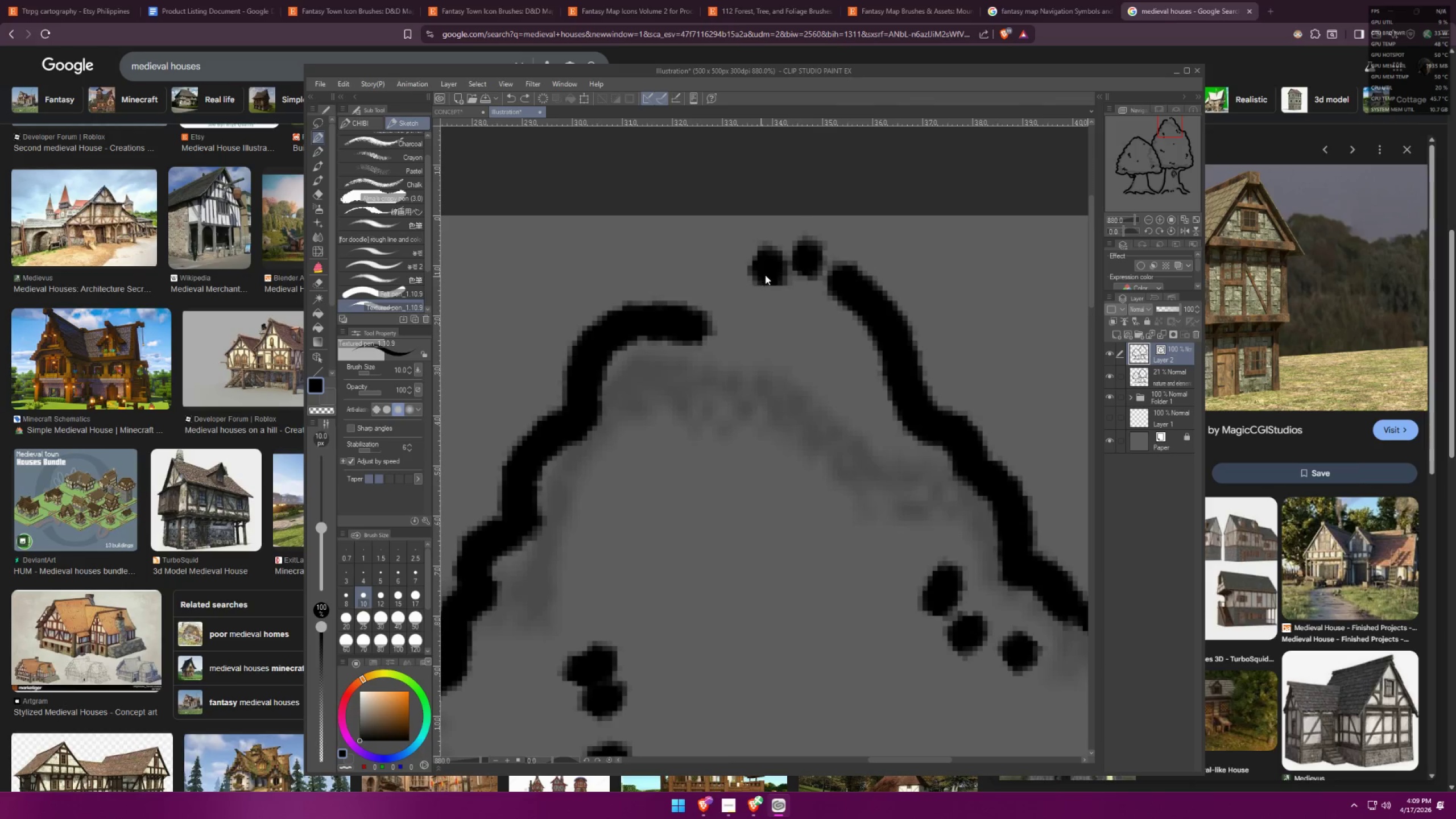 
left_click_drag(start_coordinate=[768, 270], to_coordinate=[771, 278])
 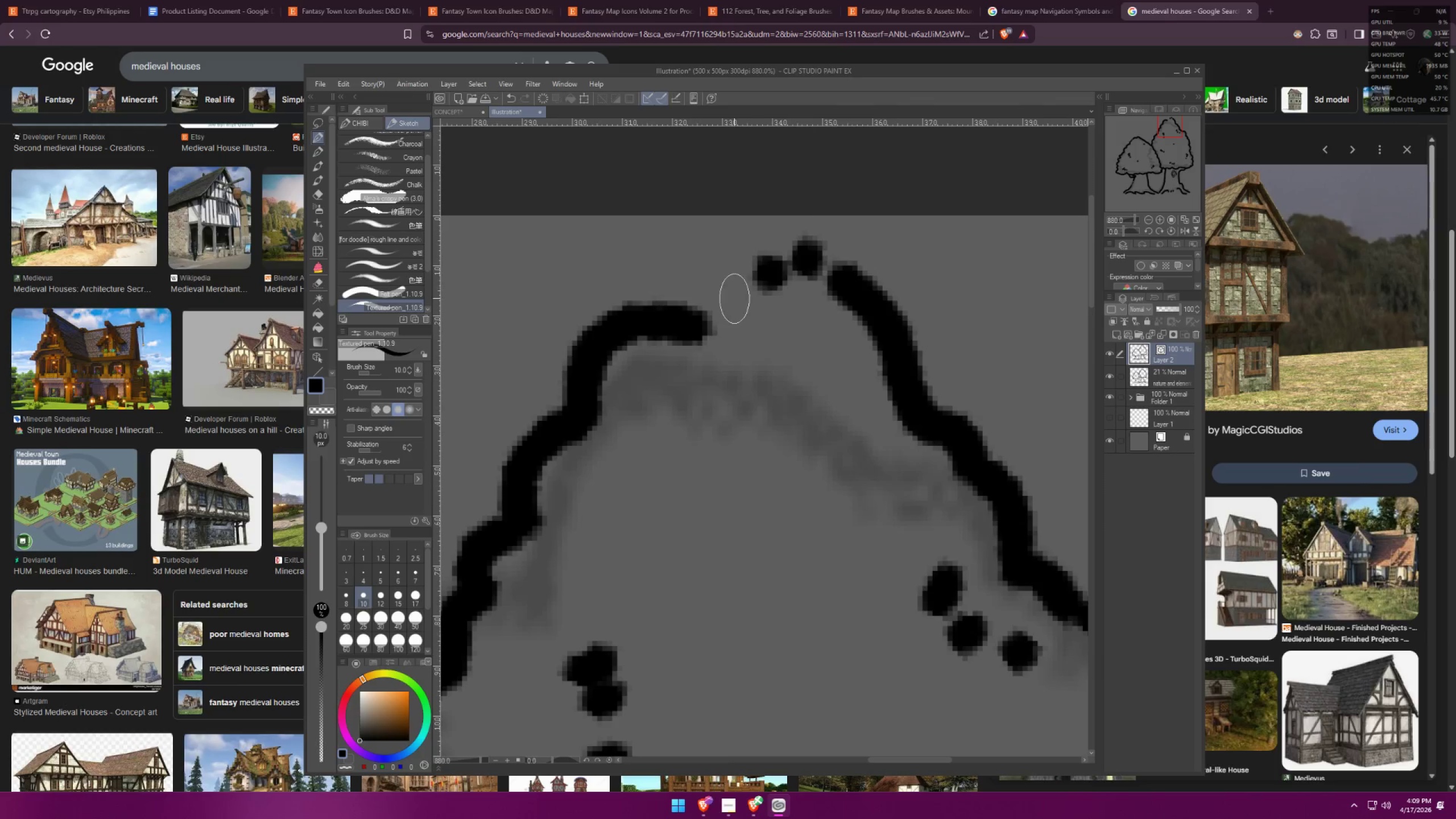 
left_click_drag(start_coordinate=[735, 298], to_coordinate=[738, 308])
 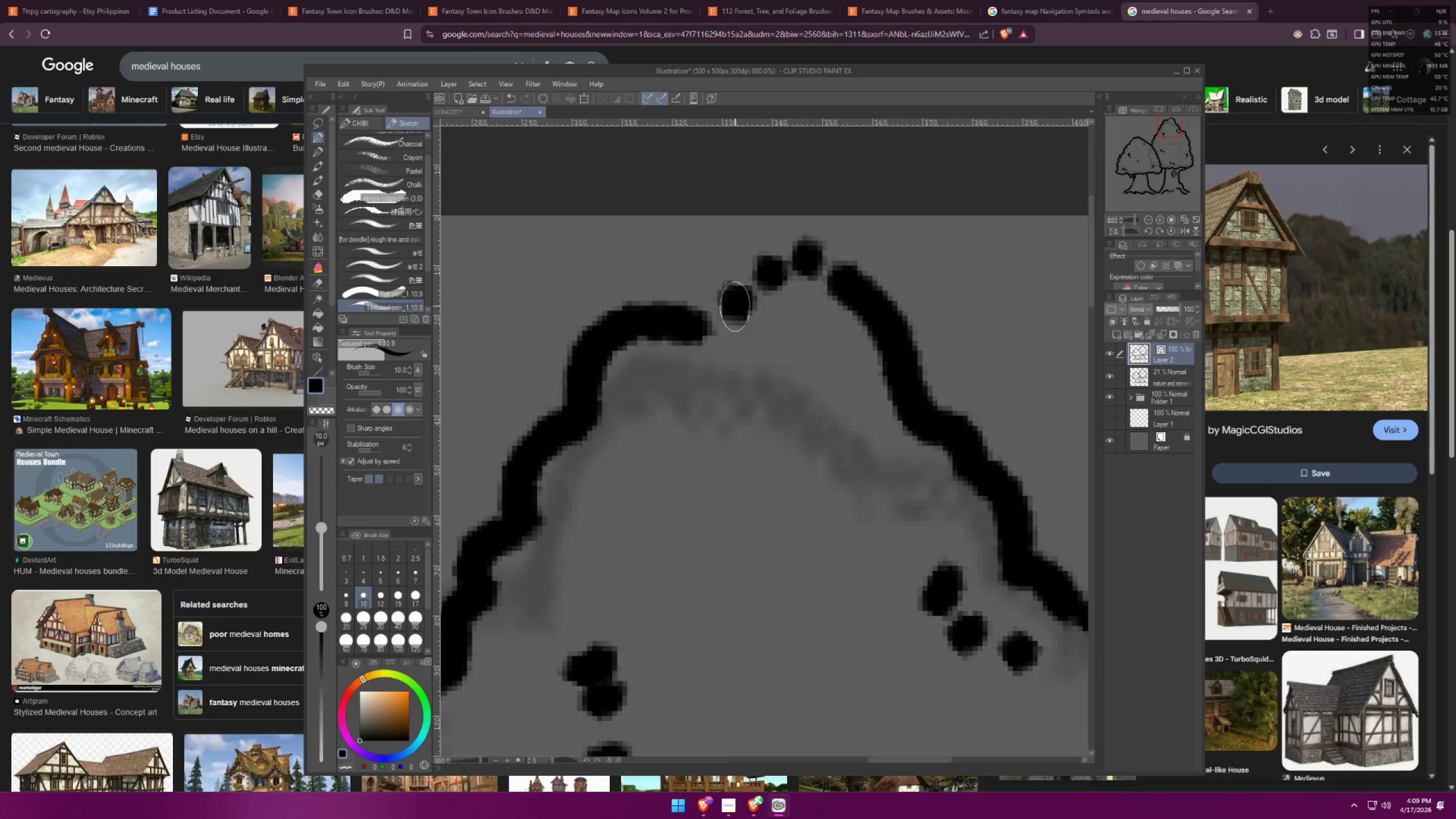 
key(Control+ControlLeft)
 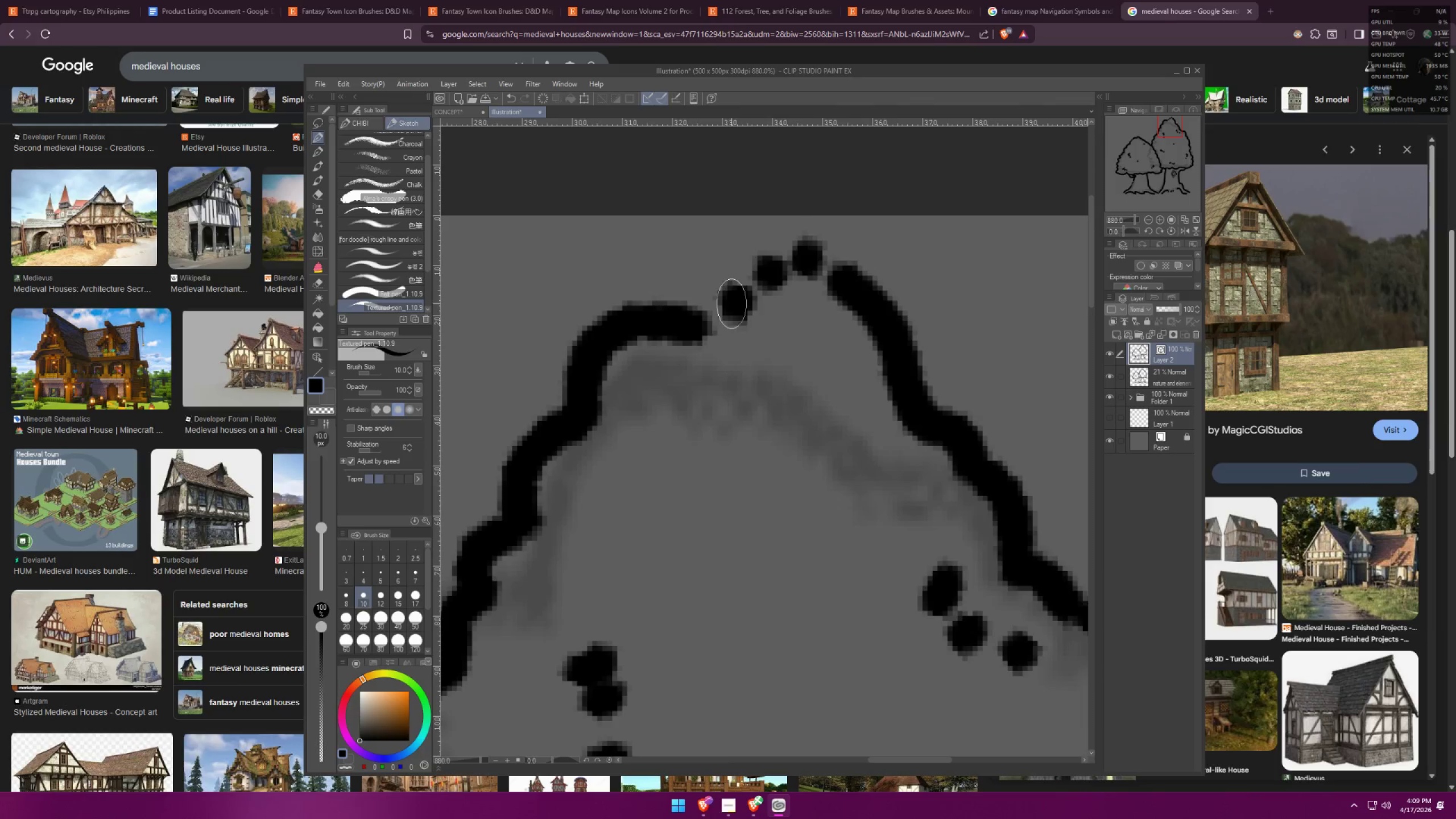 
key(Control+Z)
 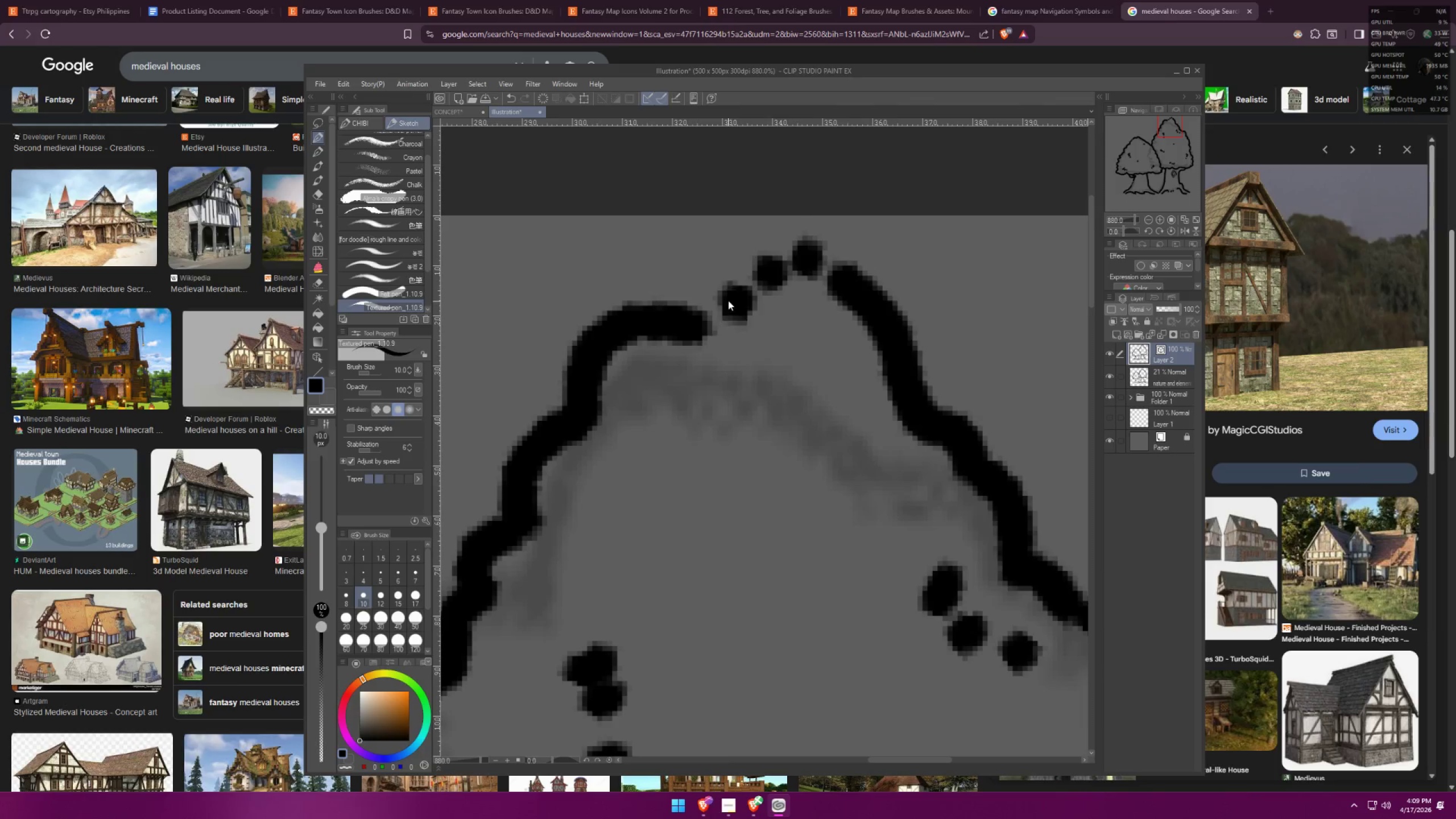 
left_click_drag(start_coordinate=[727, 299], to_coordinate=[736, 306])
 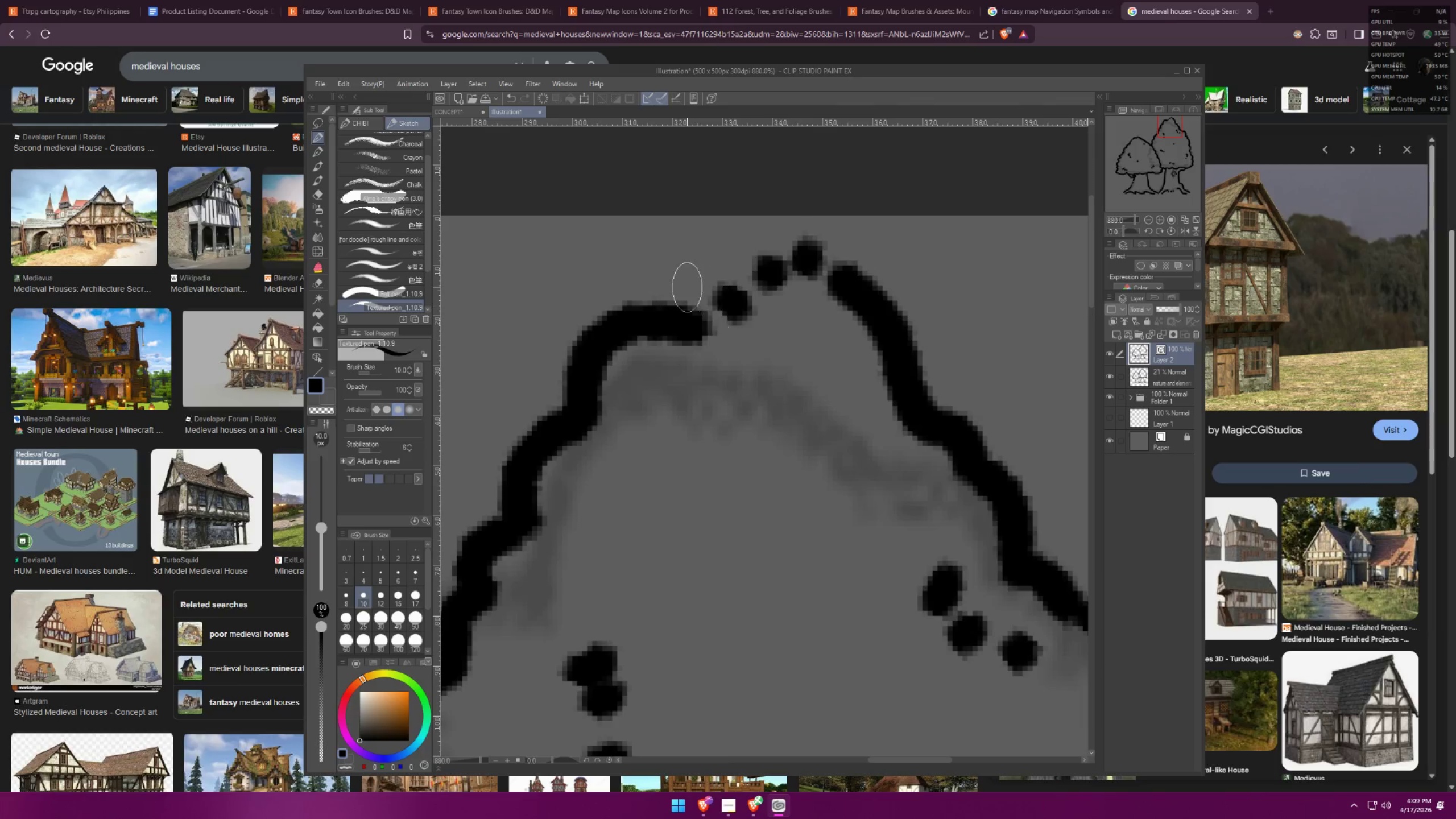 
scroll: coordinate [792, 329], scroll_direction: down, amount: 19.0
 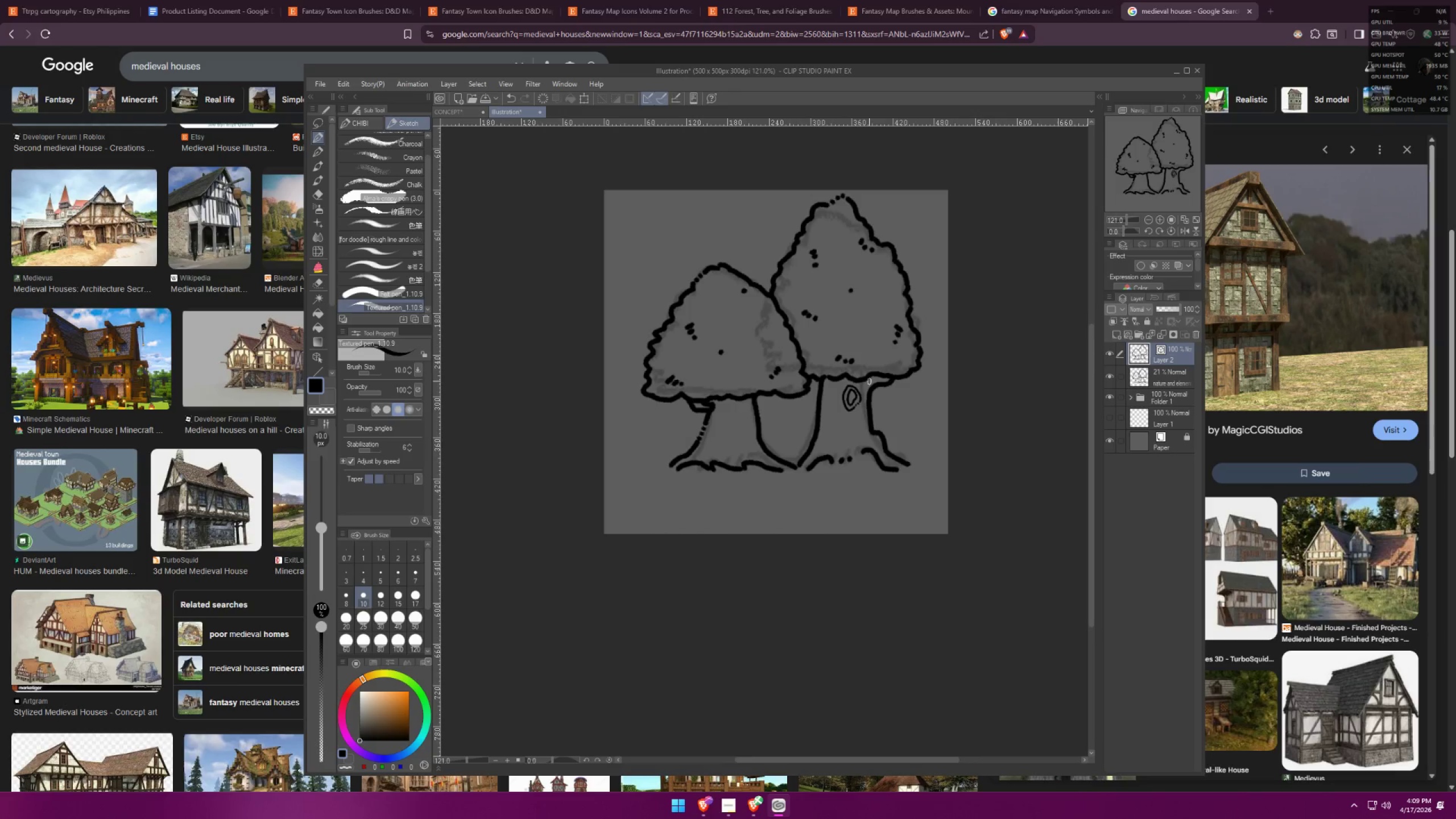 
left_click_drag(start_coordinate=[791, 385], to_coordinate=[825, 390])
 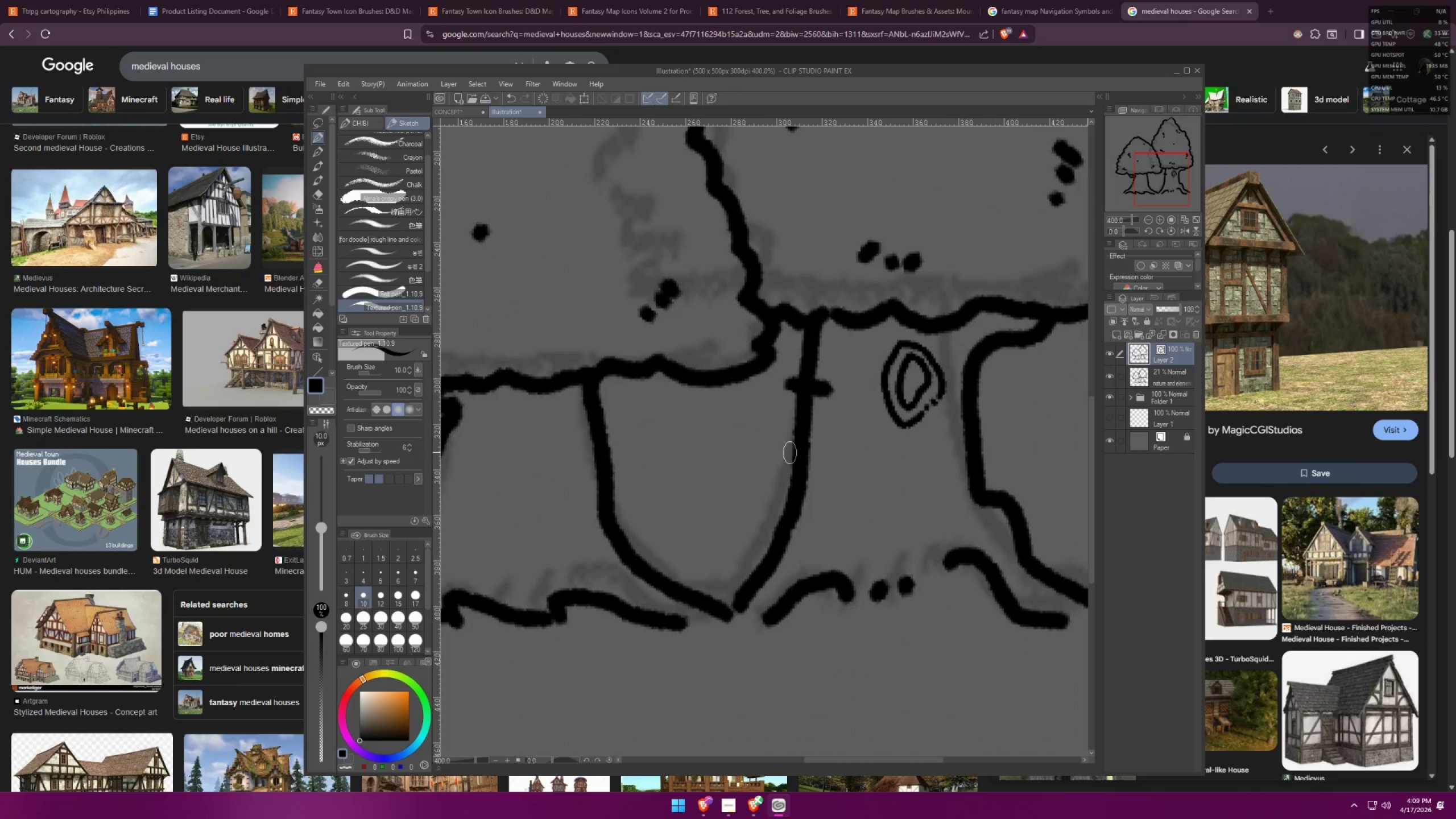 
scroll: coordinate [806, 388], scroll_direction: up, amount: 15.0
 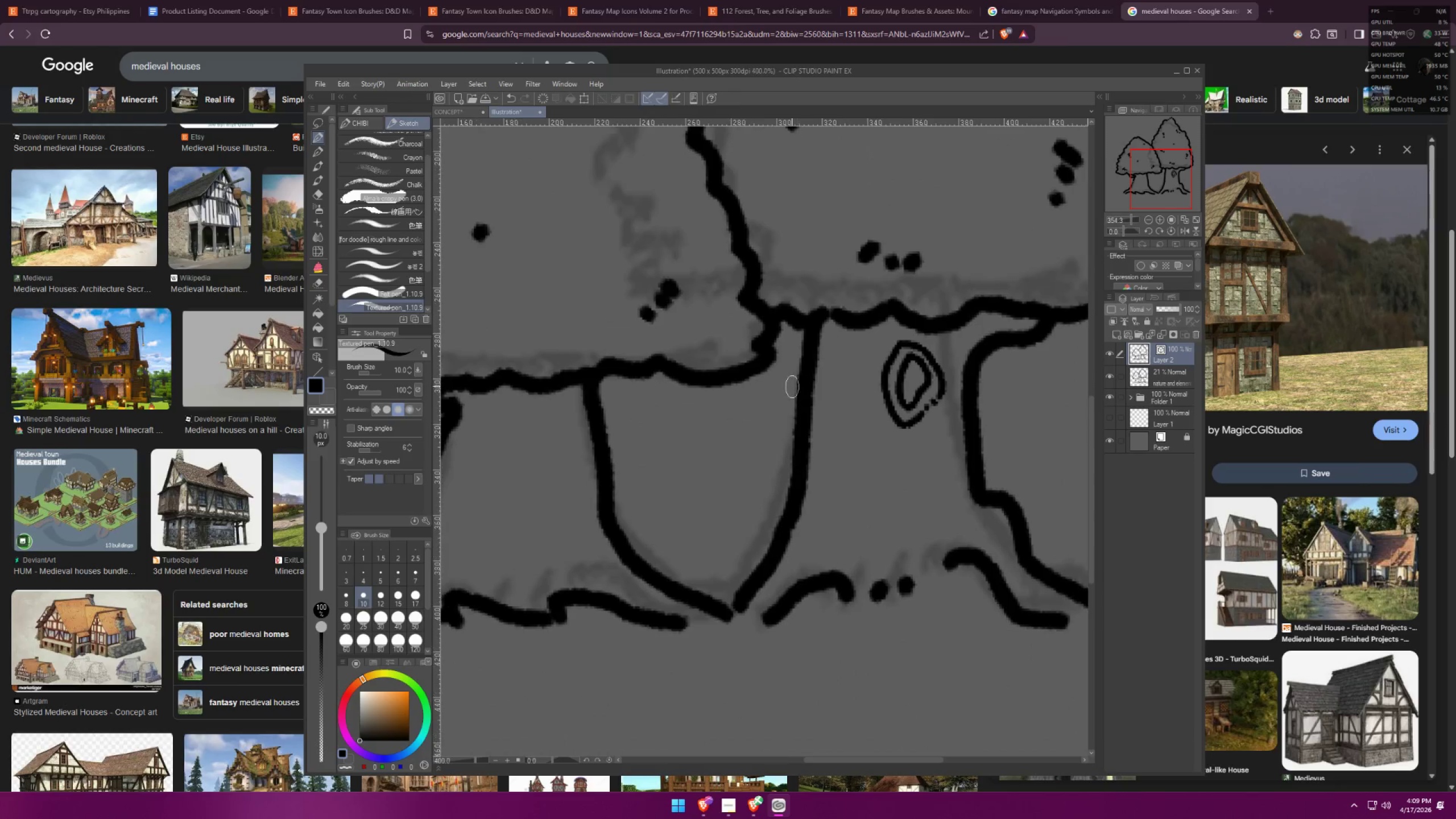 
left_click_drag(start_coordinate=[788, 454], to_coordinate=[821, 454])
 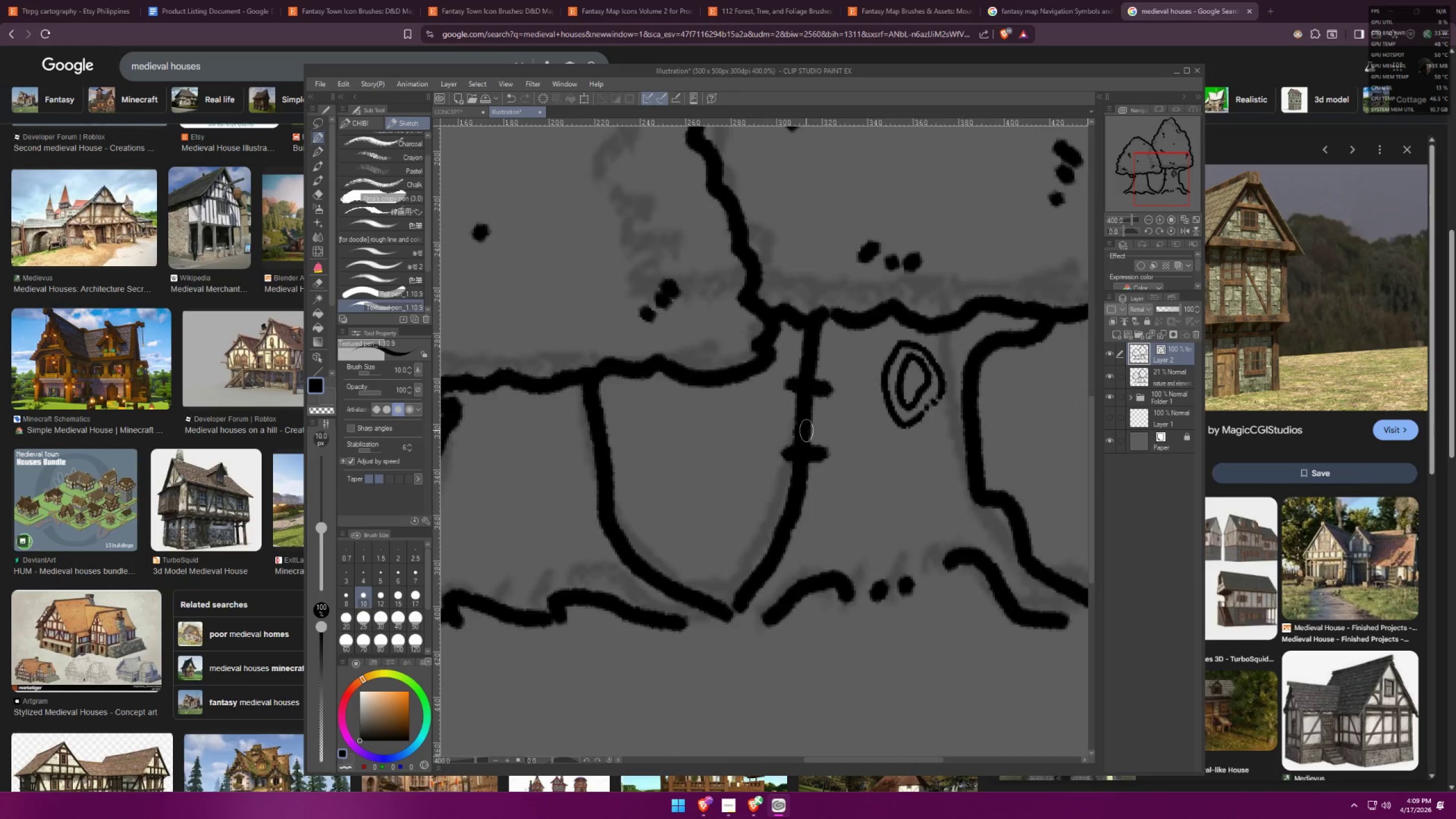 
key(E)
 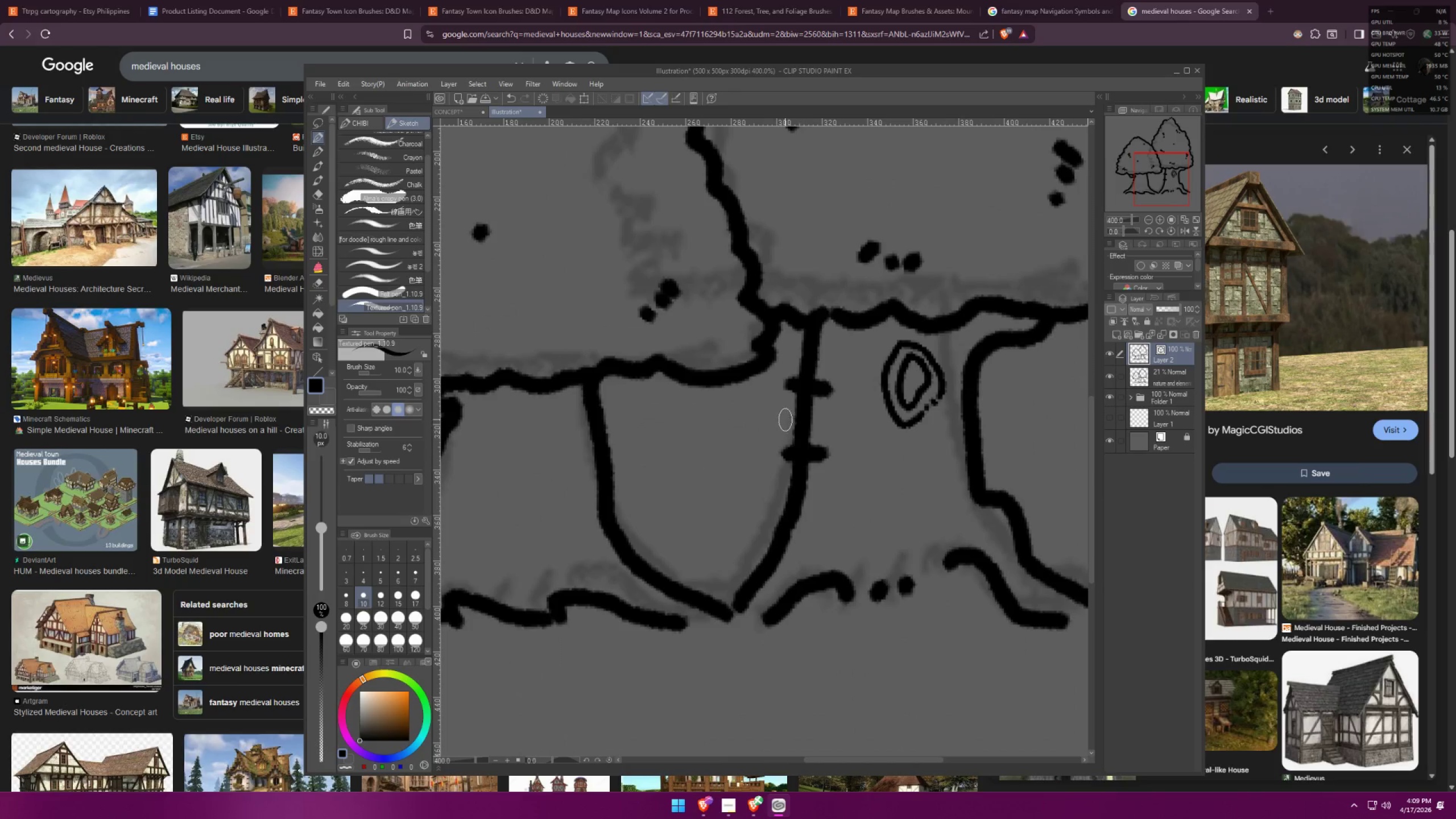 
left_click_drag(start_coordinate=[787, 420], to_coordinate=[804, 425])
 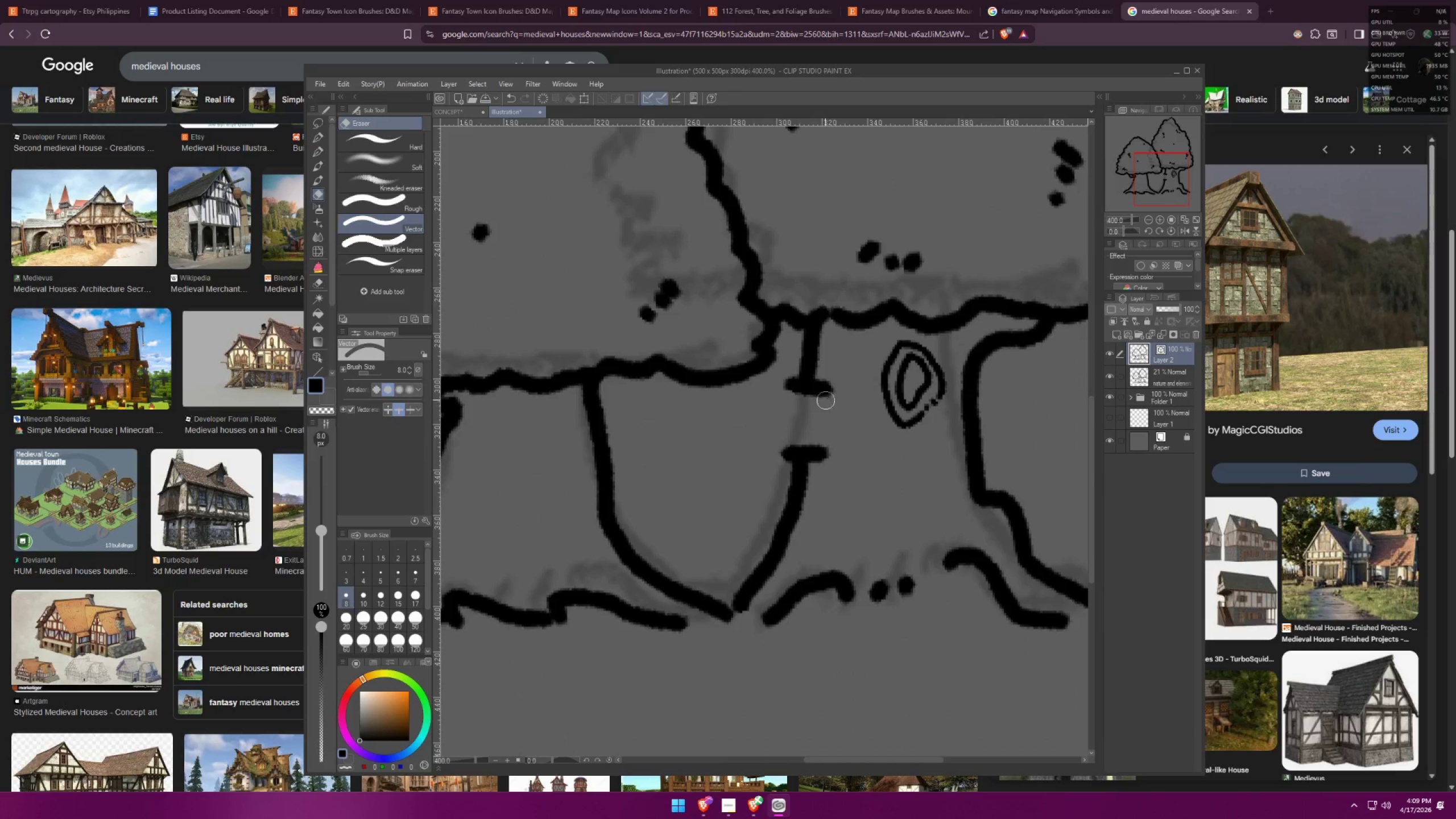 
triple_click([822, 389])
 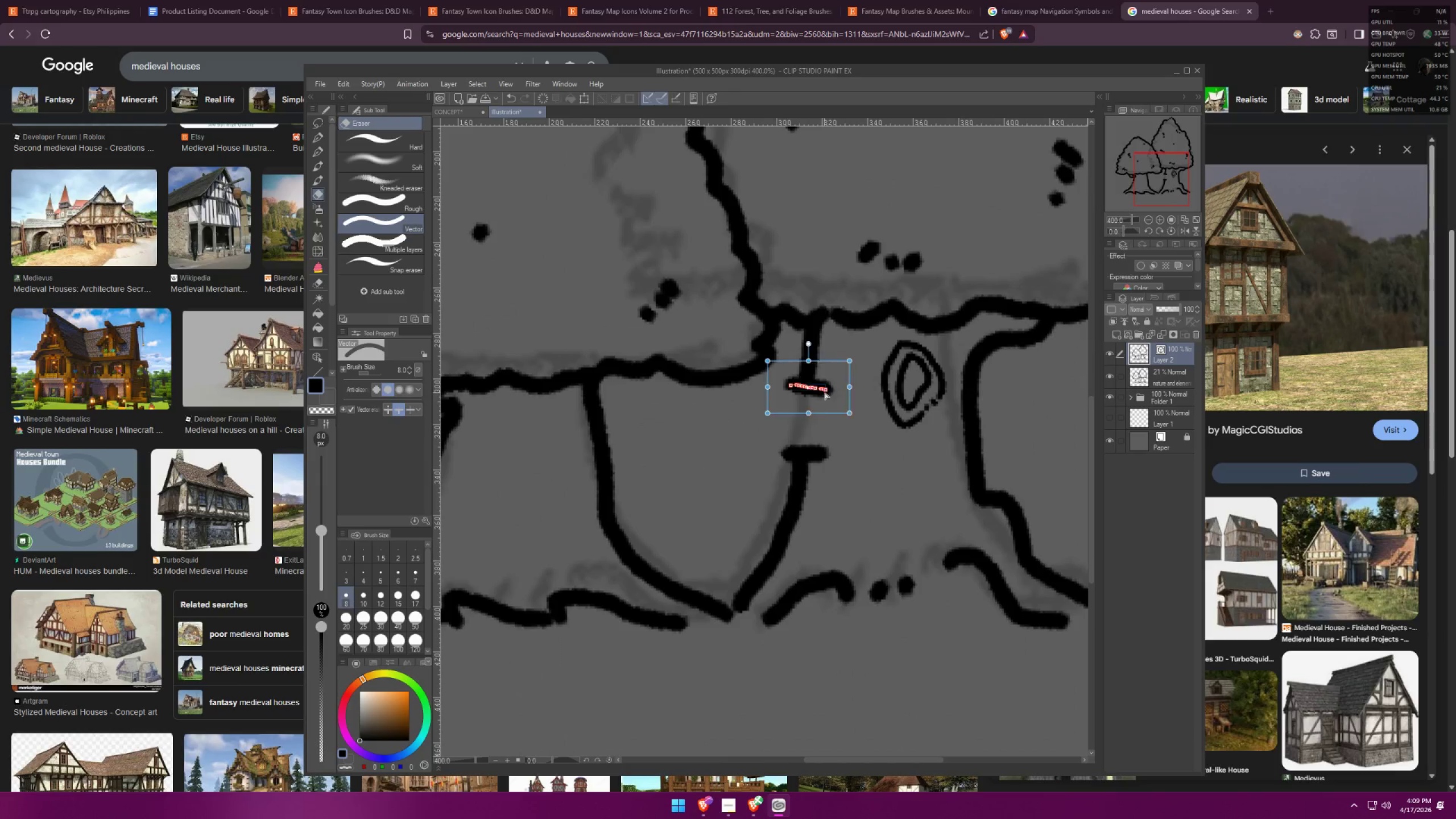 
key(Control+X)
 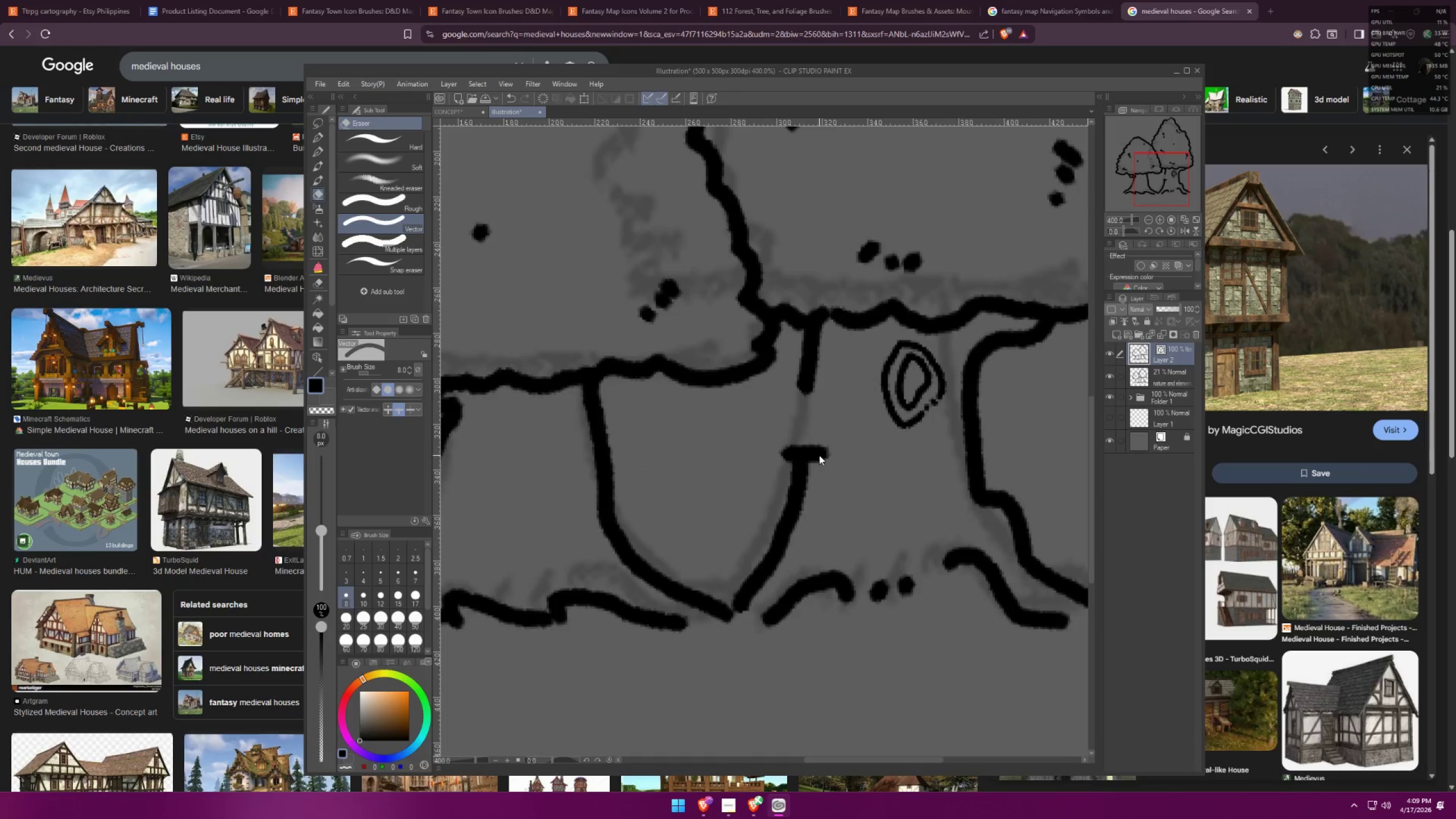 
key(Control+X)
 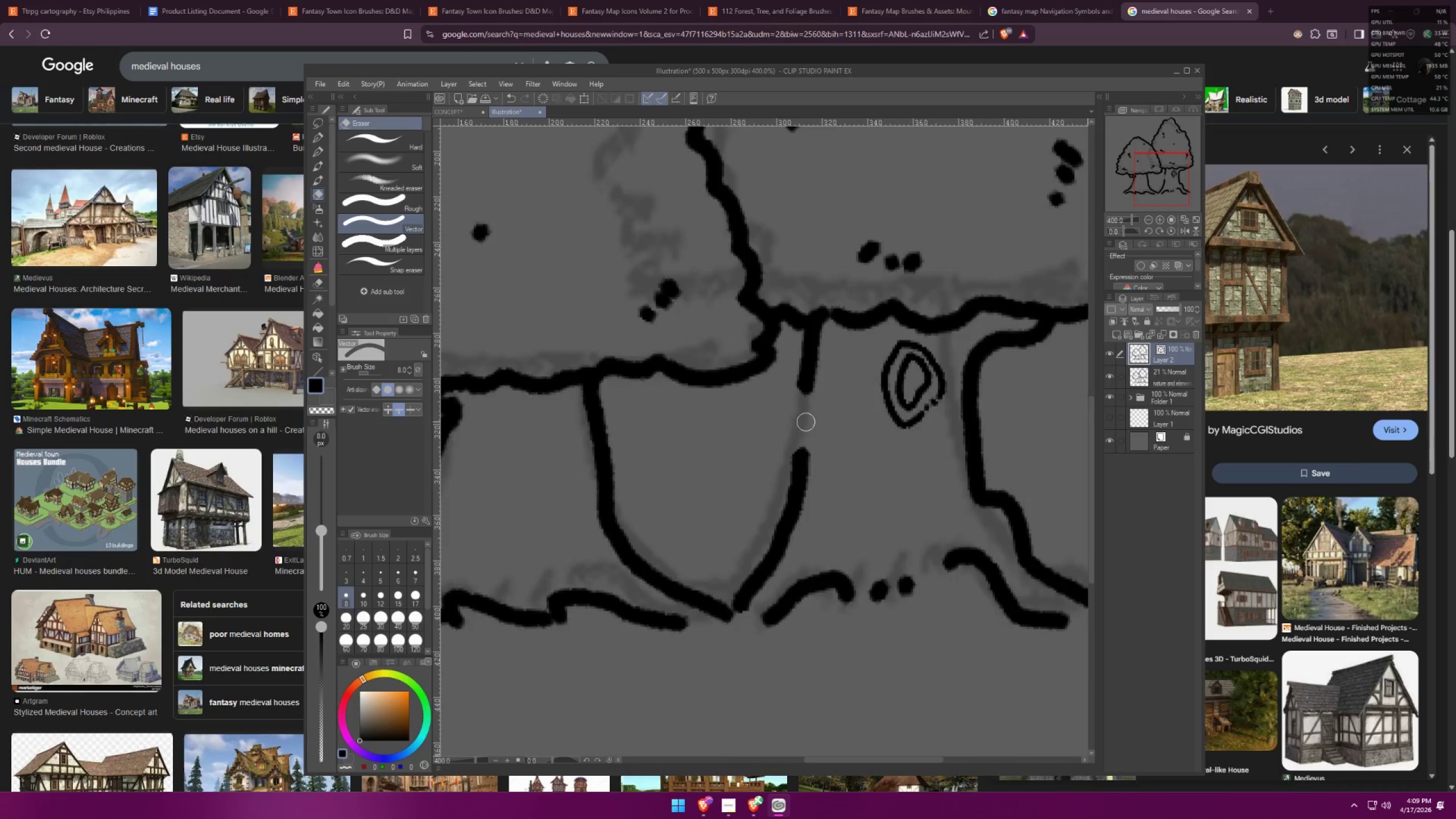 
left_click_drag(start_coordinate=[808, 395], to_coordinate=[814, 395])
 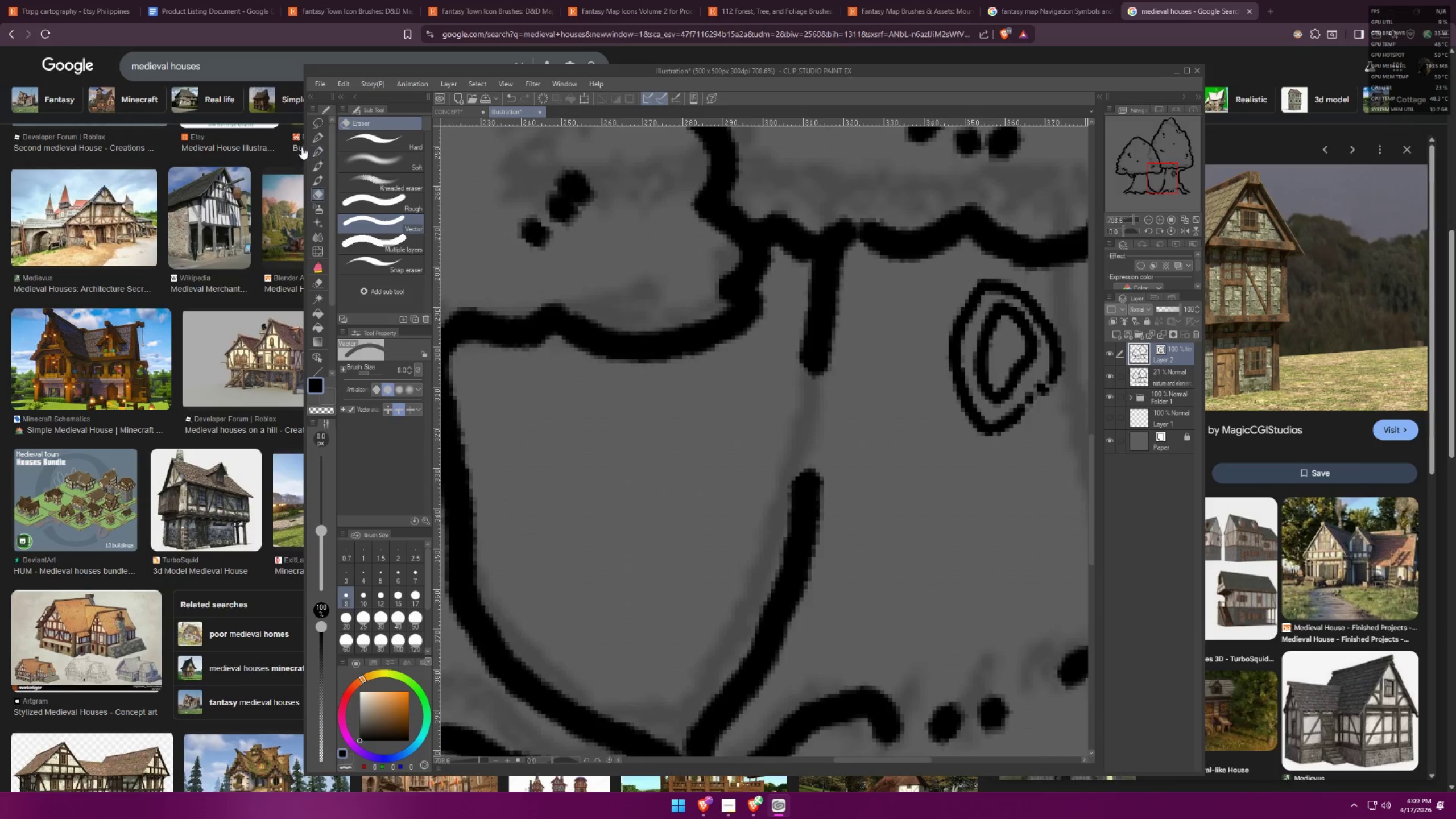 
scroll: coordinate [792, 419], scroll_direction: up, amount: 6.0
 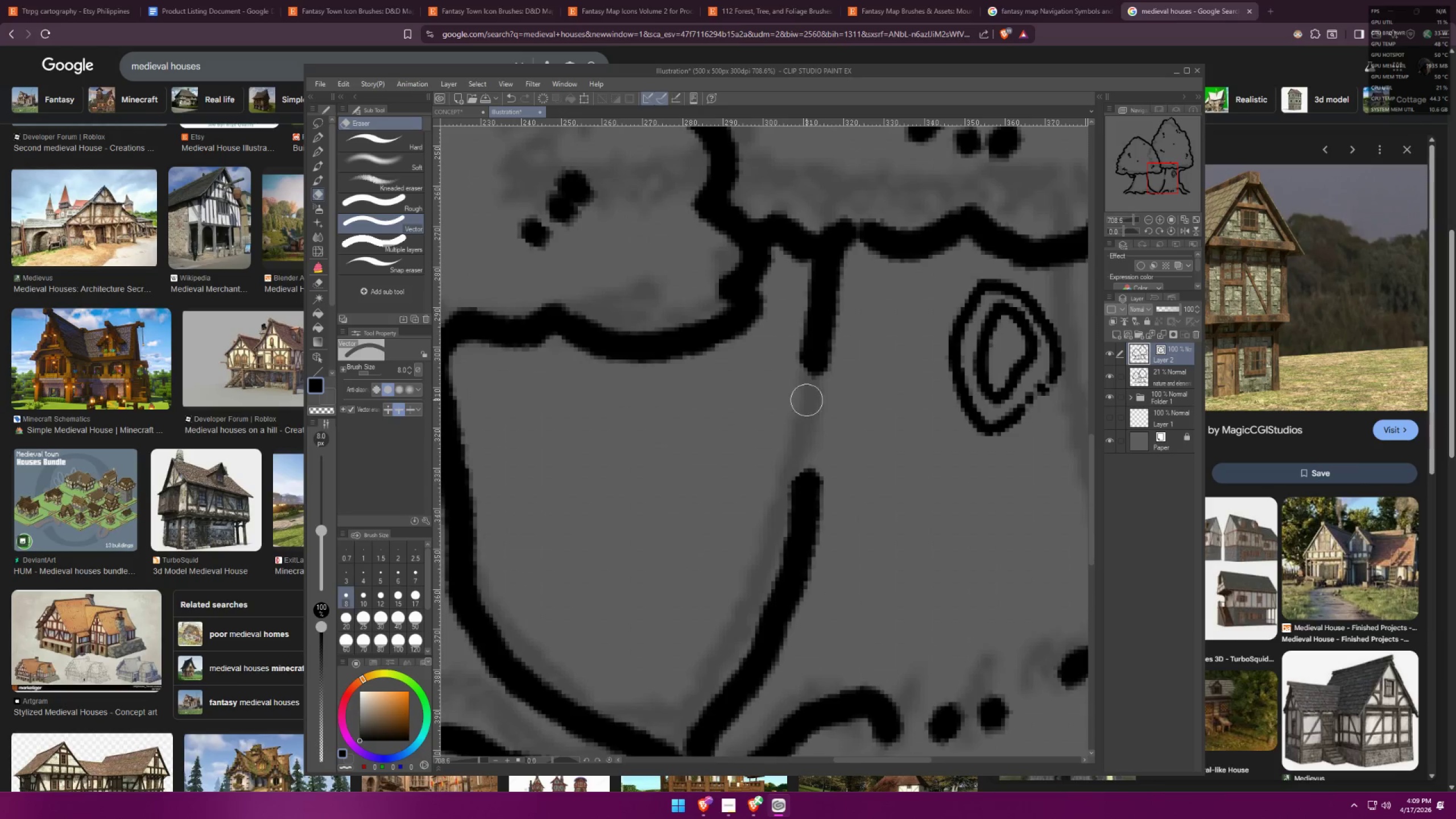 
left_click_drag(start_coordinate=[316, 140], to_coordinate=[319, 142])
 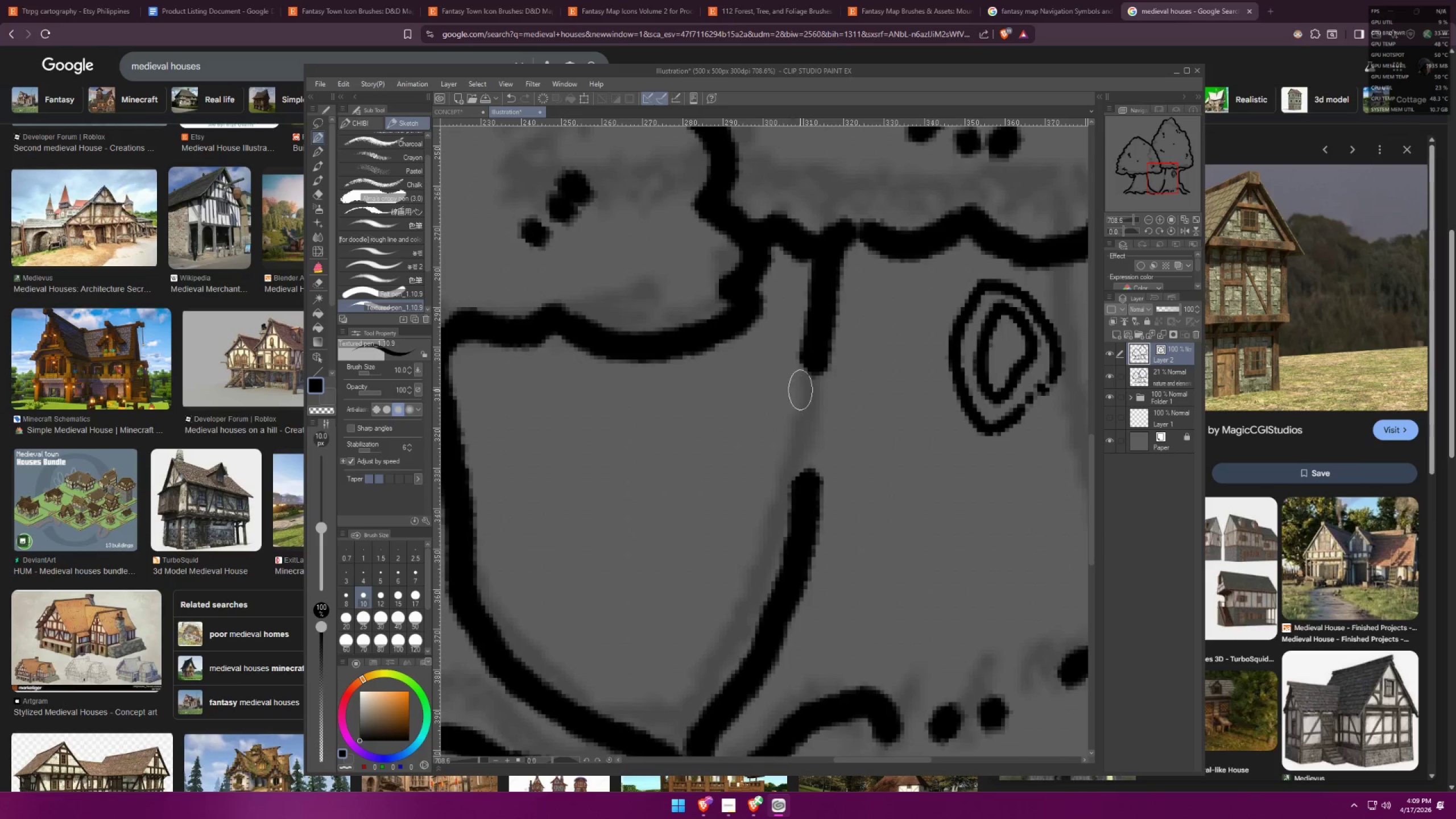 
left_click_drag(start_coordinate=[805, 387], to_coordinate=[814, 391])
 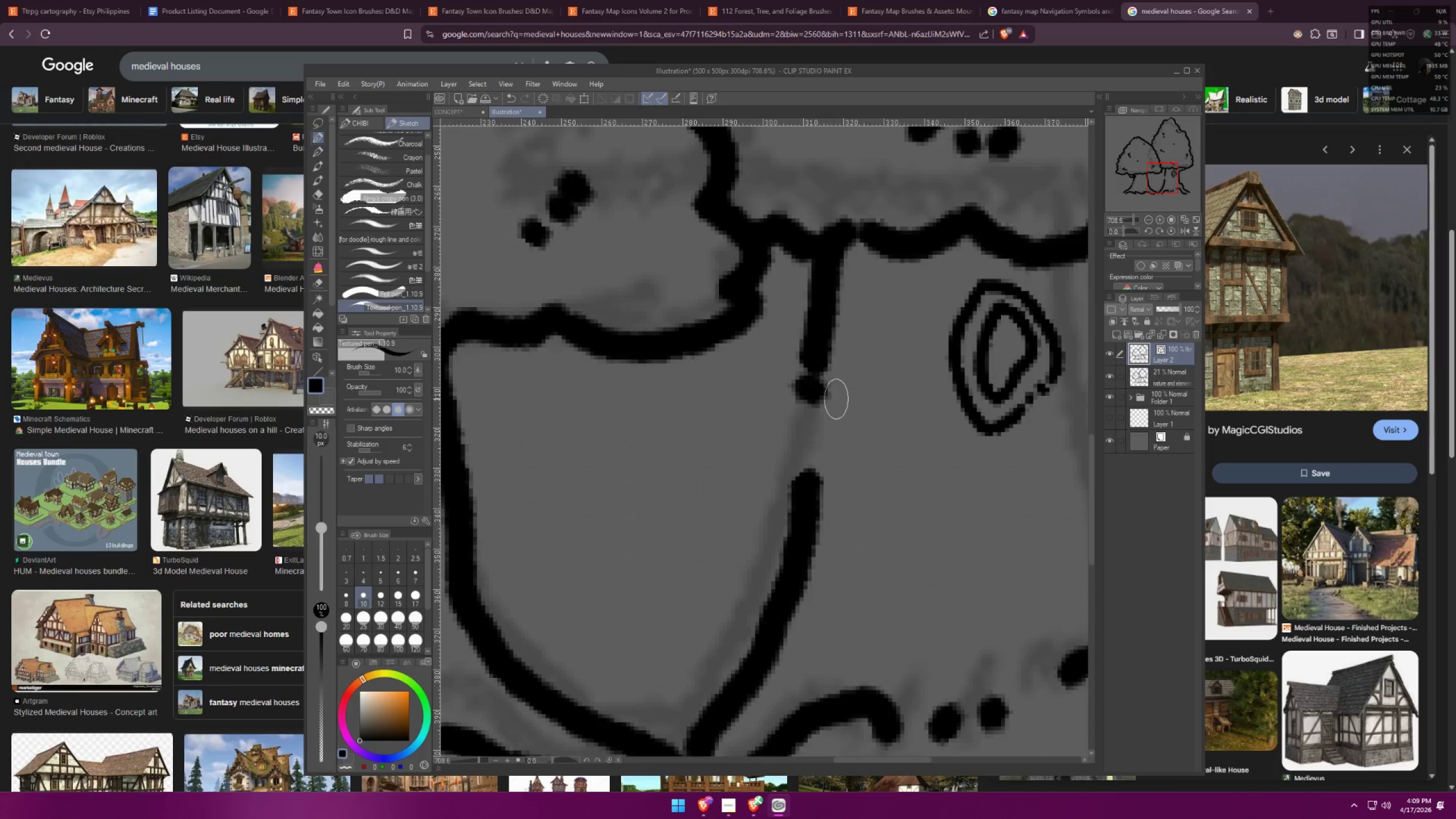 
key(Control+ControlLeft)
 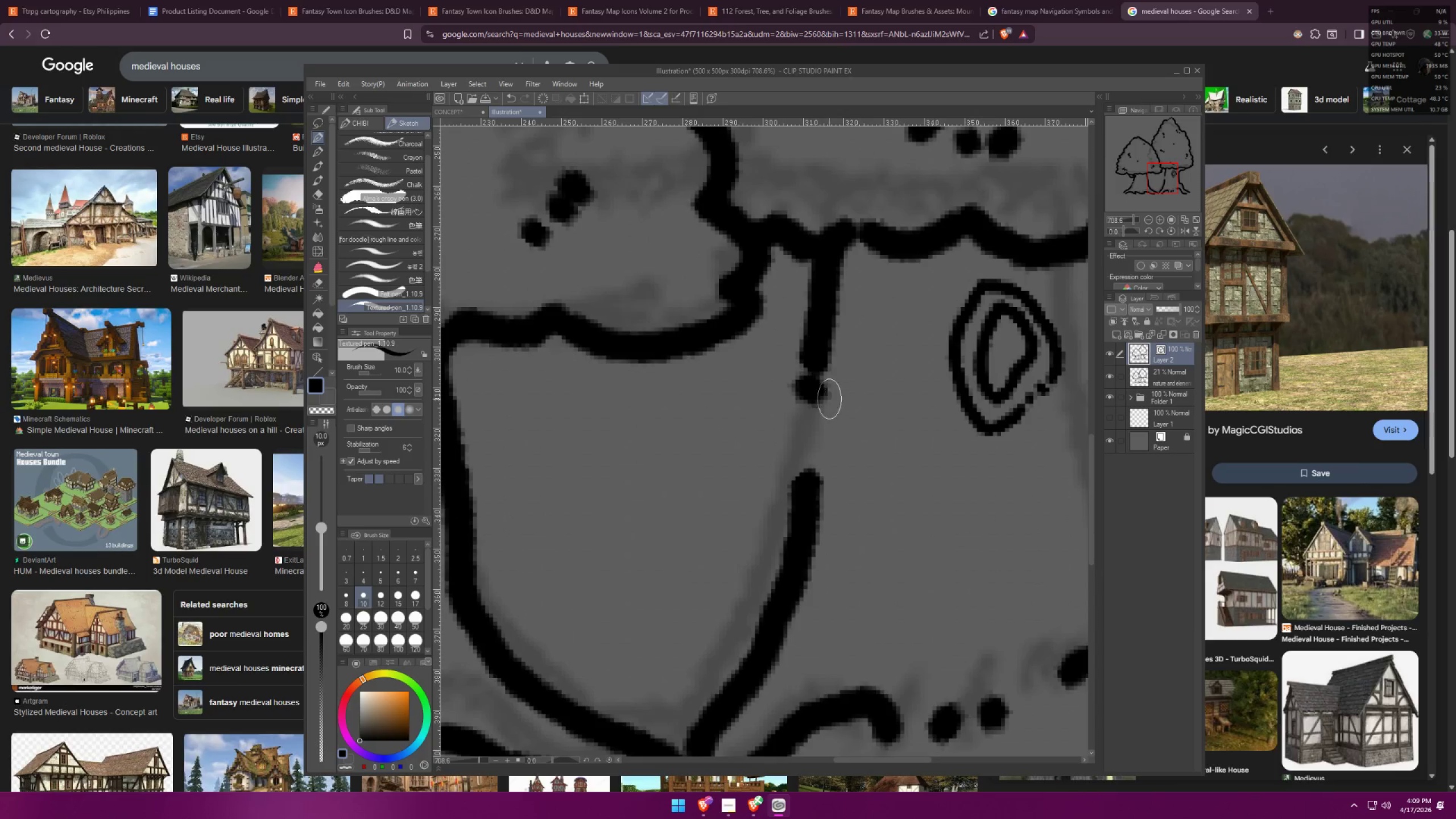 
key(Control+Z)
 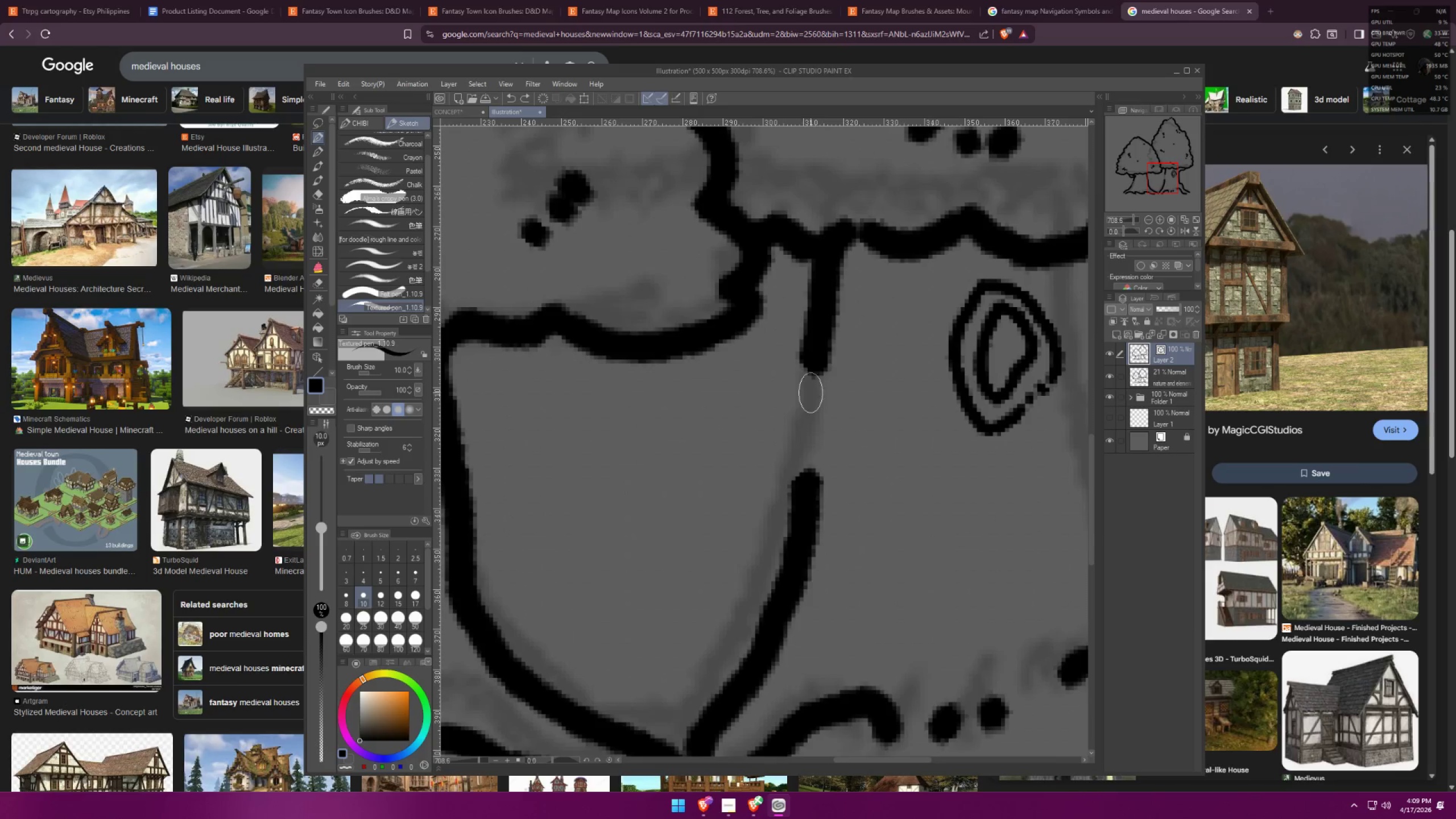 
left_click_drag(start_coordinate=[810, 392], to_coordinate=[820, 395])
 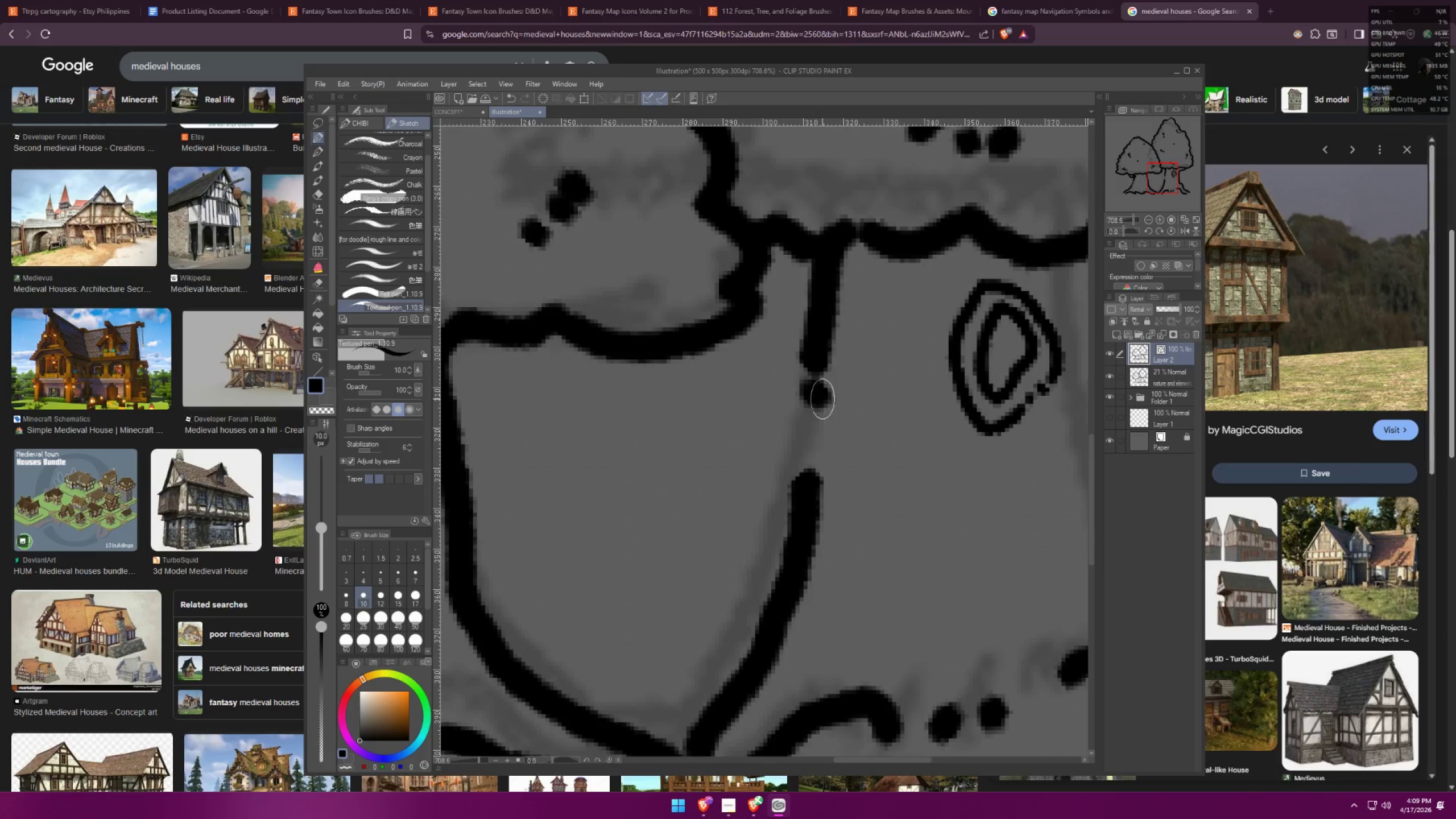 
key(Control+ControlLeft)
 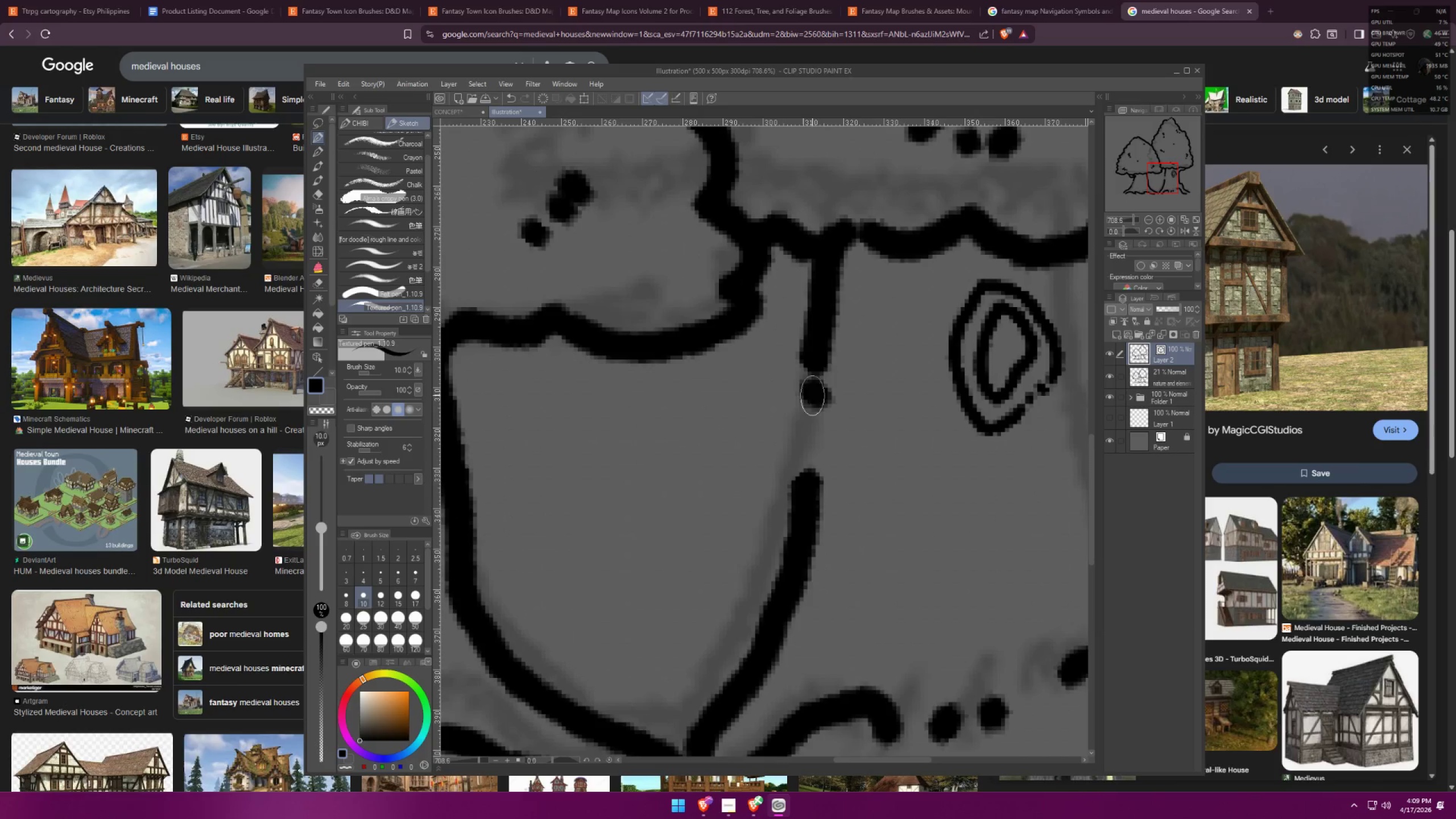 
key(Control+Z)
 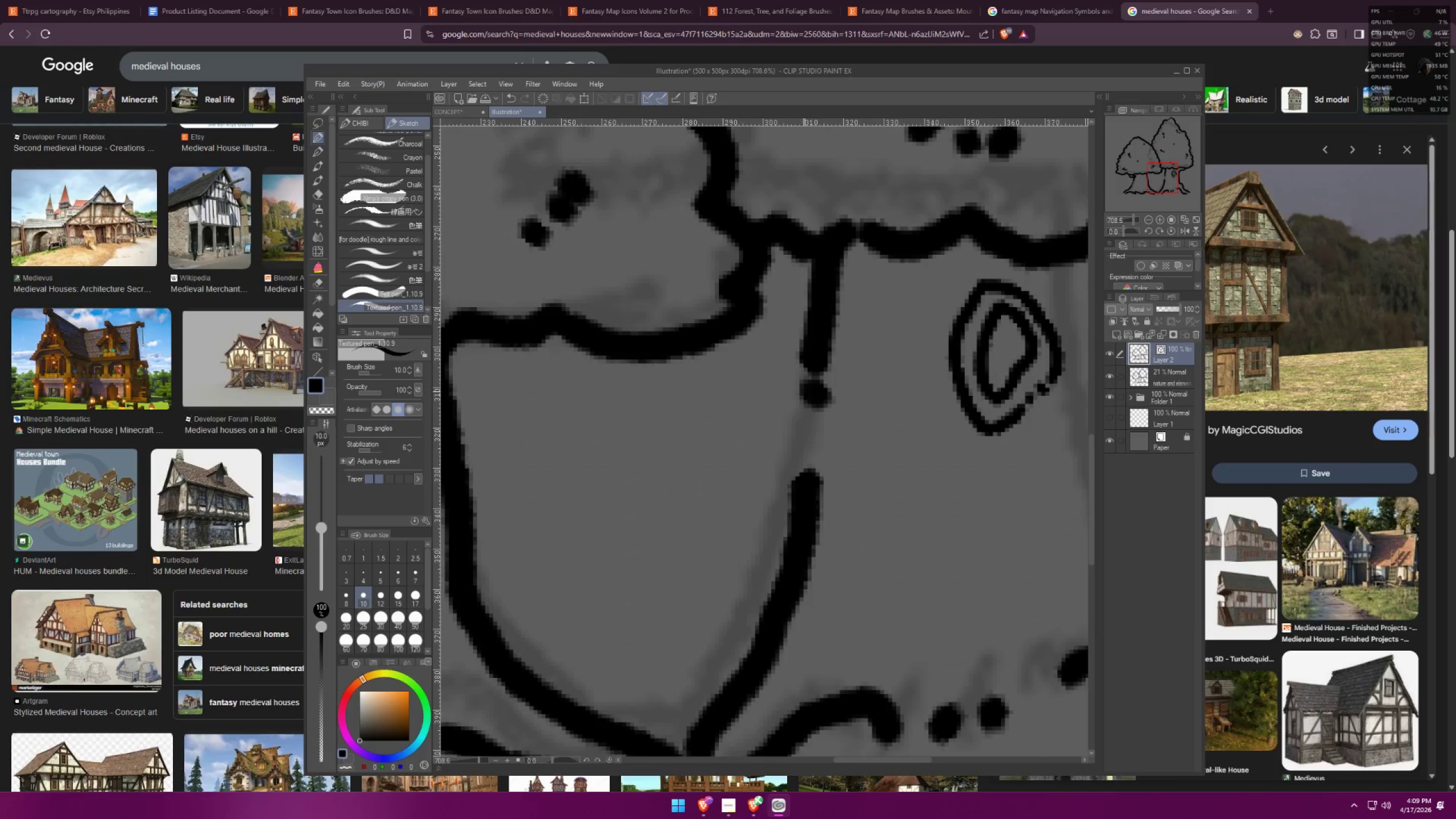 
left_click_drag(start_coordinate=[805, 386], to_coordinate=[814, 390])
 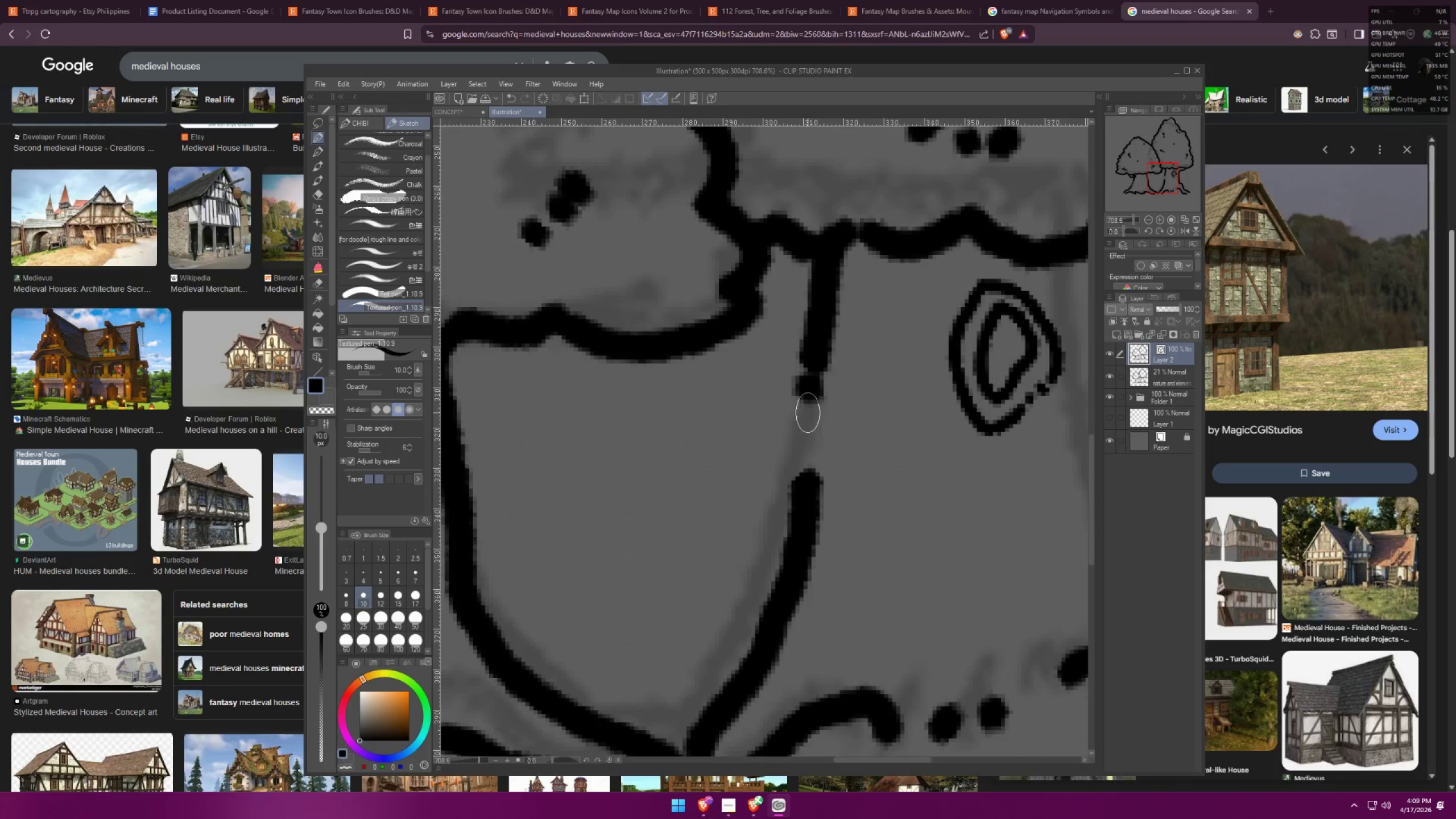 
left_click_drag(start_coordinate=[805, 417], to_coordinate=[812, 419])
 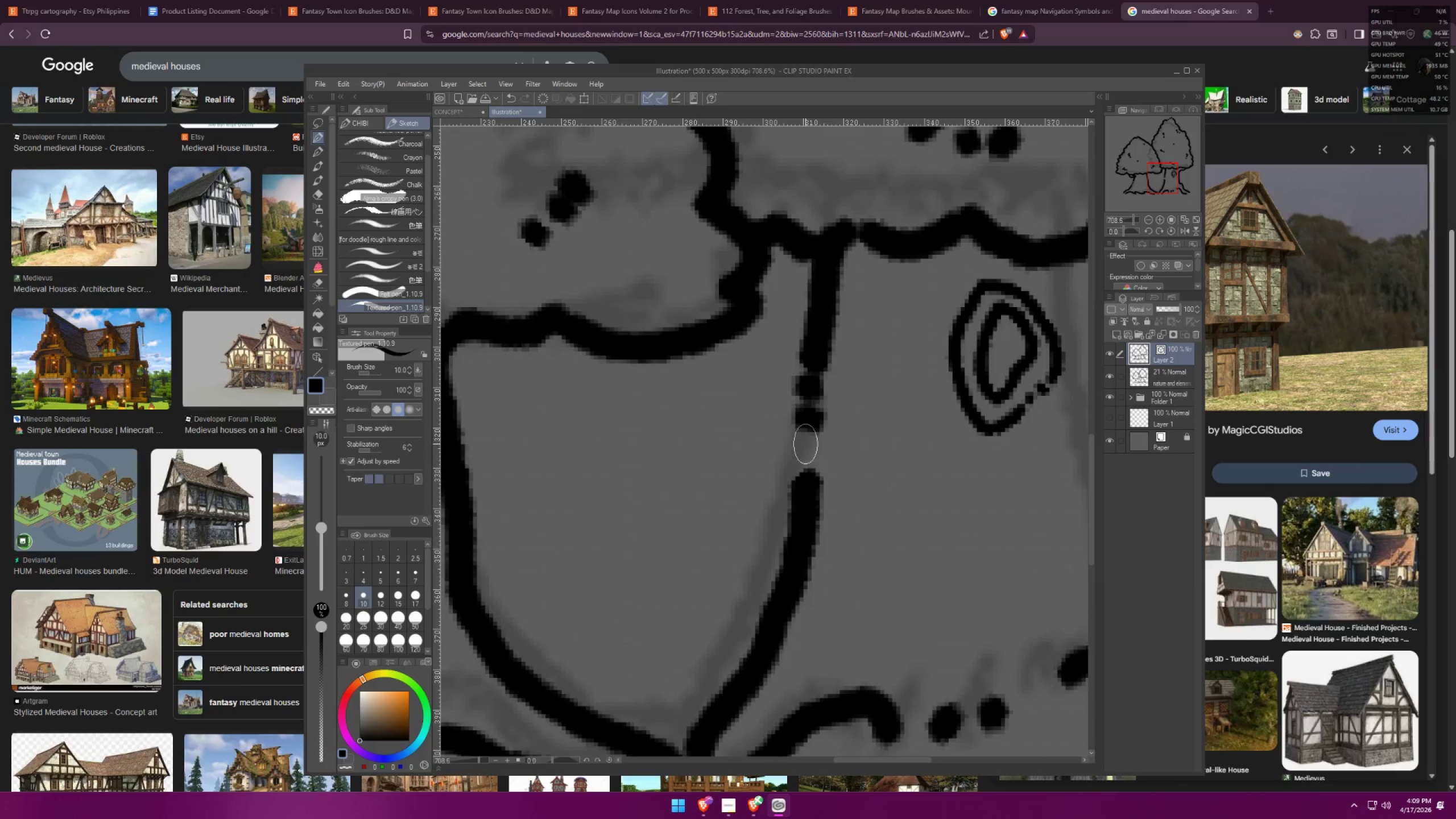 
left_click_drag(start_coordinate=[805, 453], to_coordinate=[817, 452])
 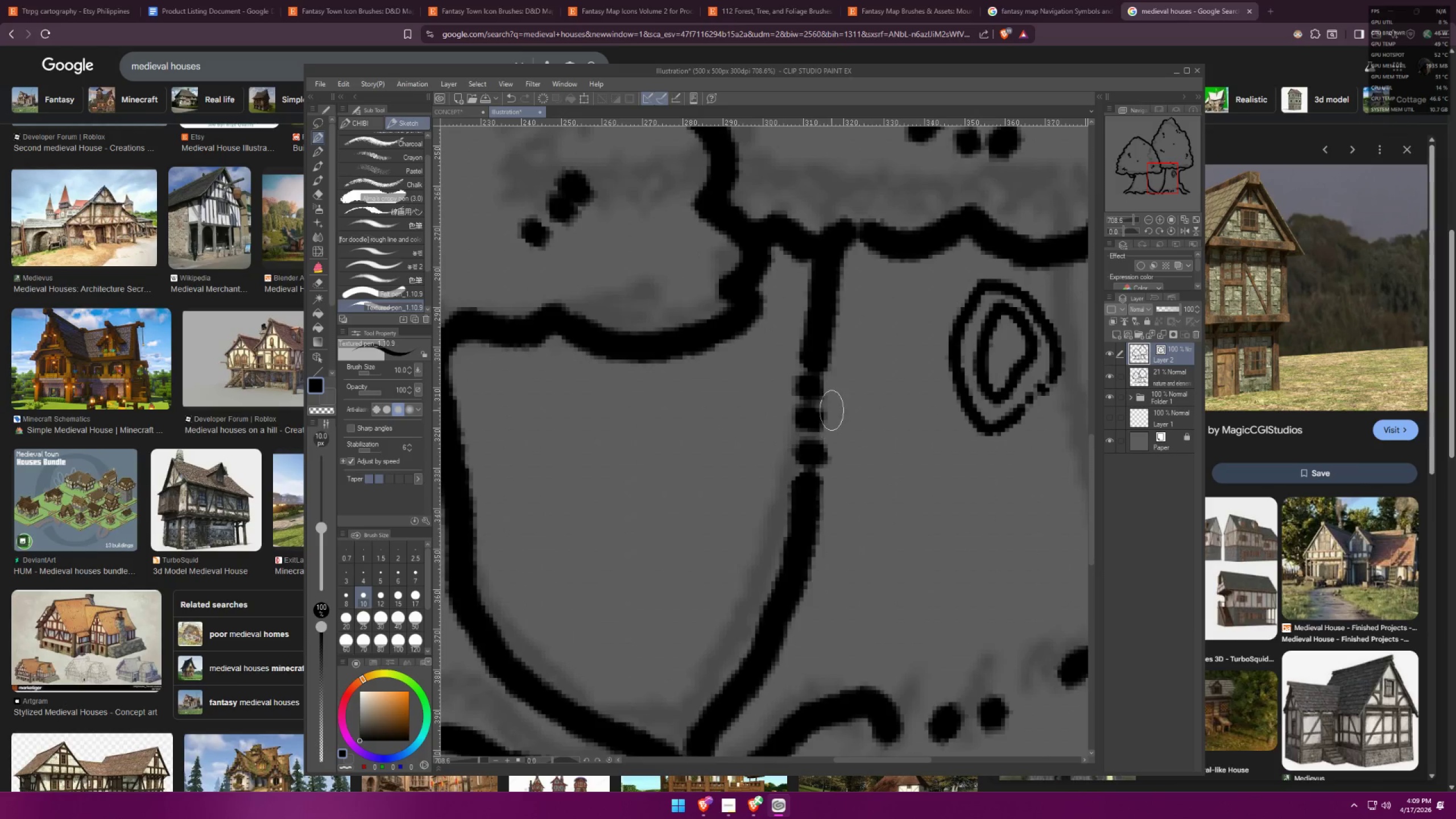 
key(Control+Z)
 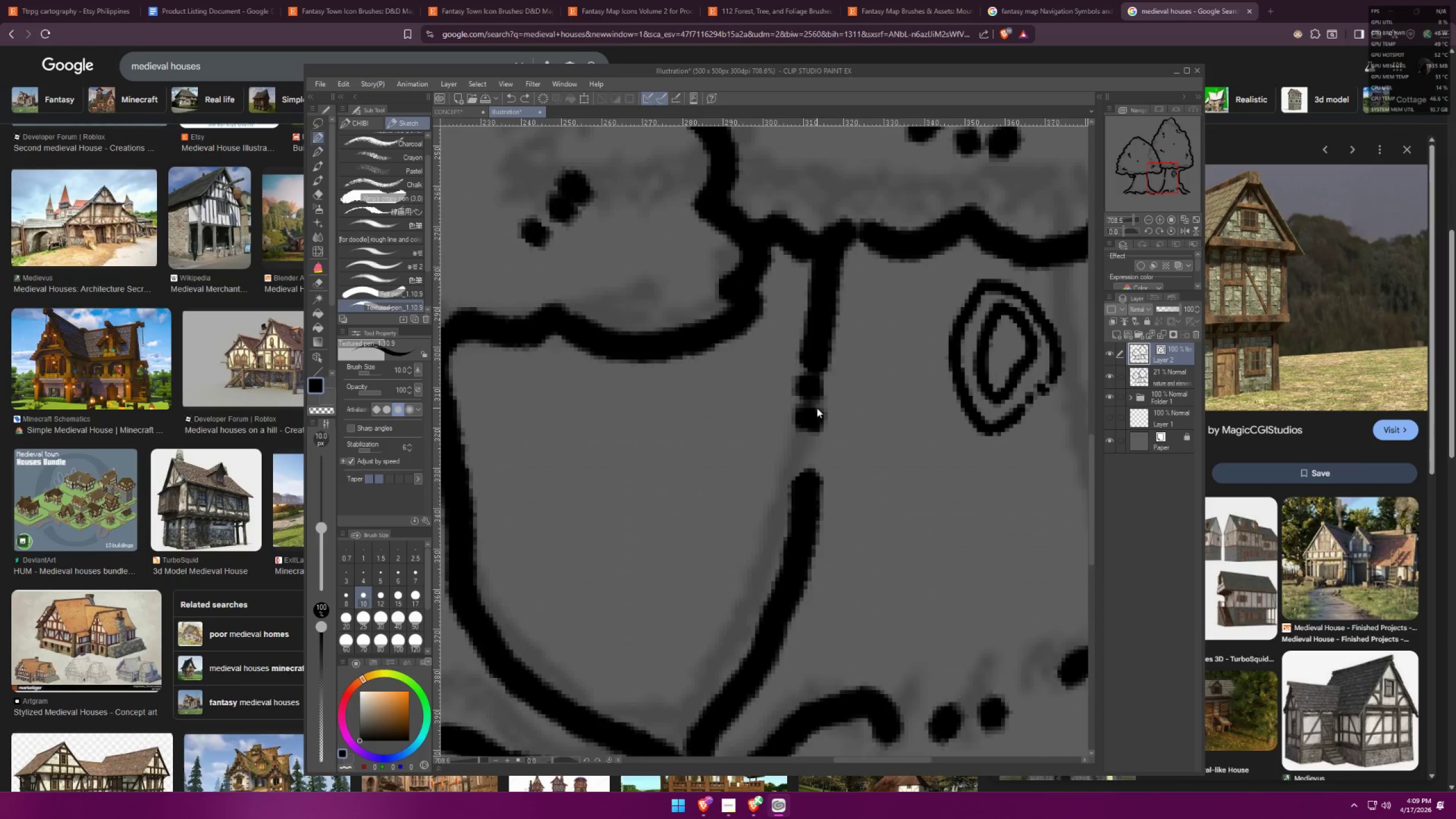 
key(Control+Z)
 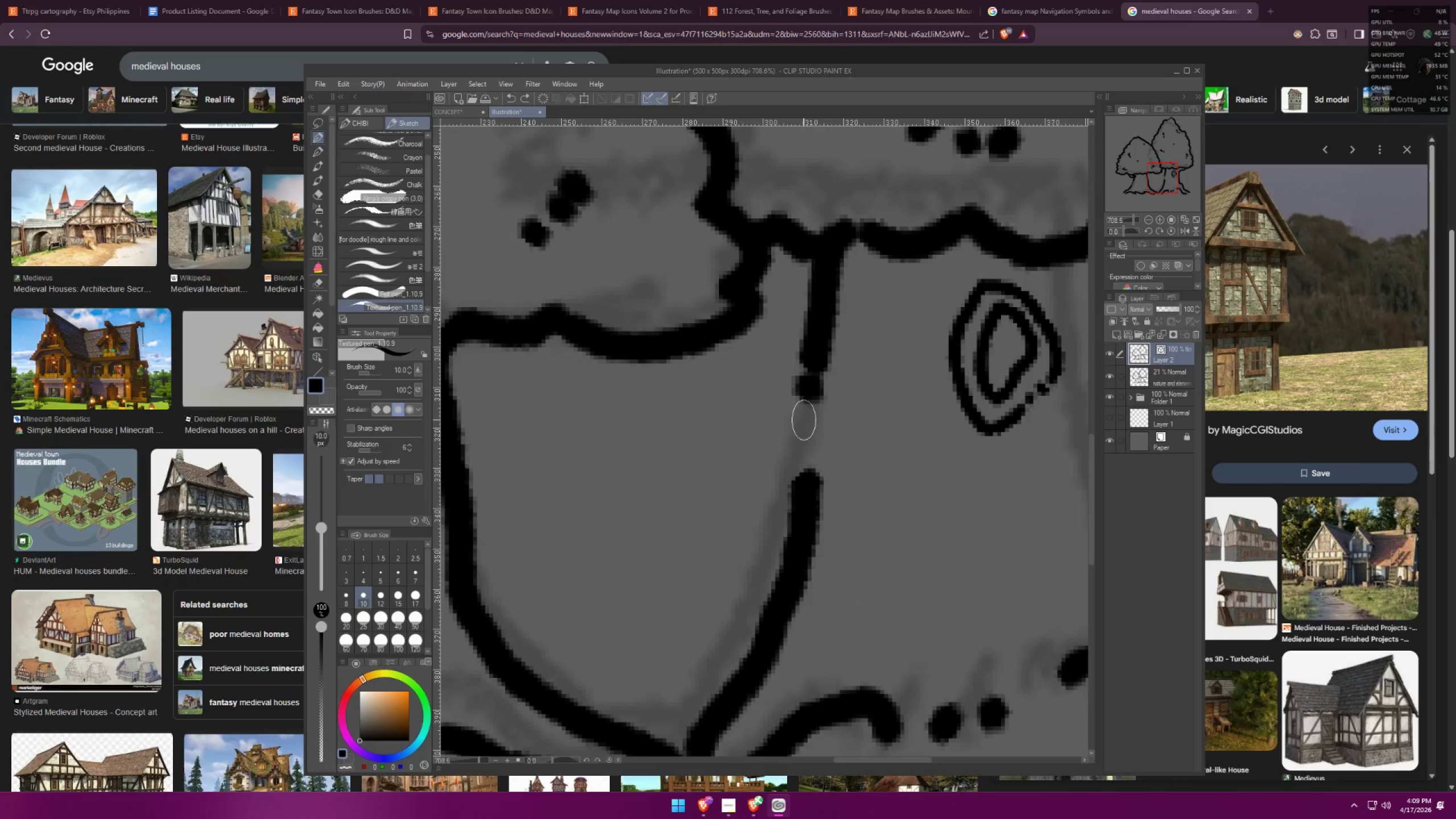 
left_click_drag(start_coordinate=[804, 420], to_coordinate=[811, 421])
 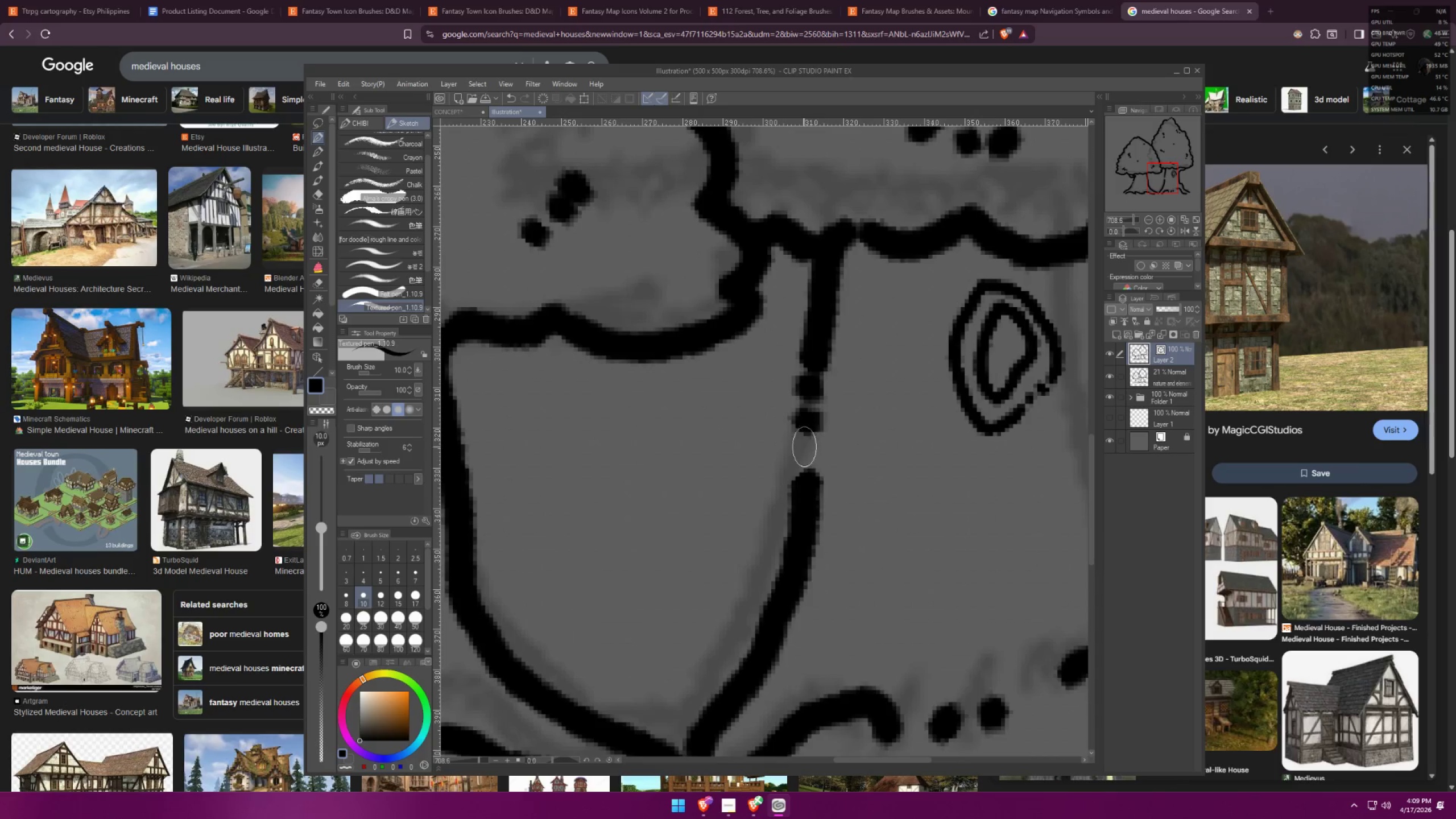 
left_click_drag(start_coordinate=[804, 452], to_coordinate=[810, 452])
 